 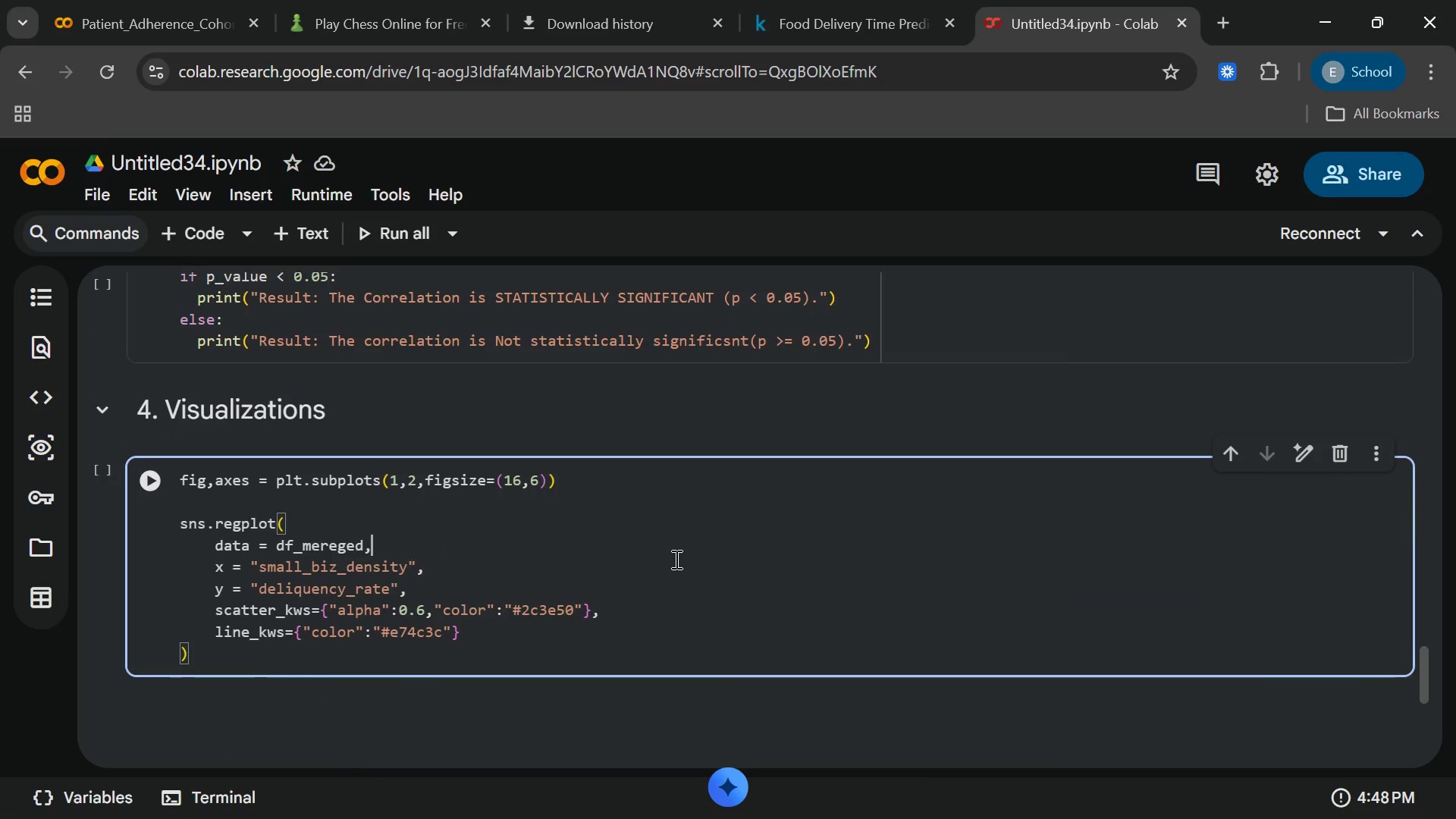 
left_click([336, 734])
 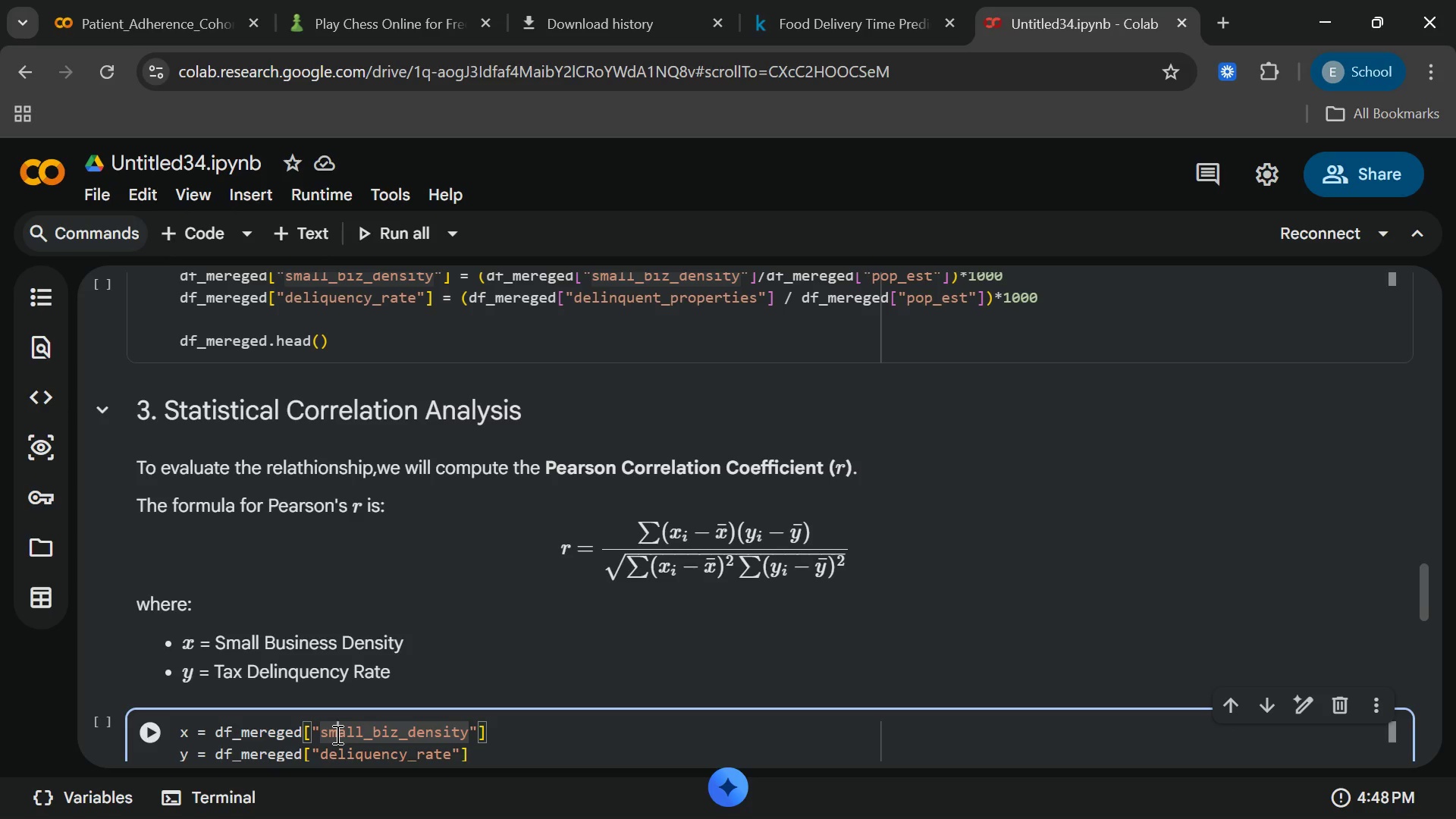 
wait(32.08)
 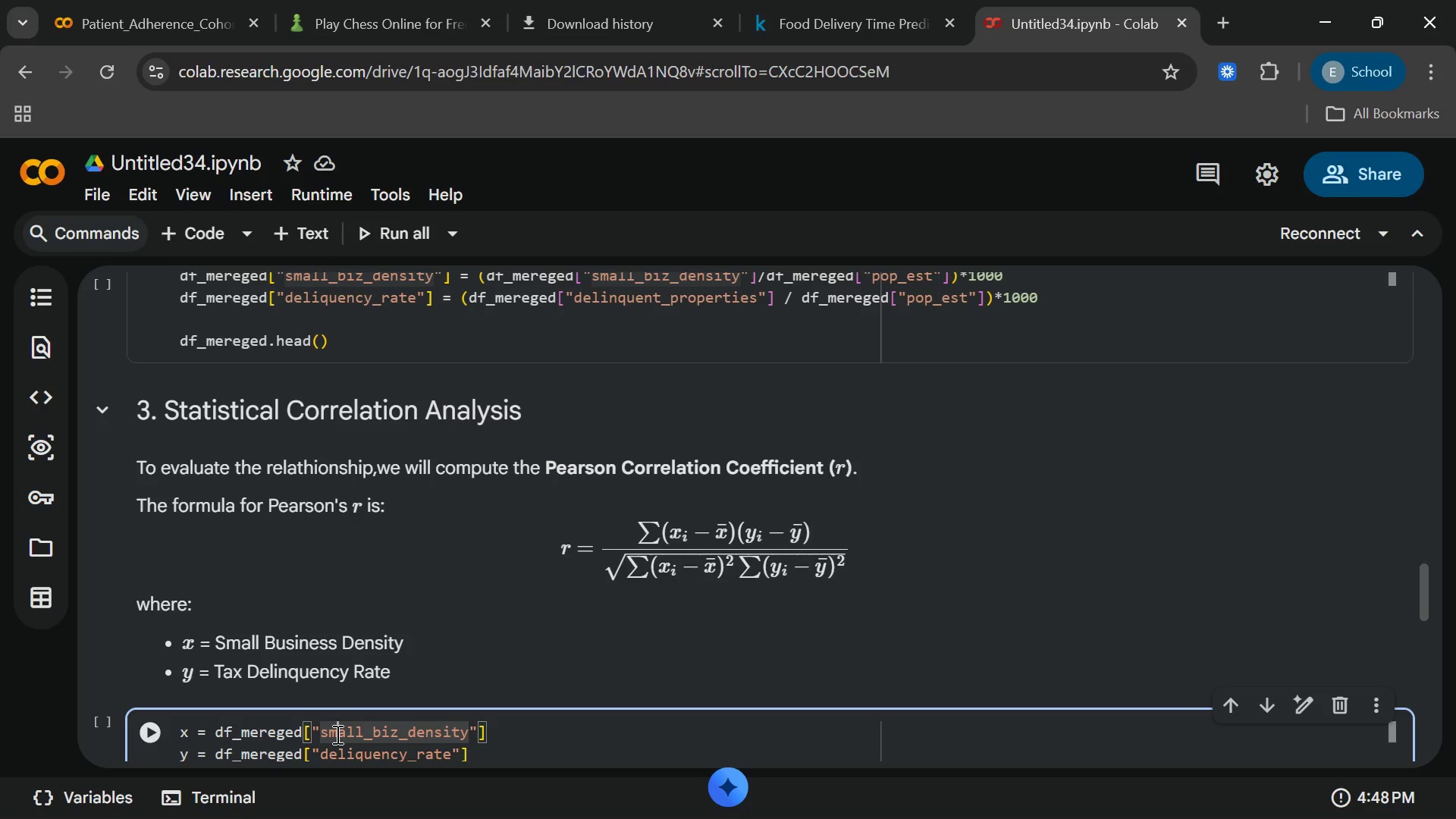 
left_click([269, 506])
 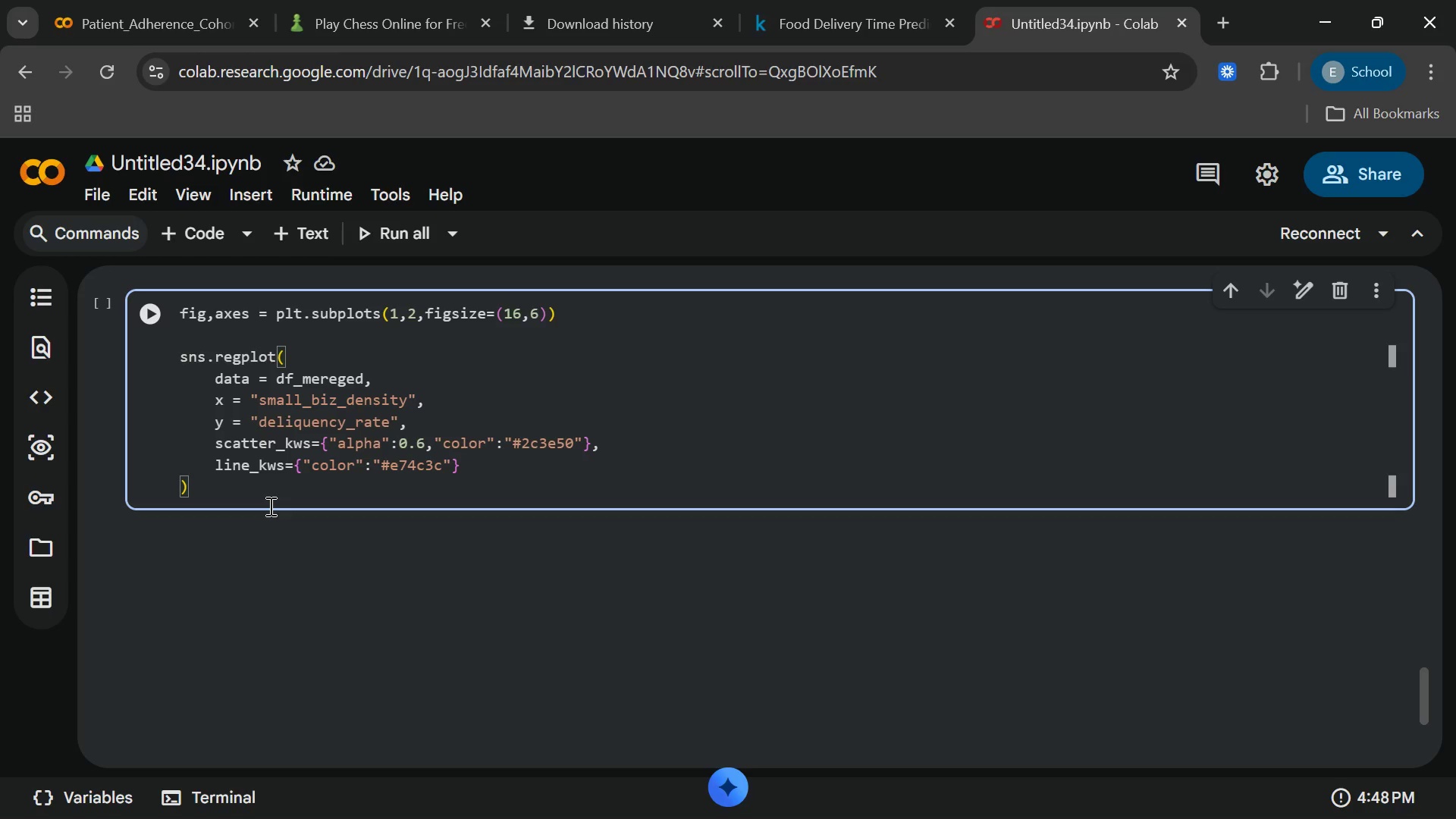 
wait(14.58)
 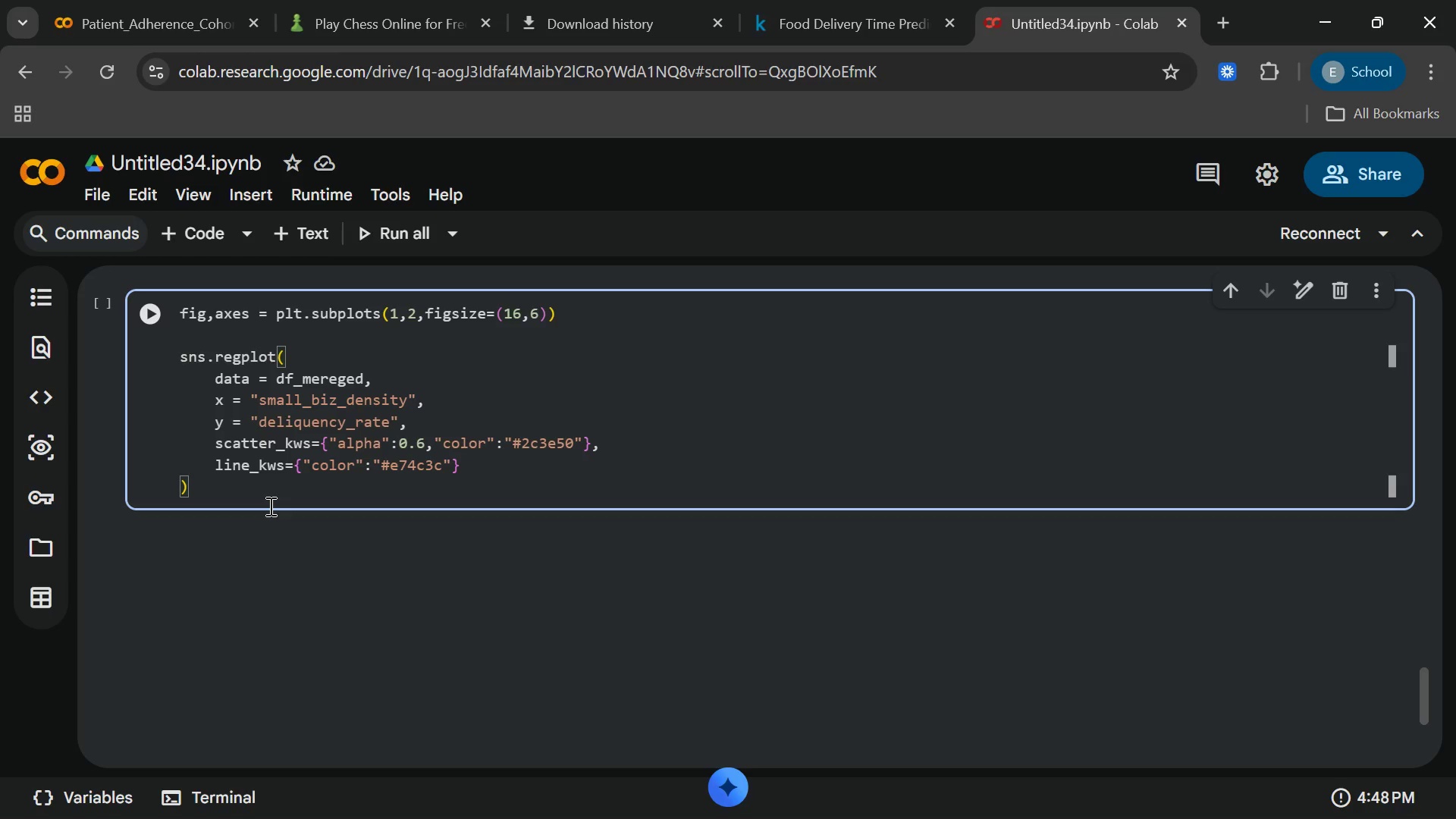 
key(Enter)
 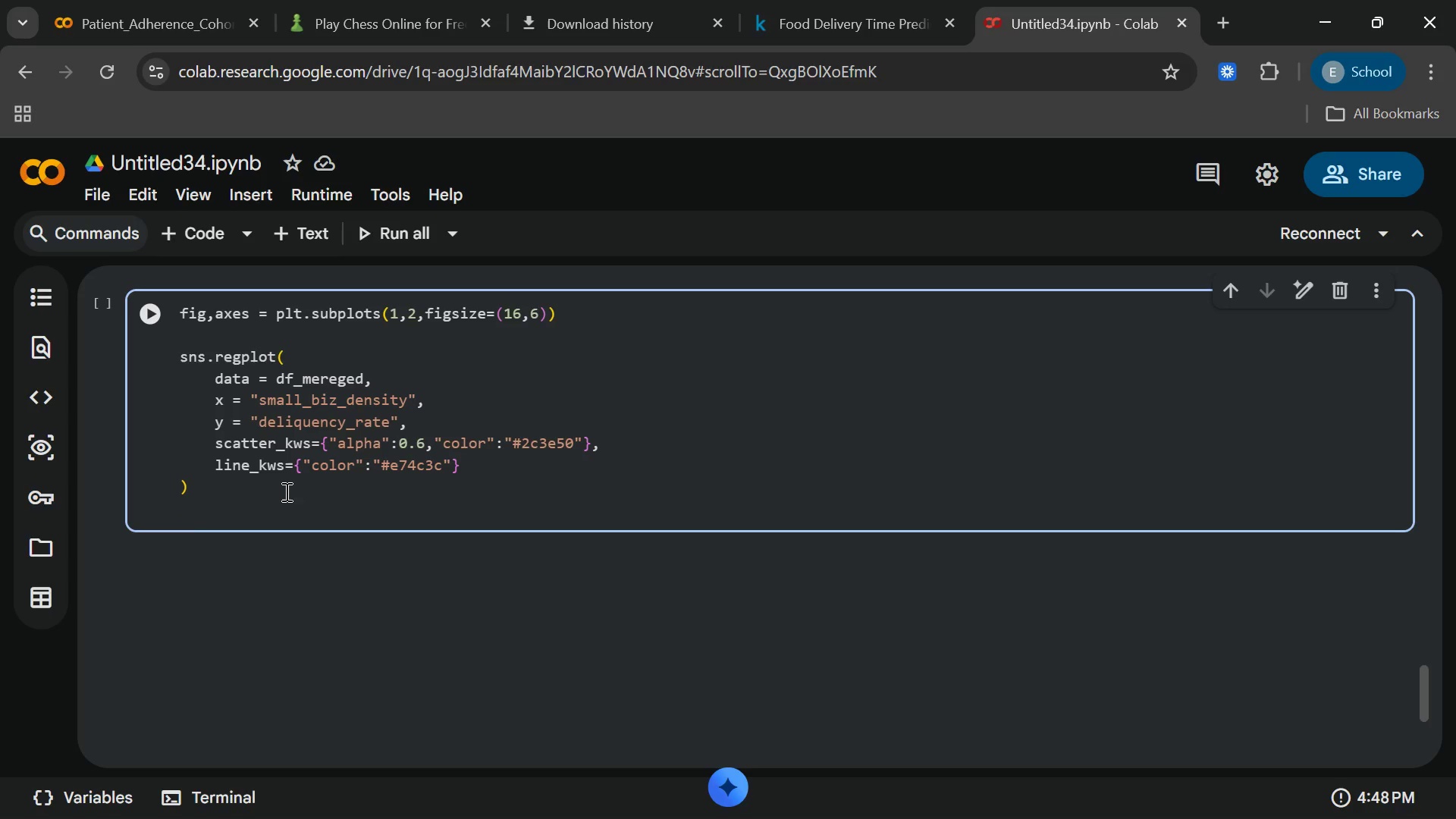 
wait(18.47)
 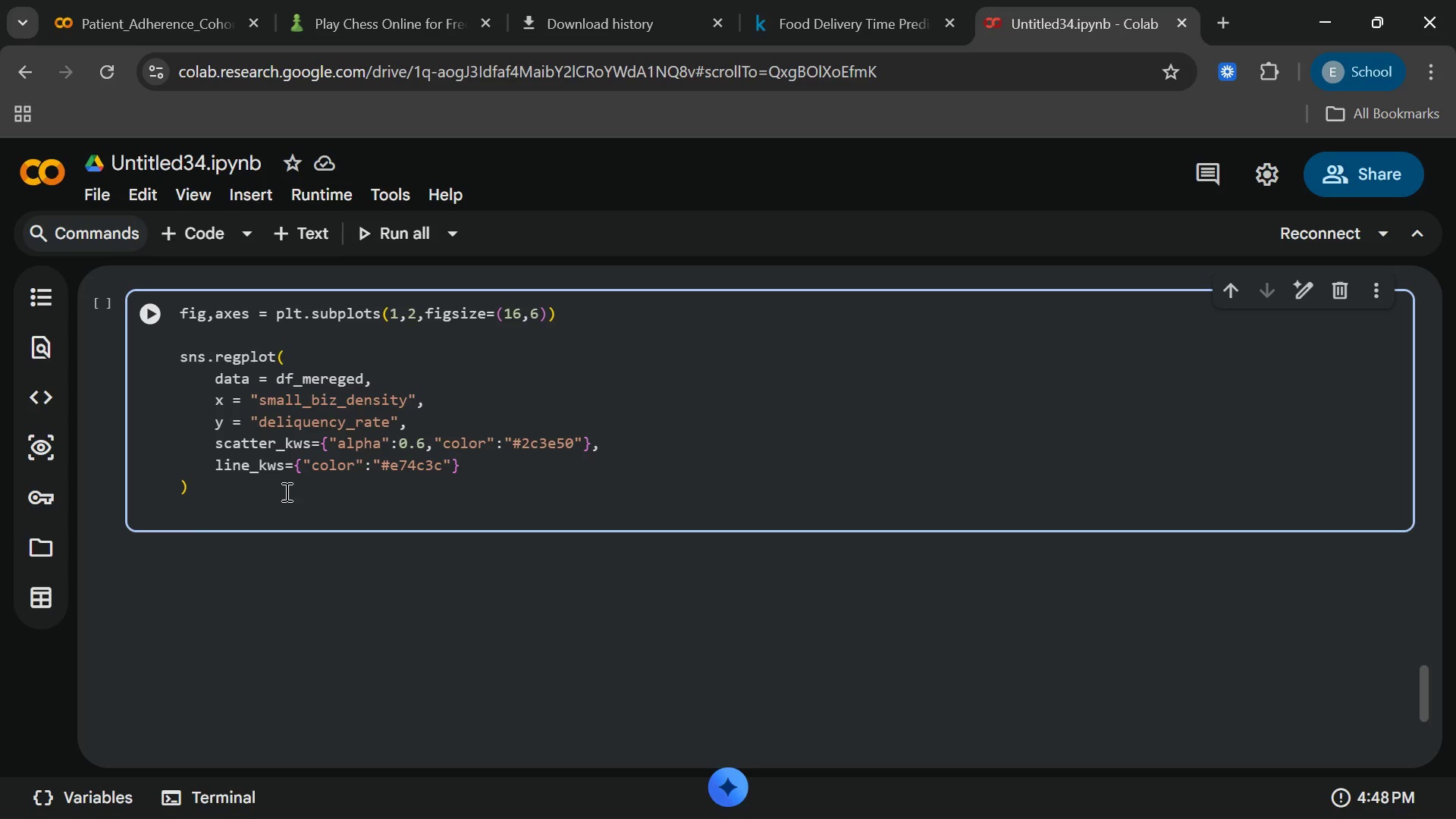 
left_click([465, 472])
 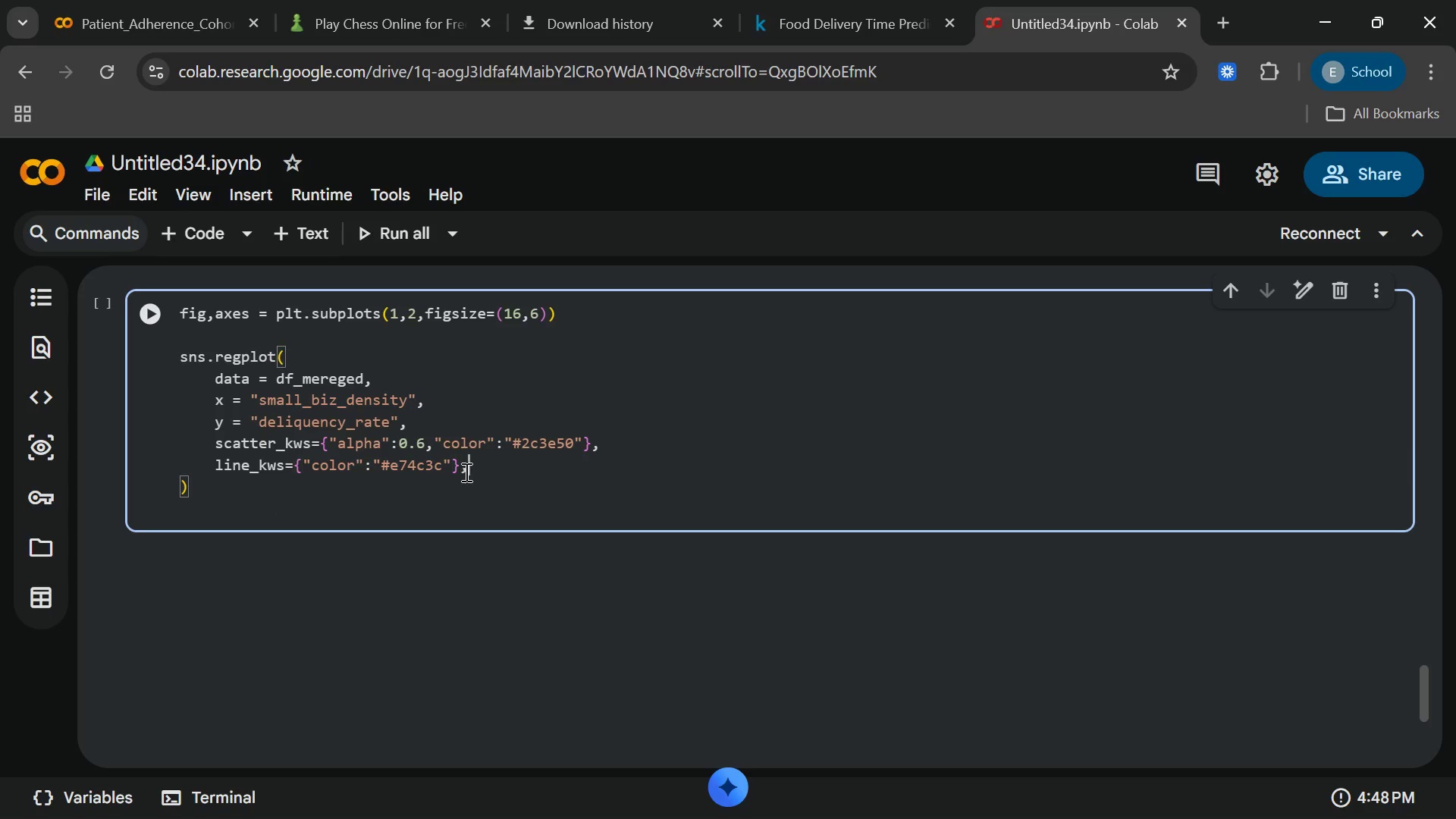 
key(Comma)
 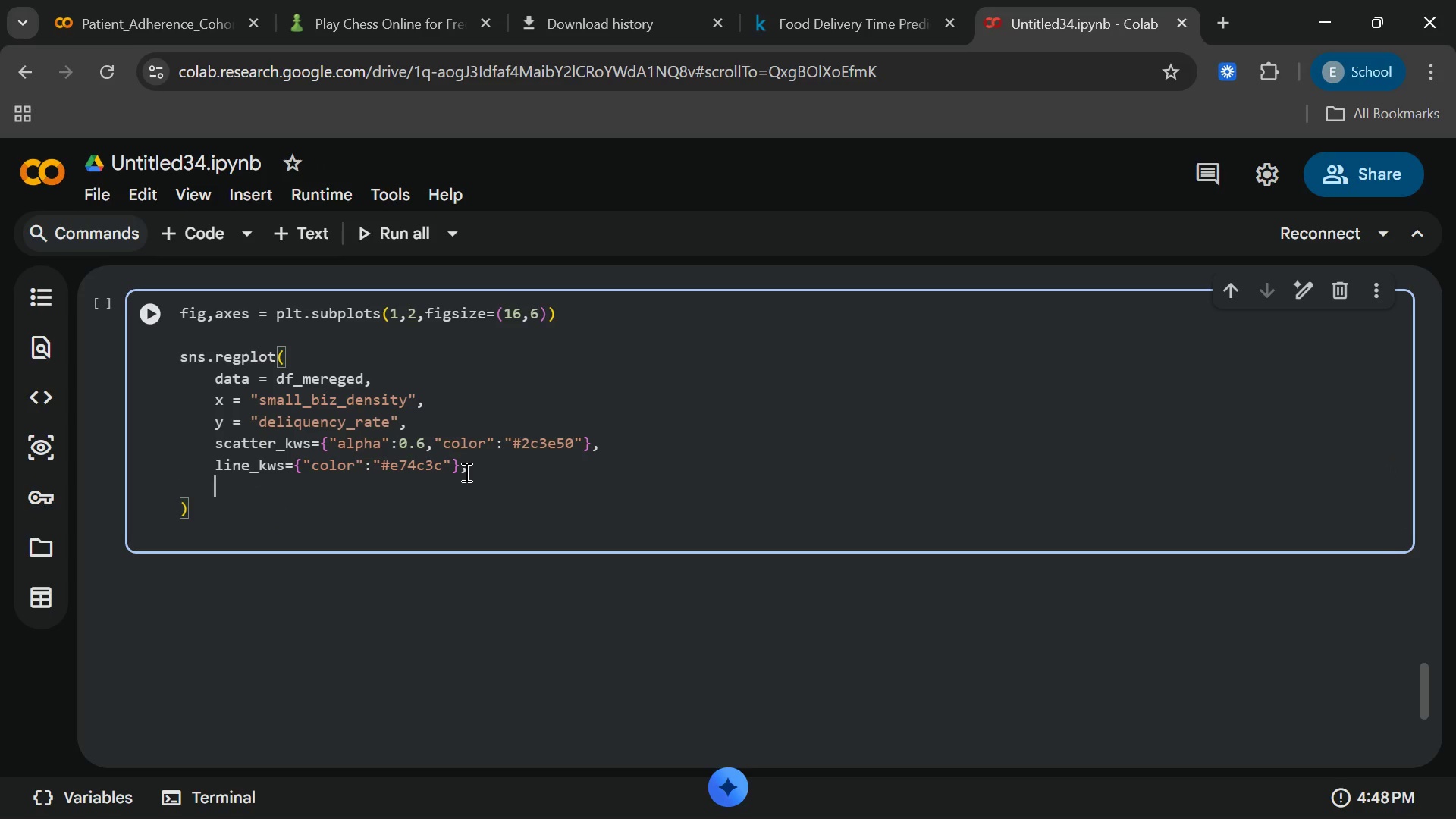 
key(Enter)
 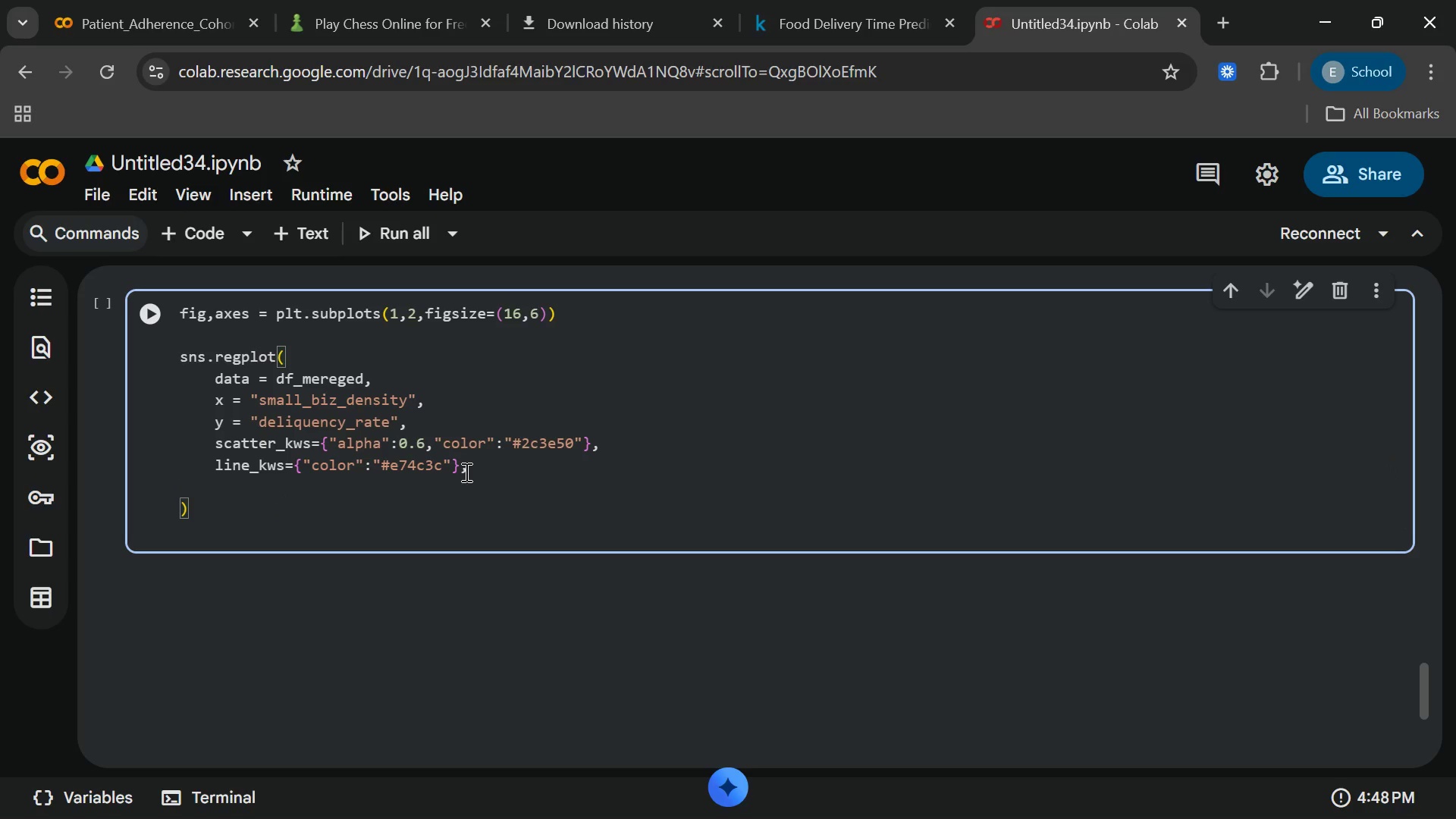 
type(ax = axes[0[End])
 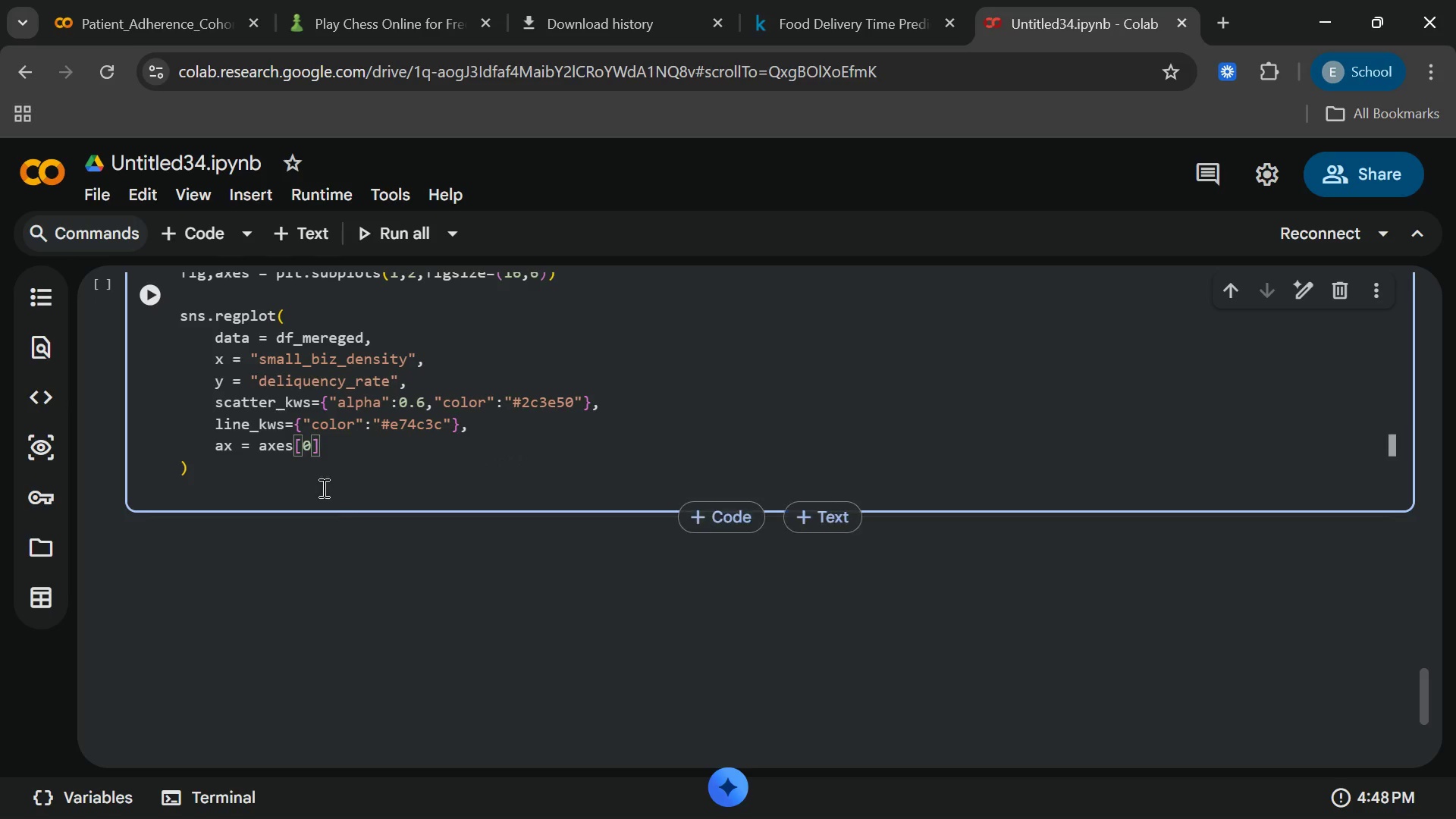 
left_click([301, 474])
 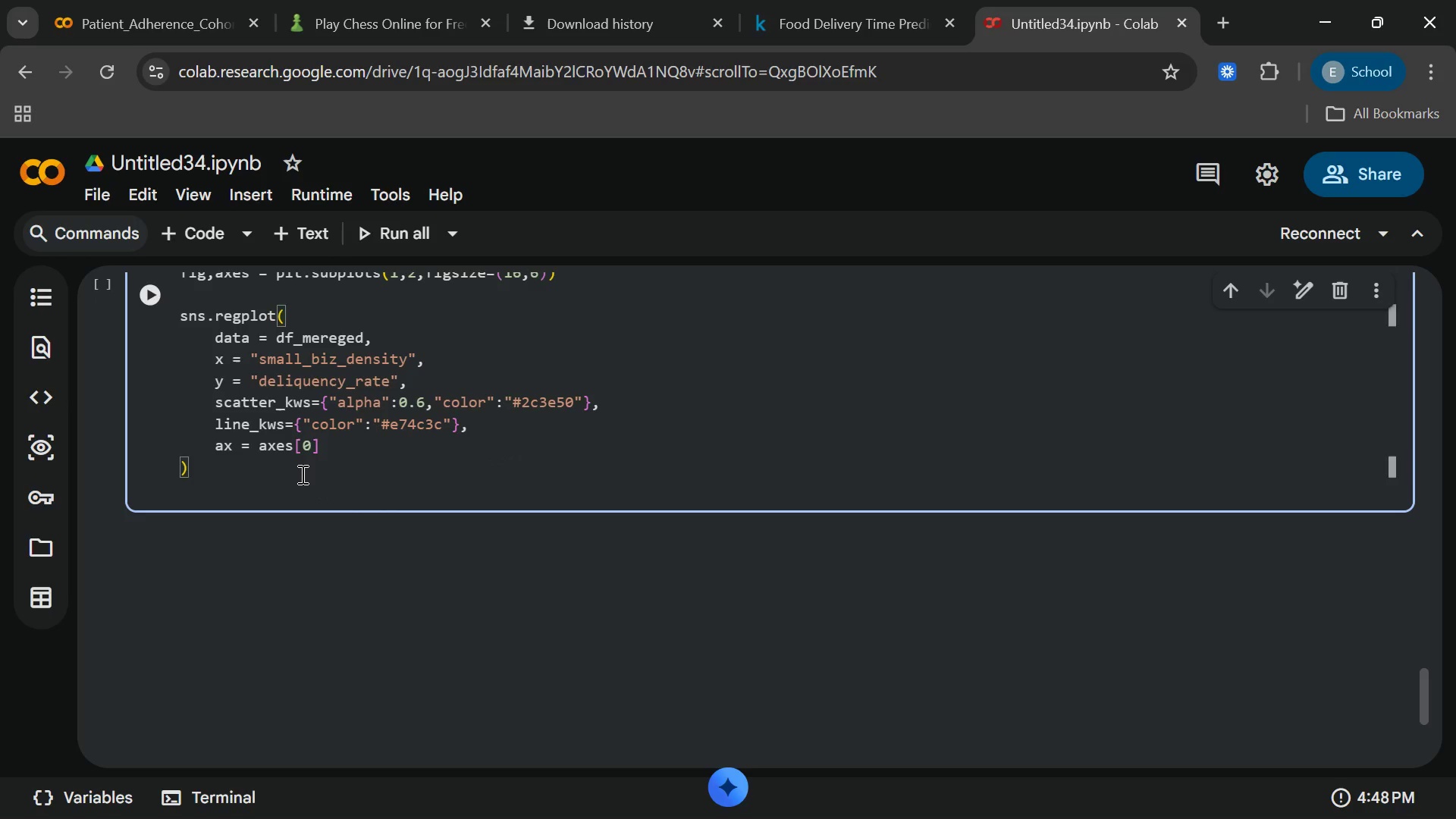 
key(ArrowDown)
 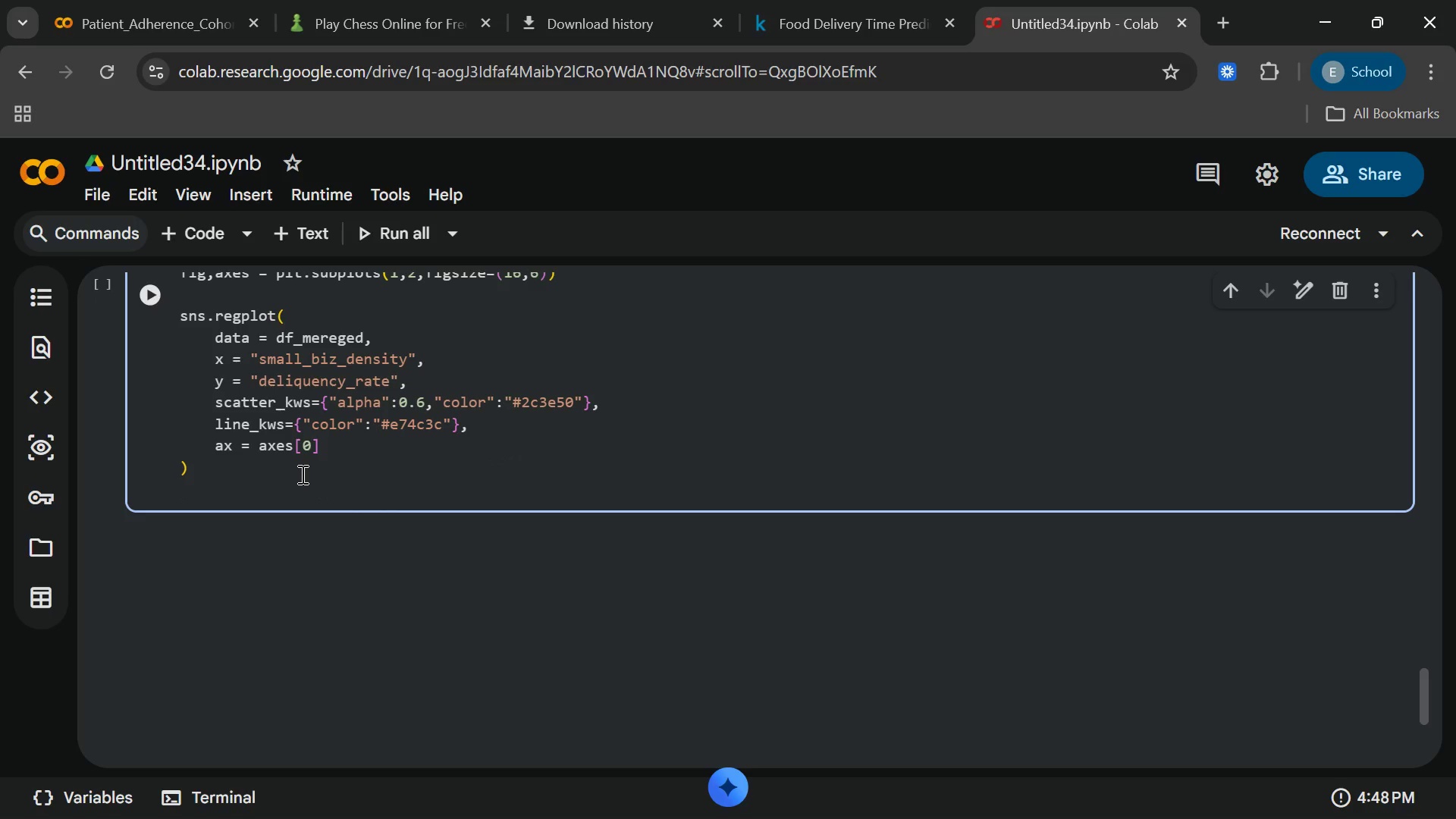 
type(axes[0)
 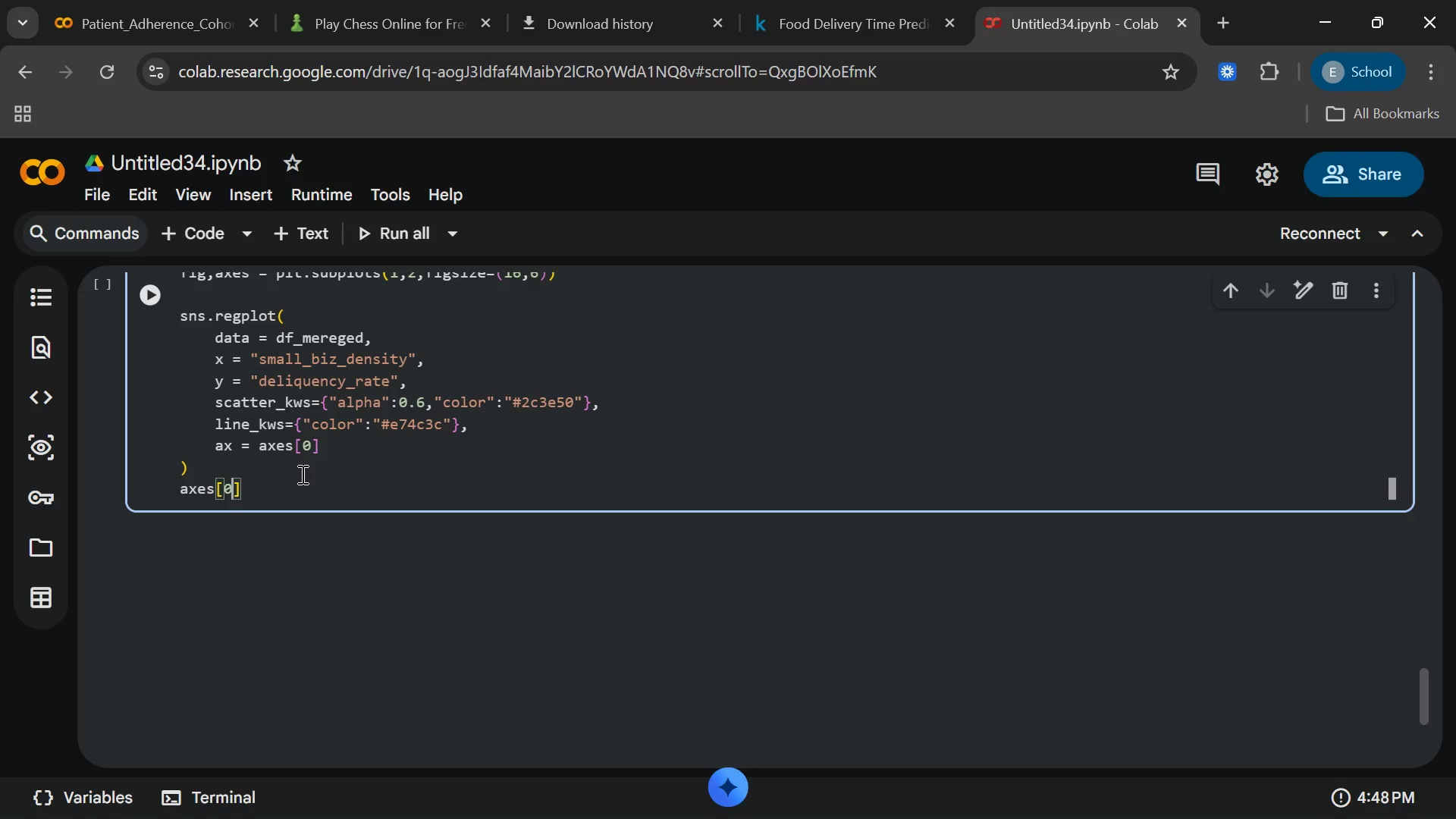 
key(ArrowRight)
 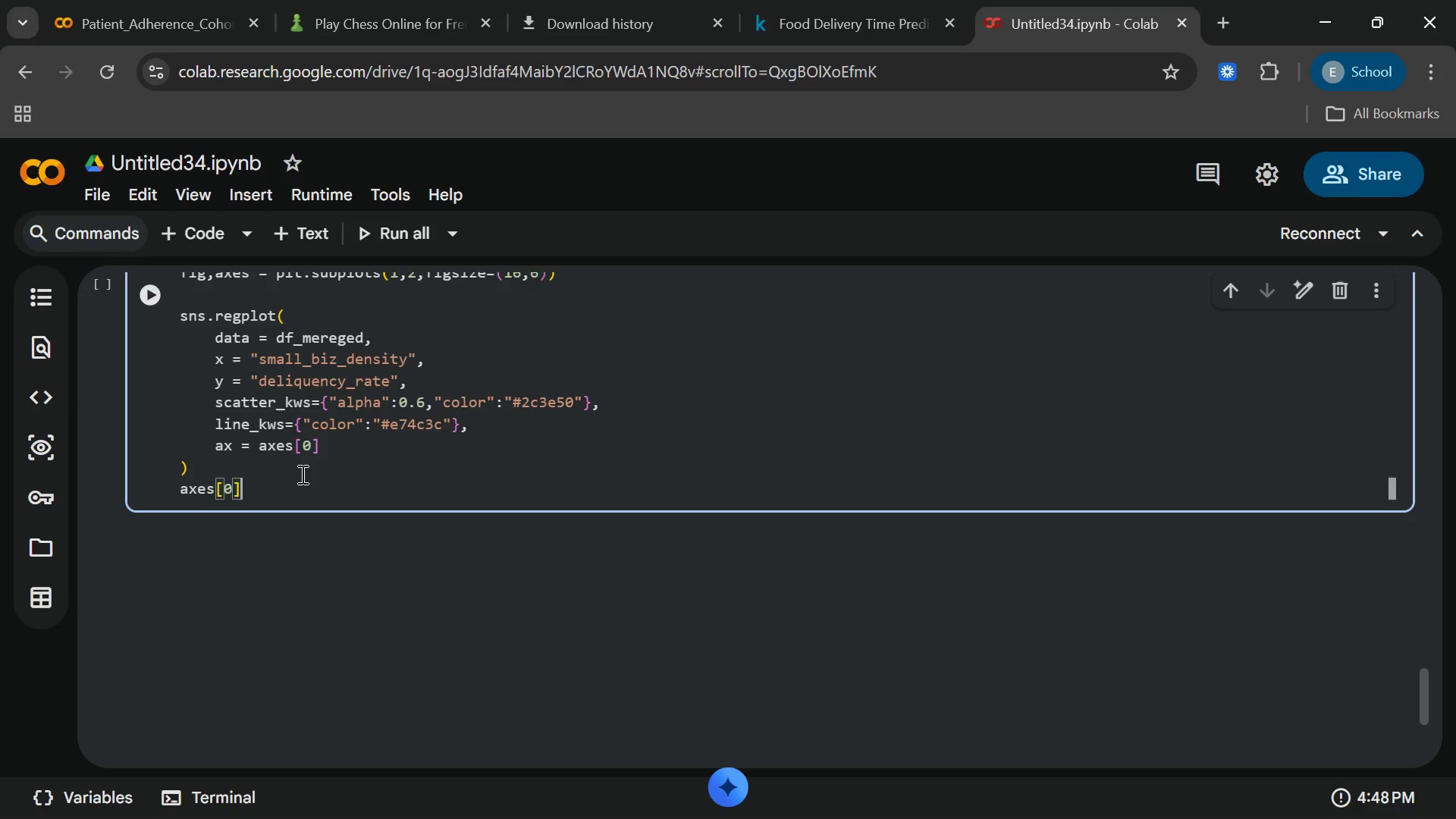 
key(Period)
 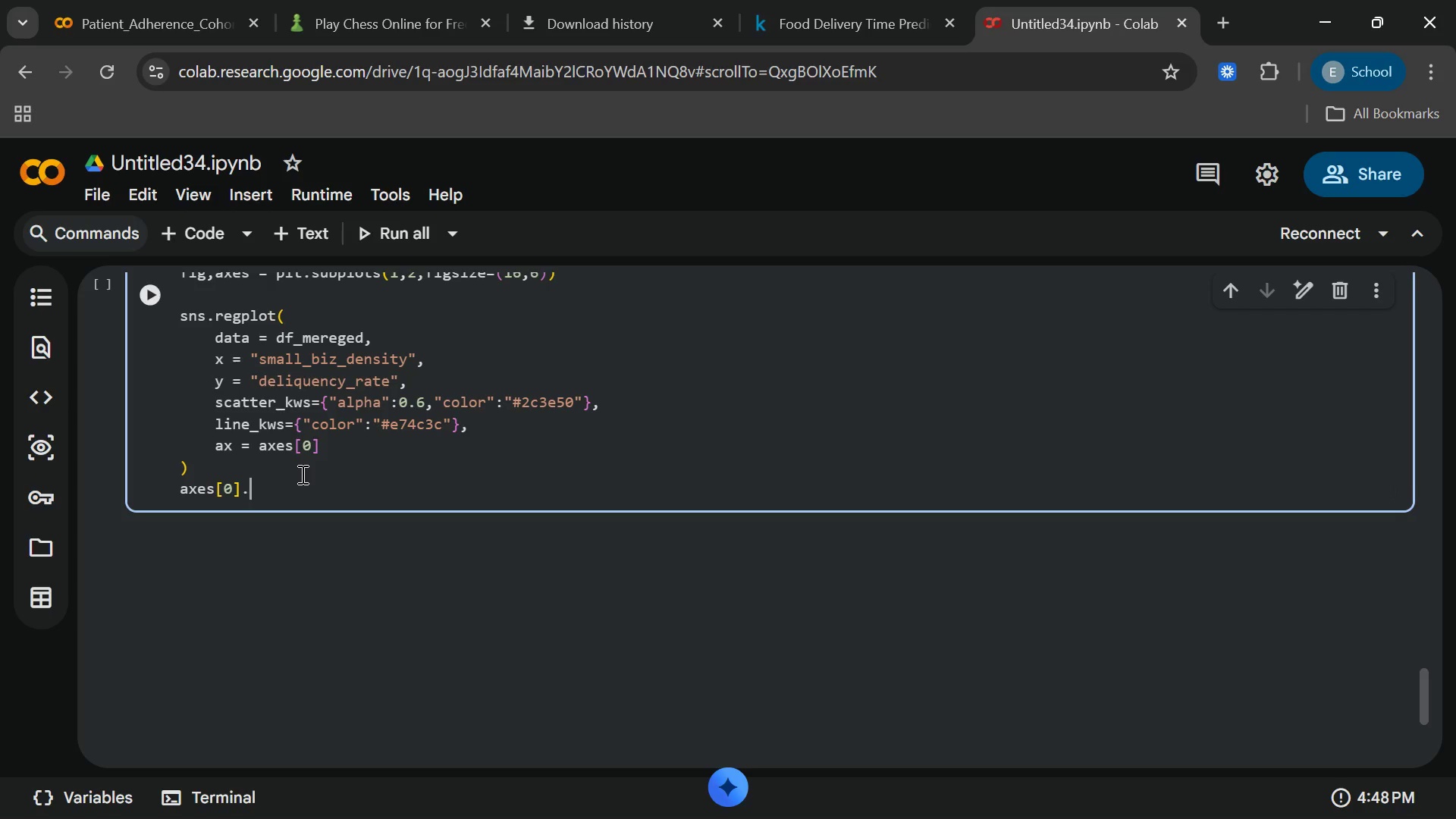 
key(D)
 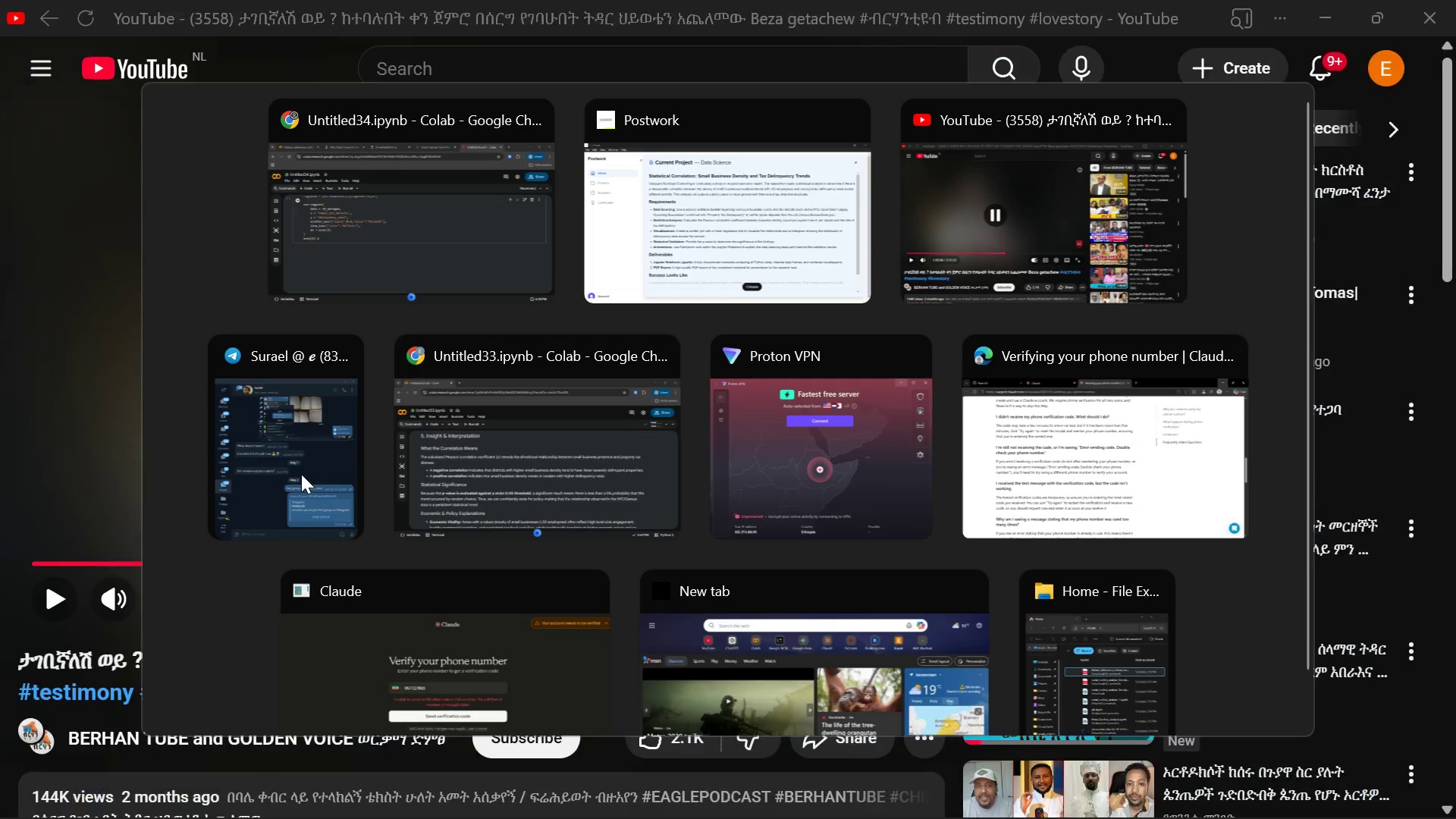 
key(Space)
 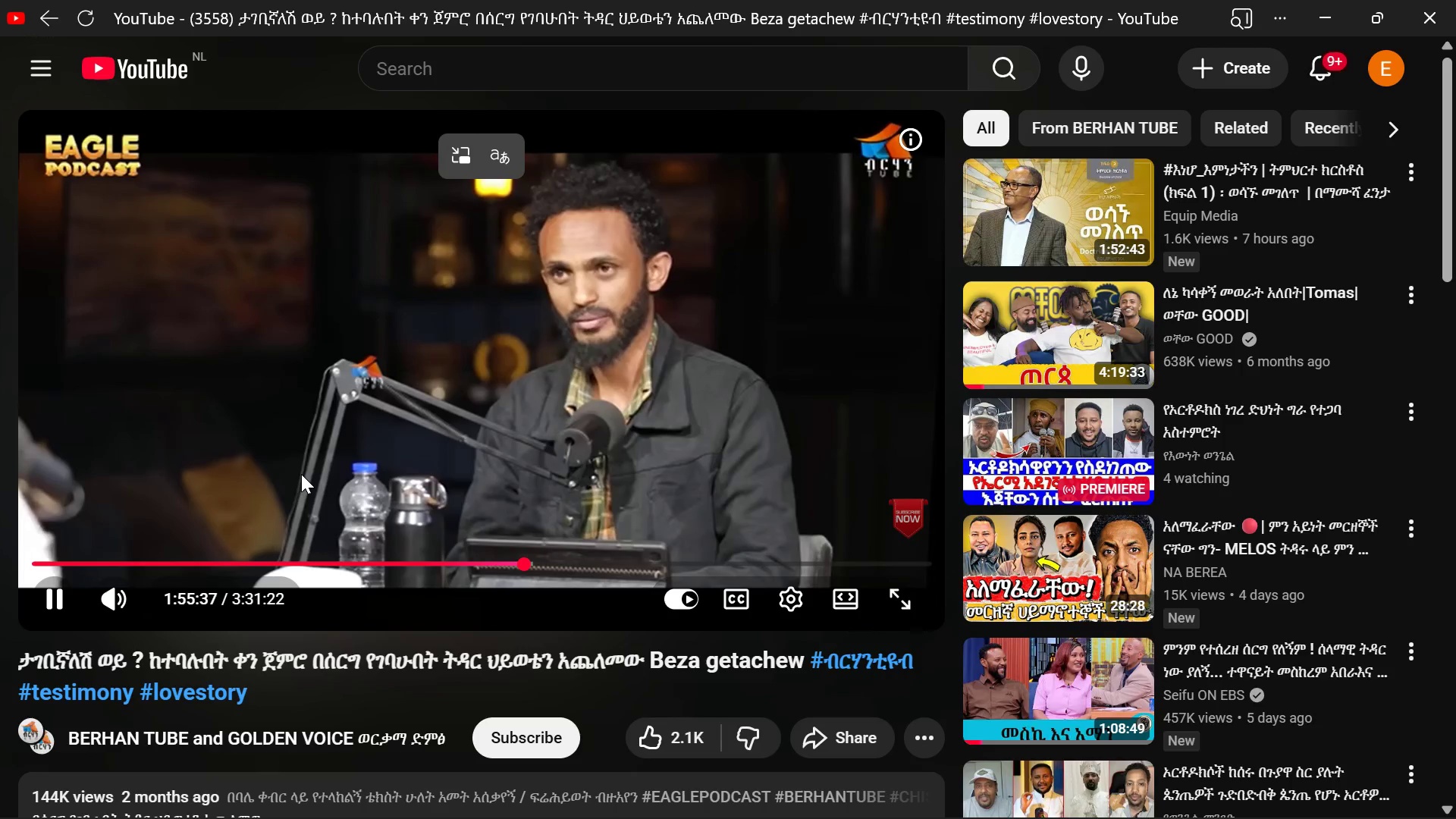 
mouse_move([263, 398])
 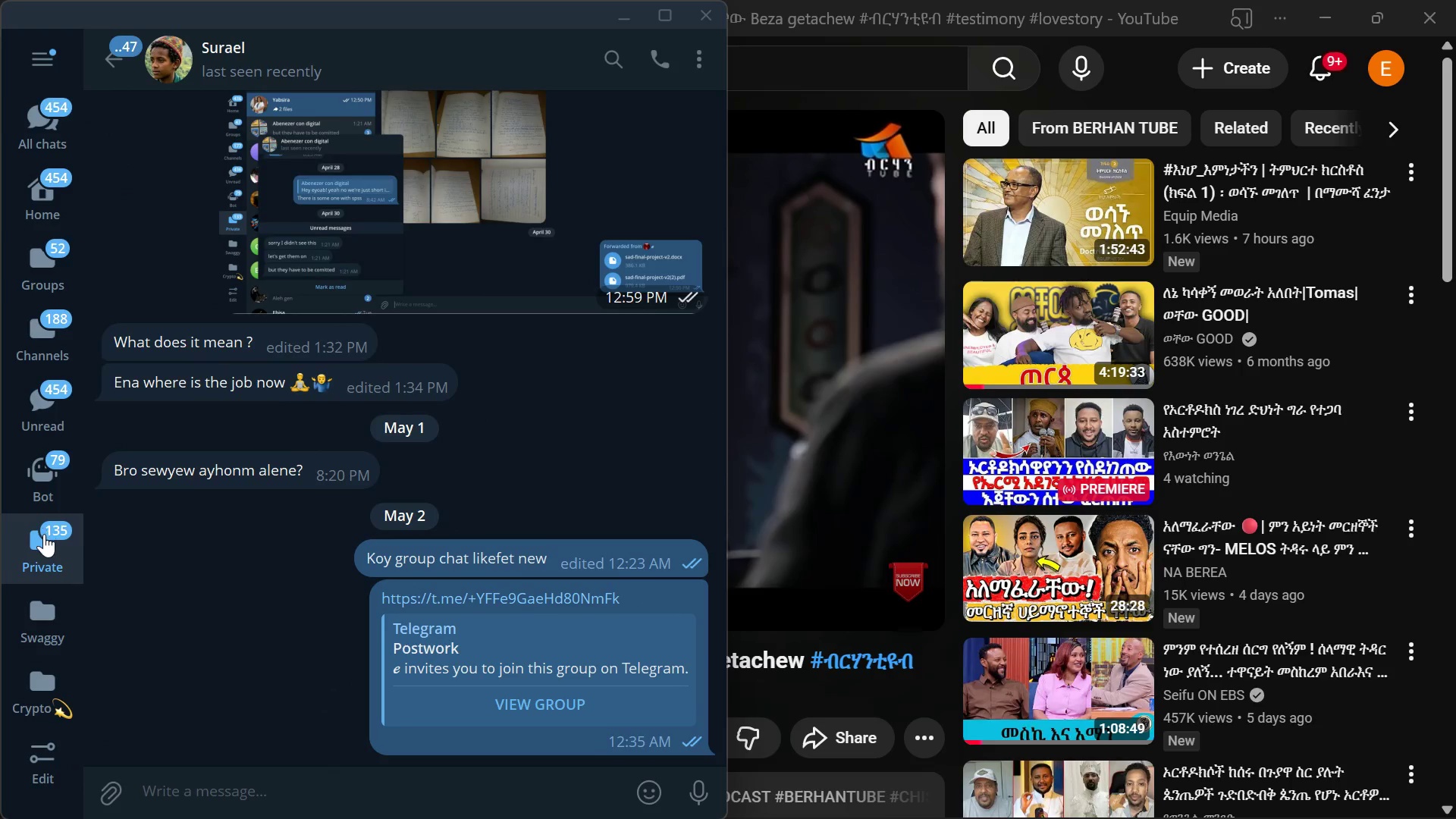 
left_click([44, 534])
 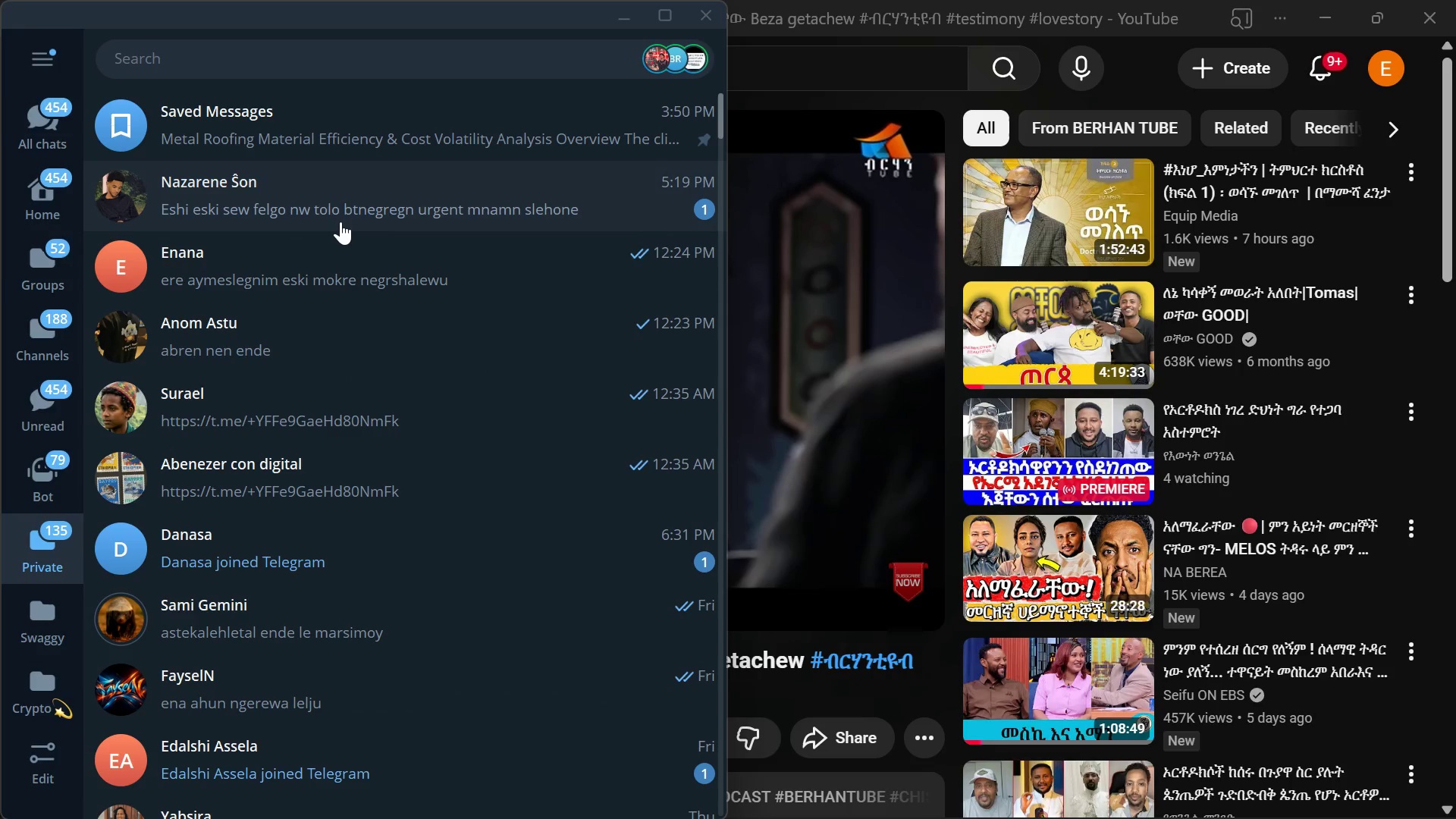 
left_click([340, 221])
 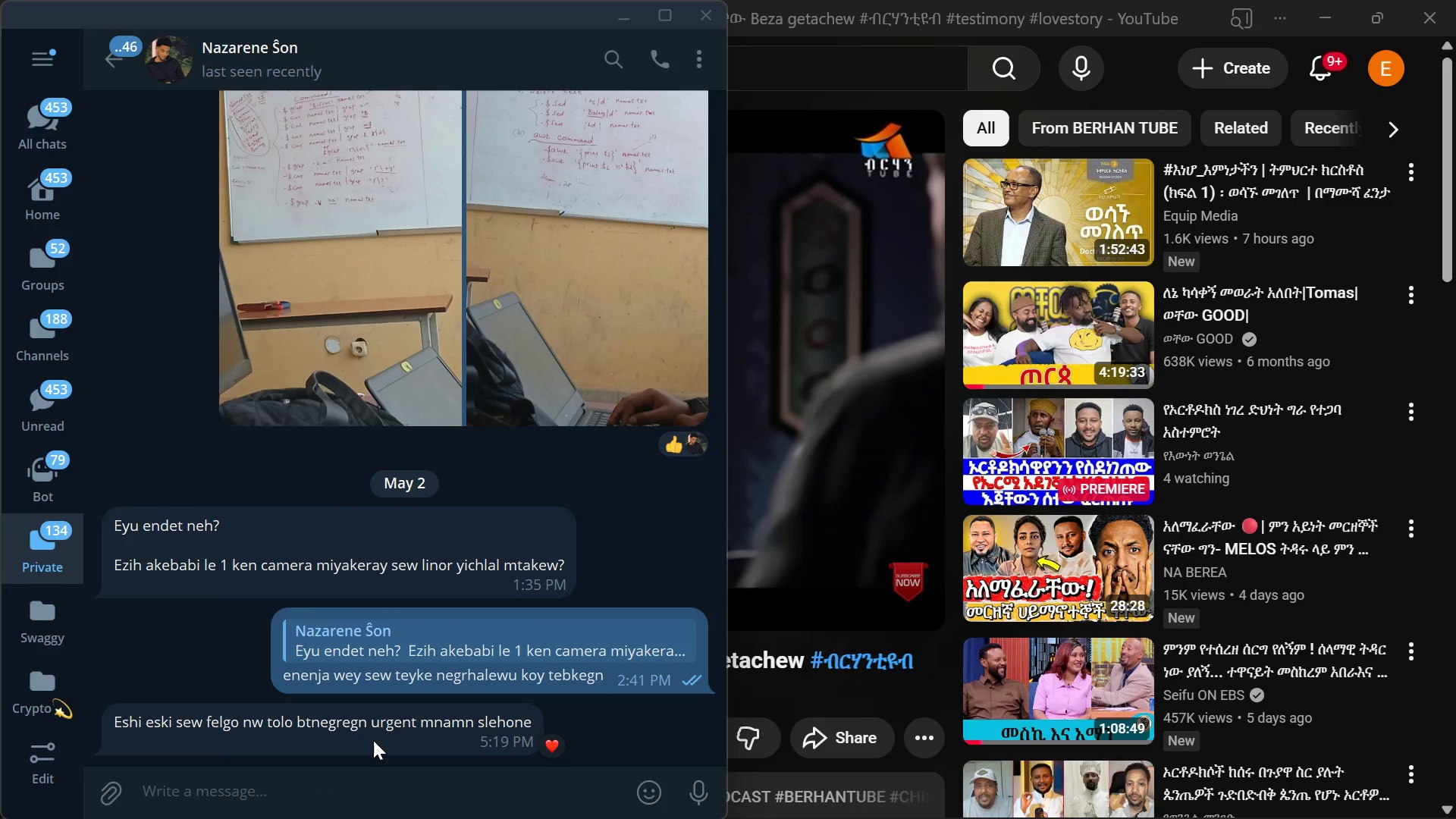 
type(er)
key(Backspace)
key(Backspace)
type(ay lj )
key(Backspace)
type(u eko slik alanesam blogn new)
 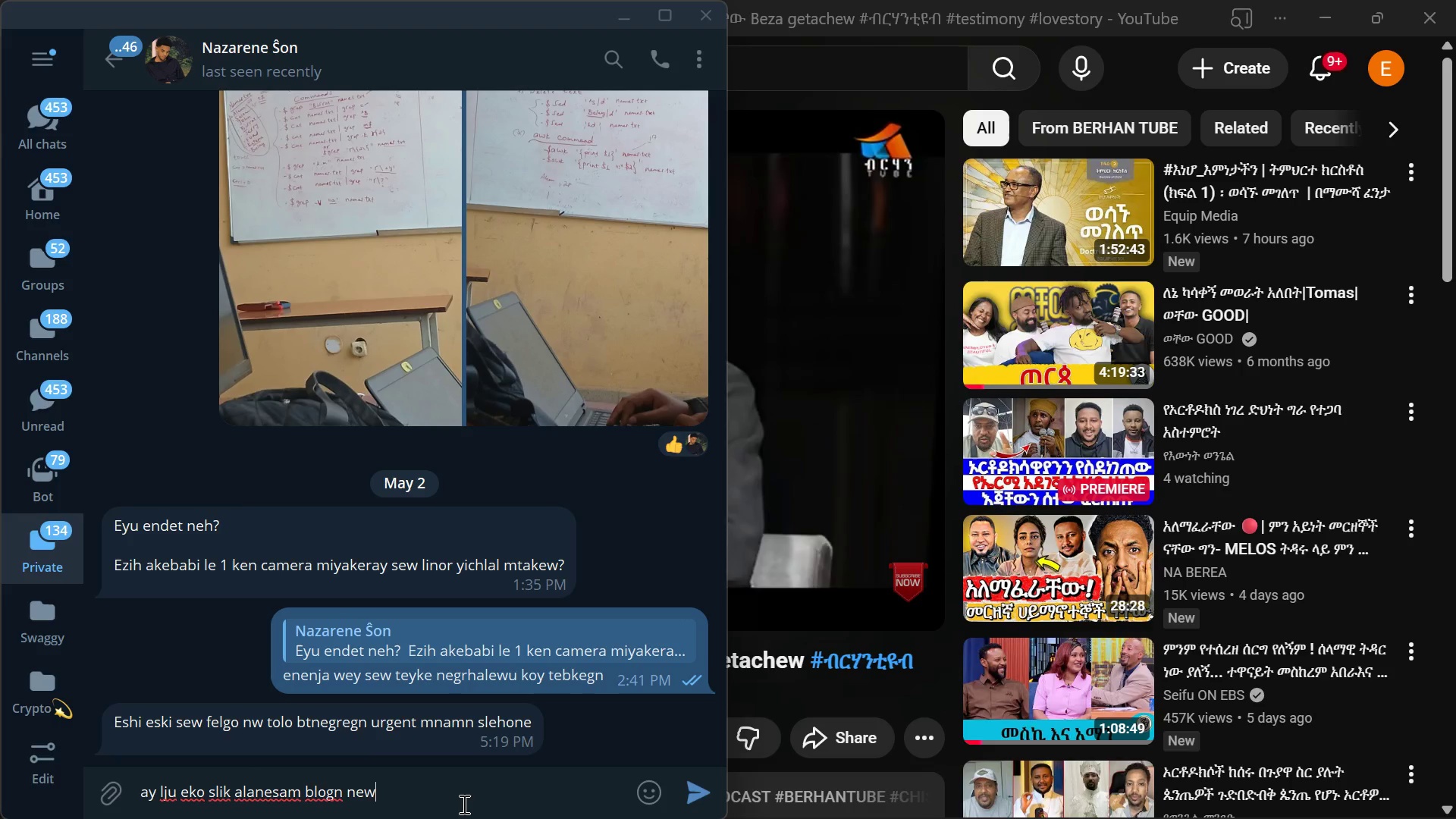 
key(Enter)
 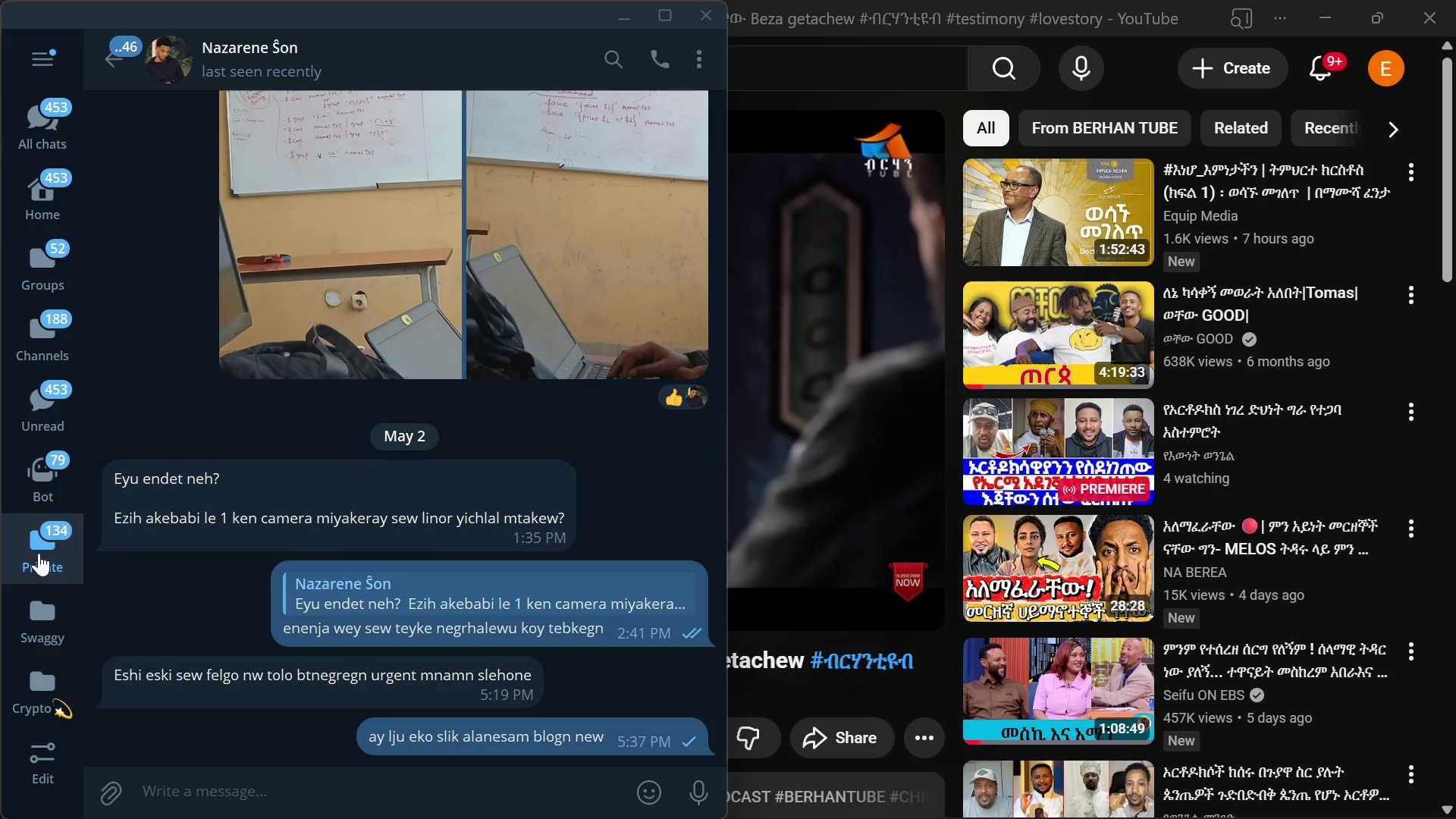 
left_click([39, 553])
 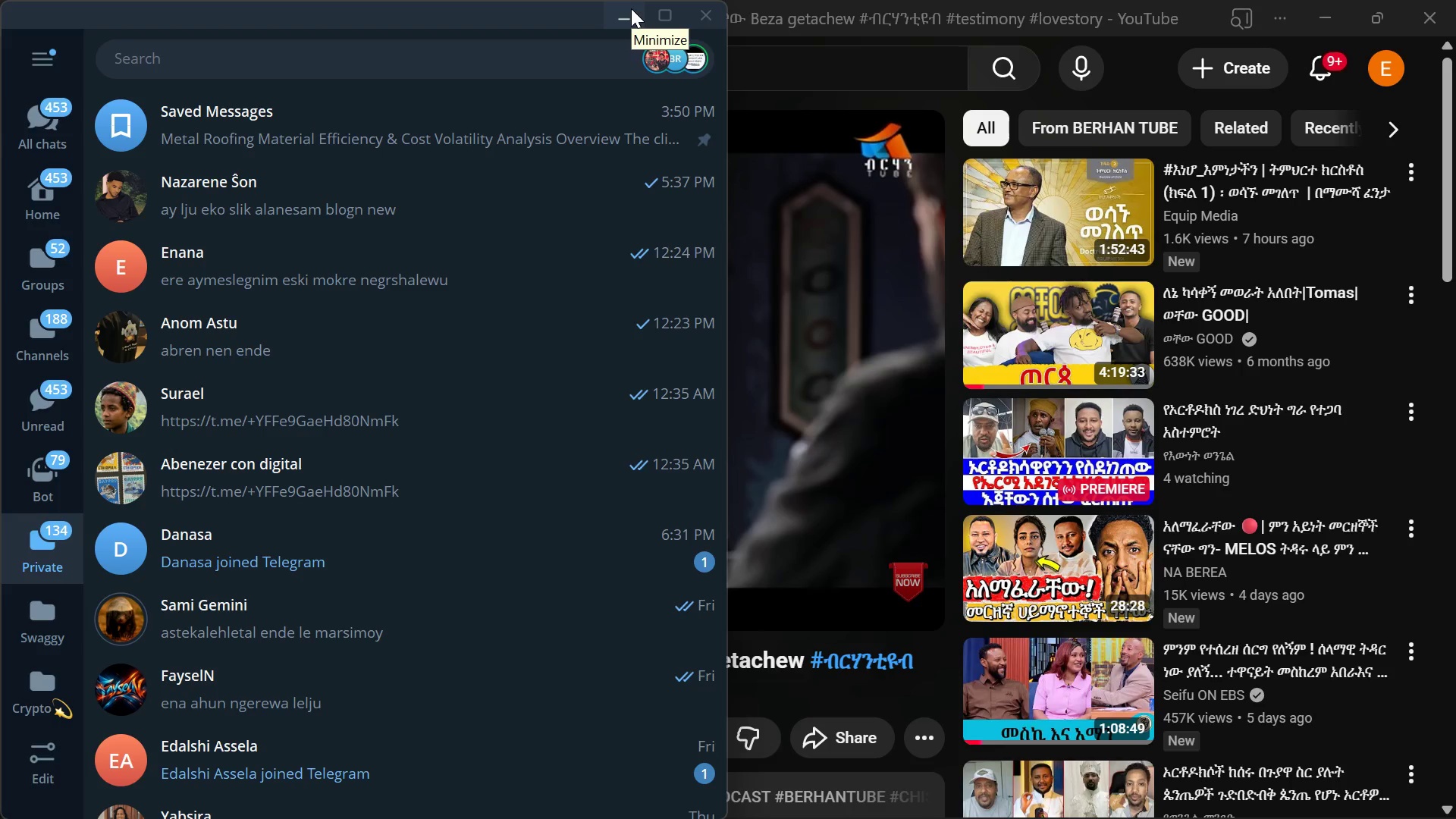 
left_click([631, 8])
 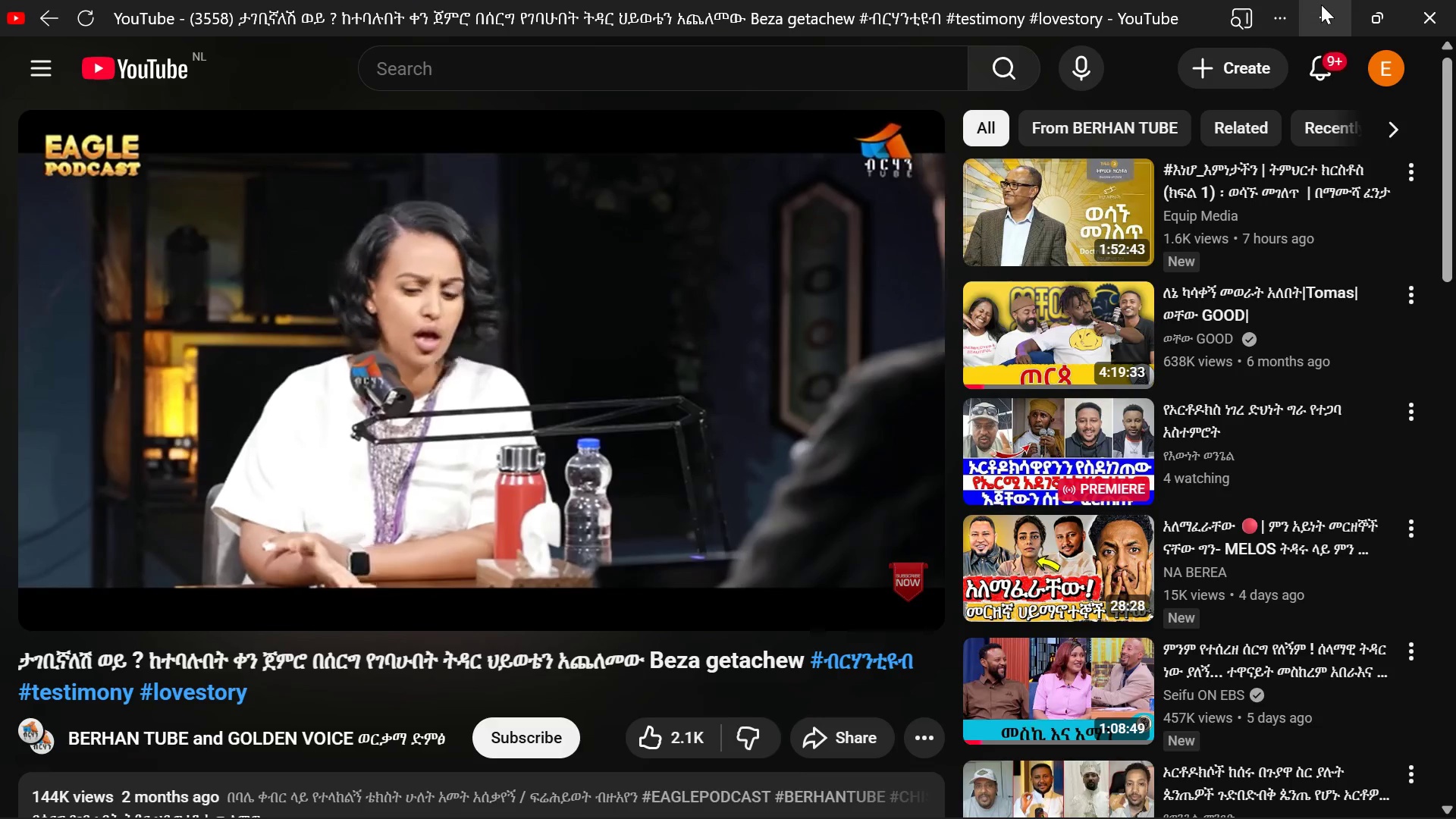 
left_click([1321, 5])
 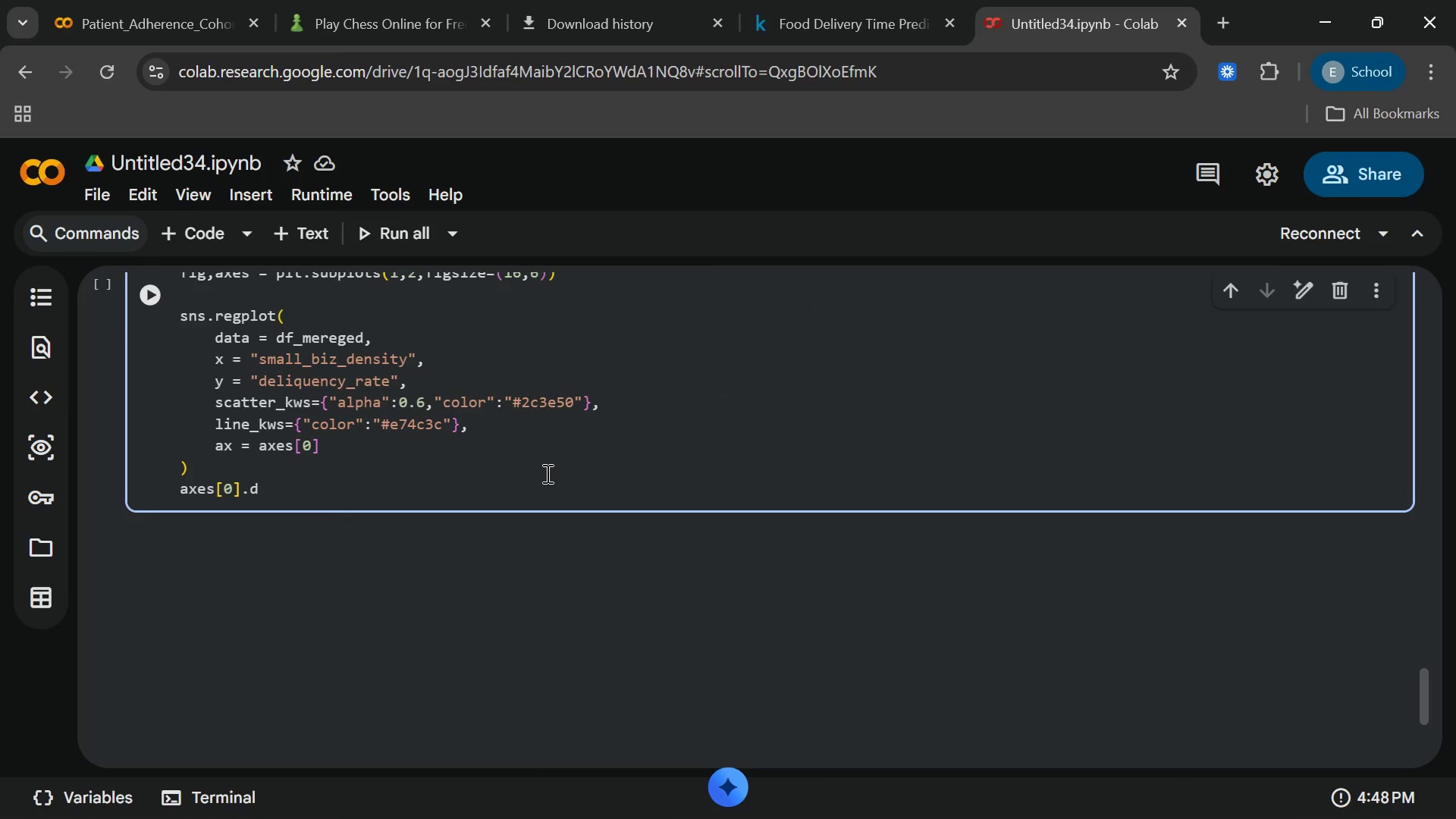 
wait(5.11)
 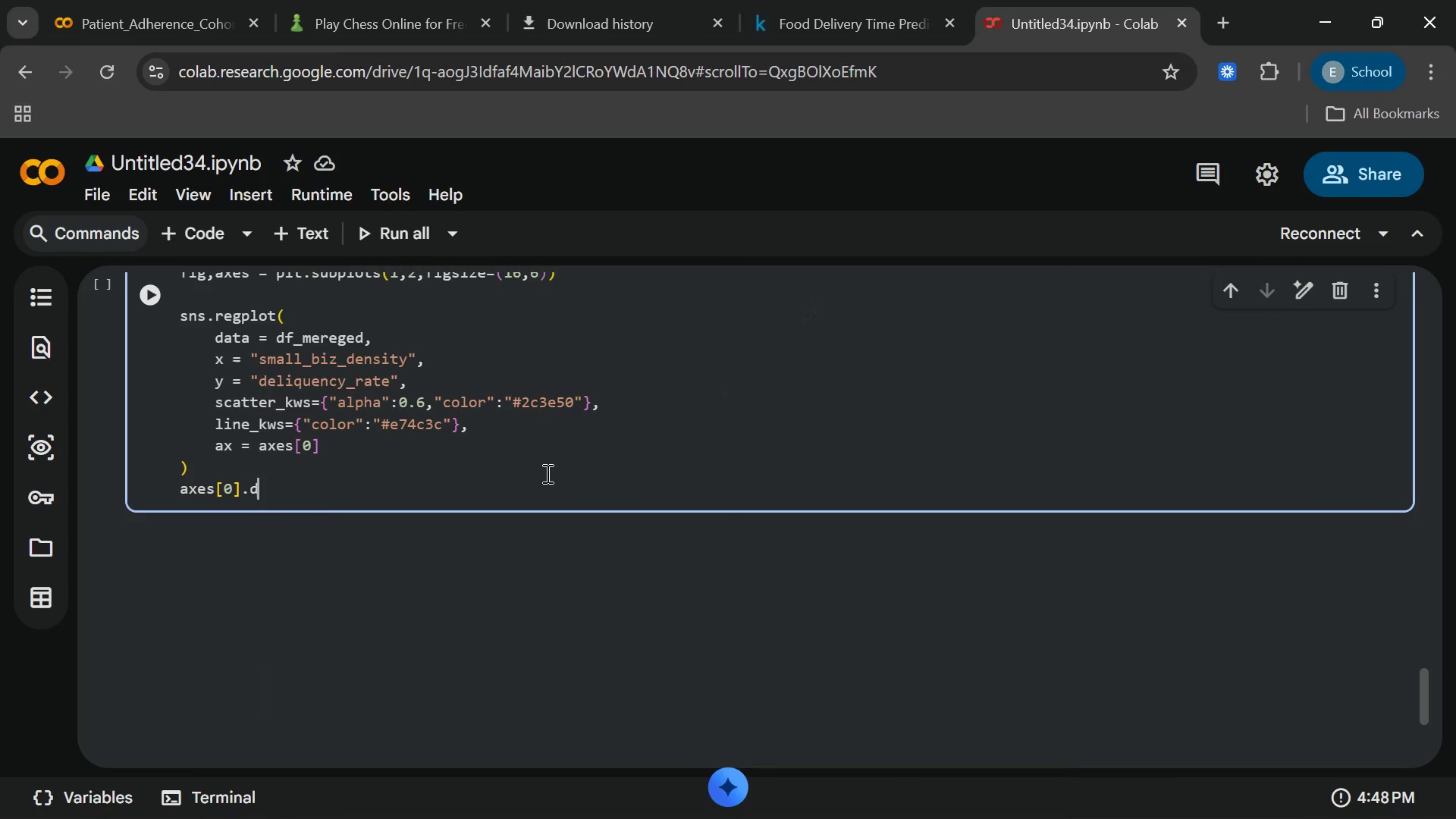 
key(Backspace)
type(set_titk)
key(Backspace)
type(le("small)
 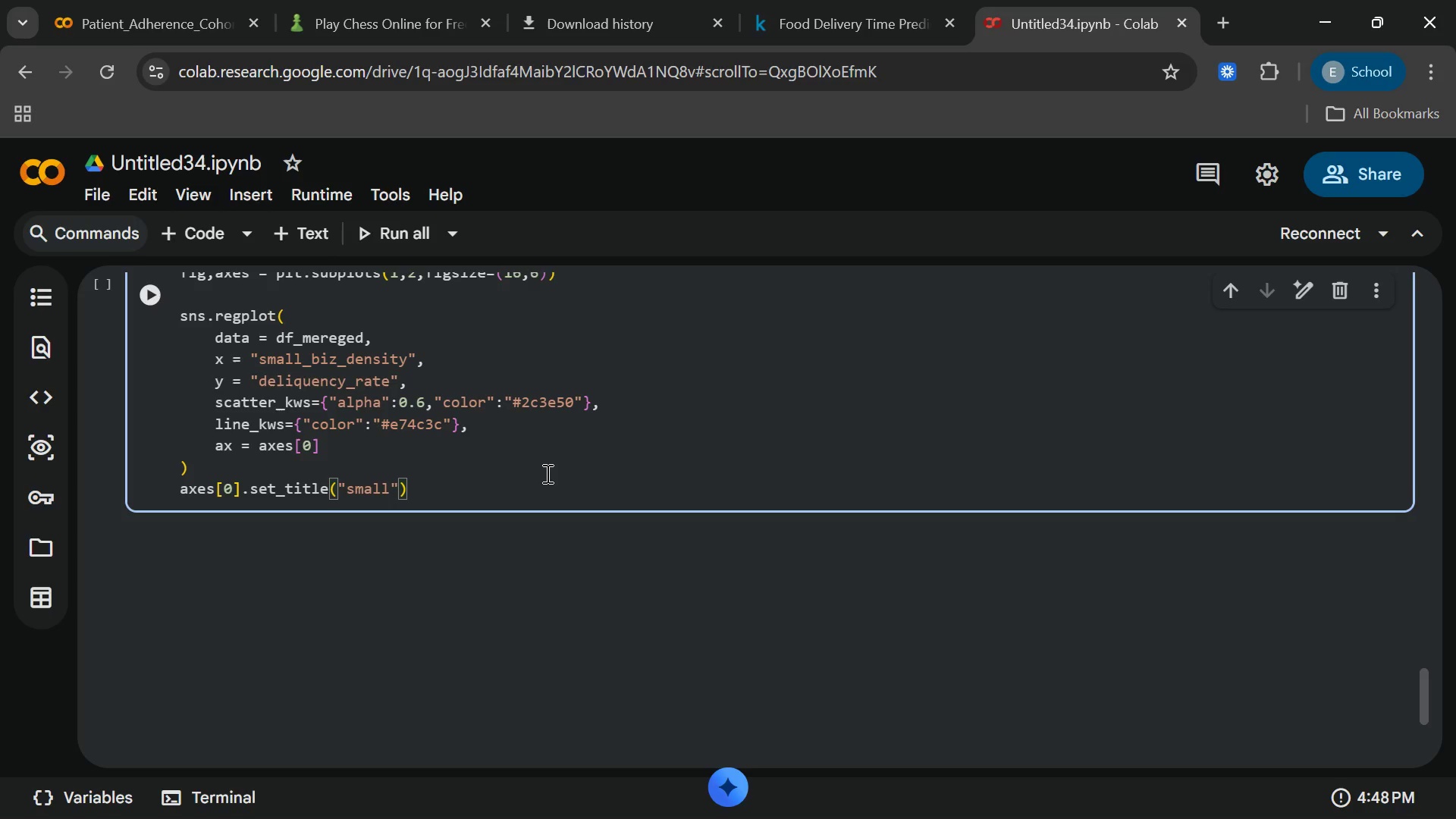 
type( business density)
 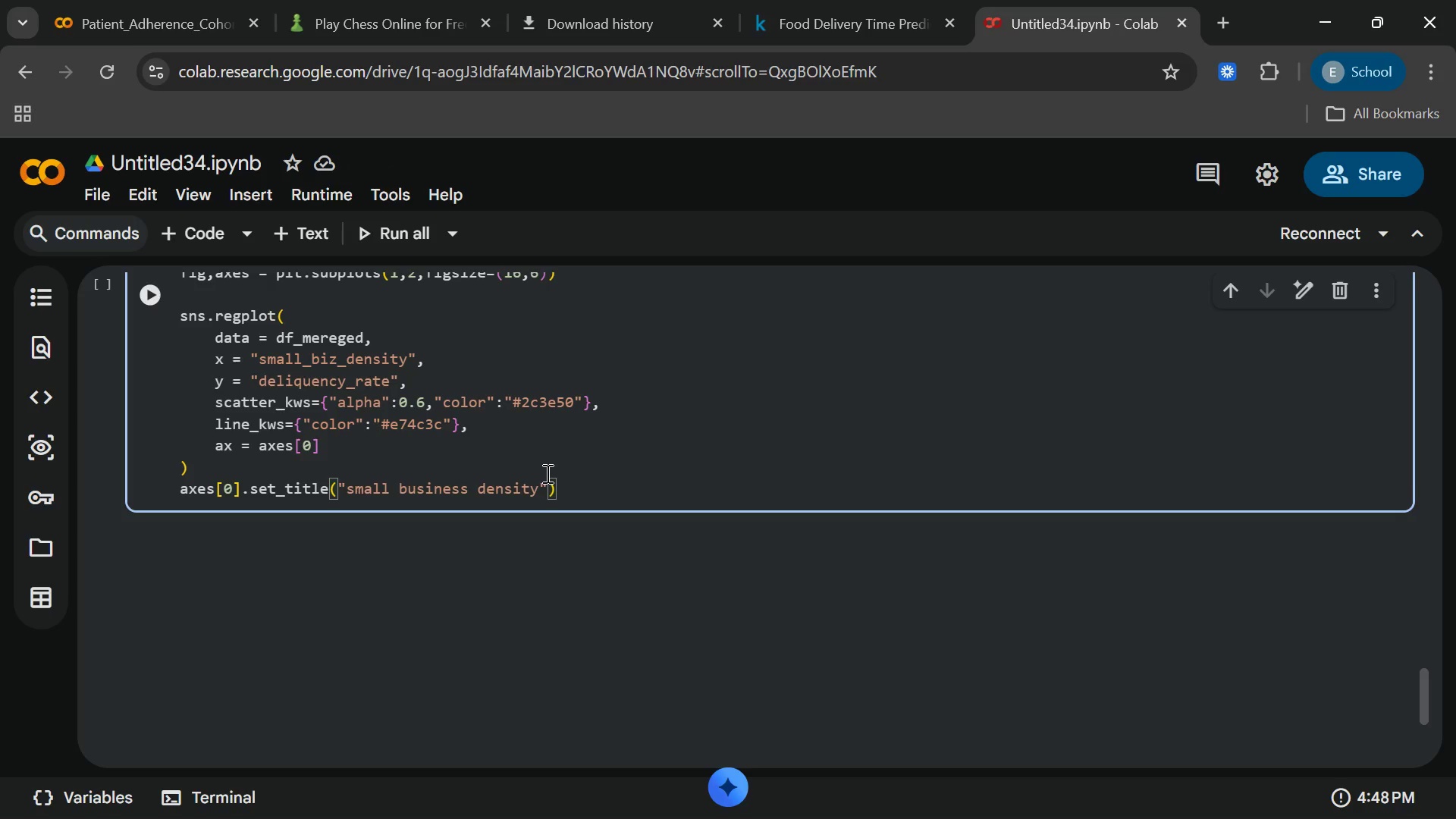 
type(vs. tax delquency)
 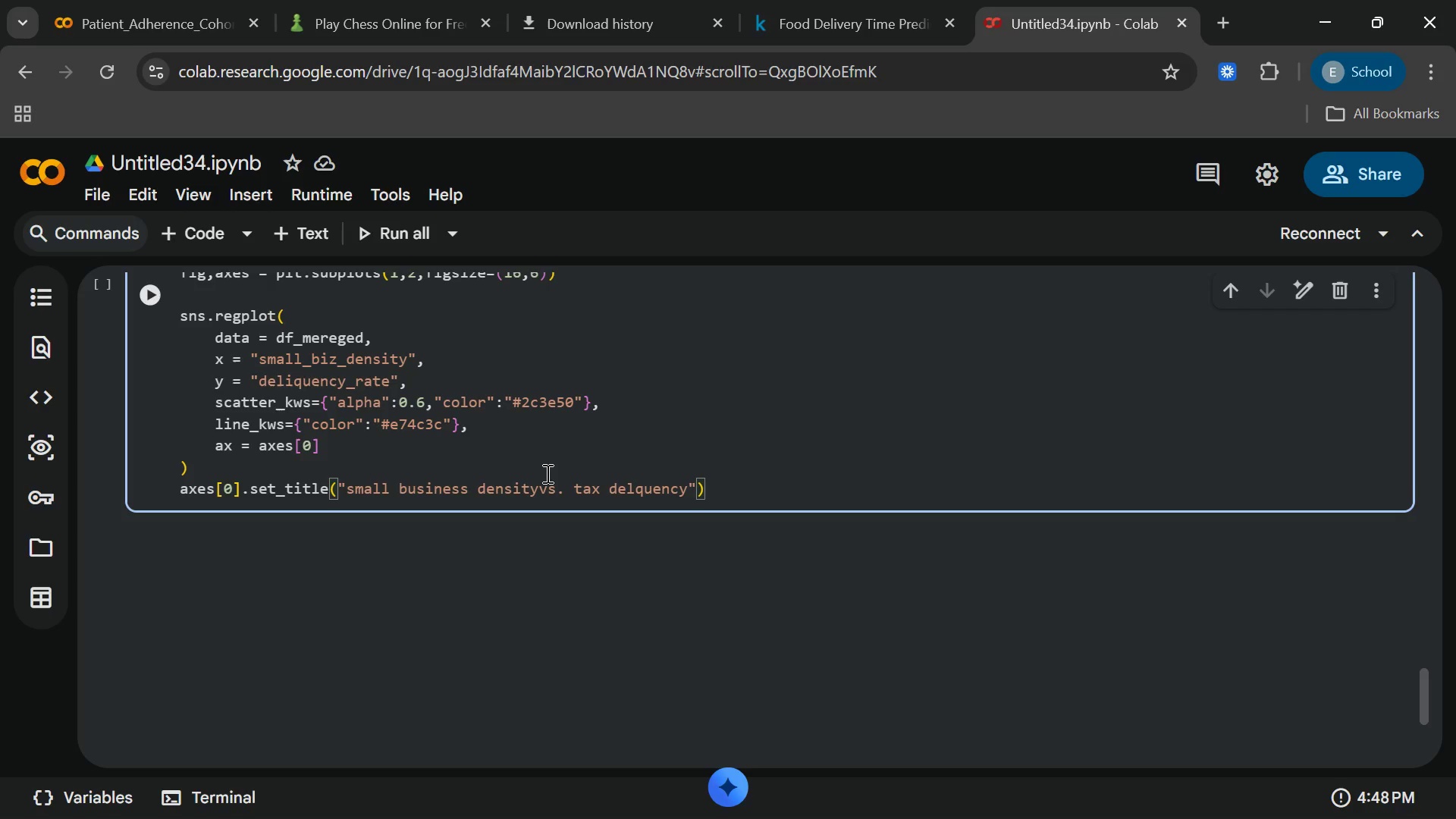 
key(ArrowLeft)
 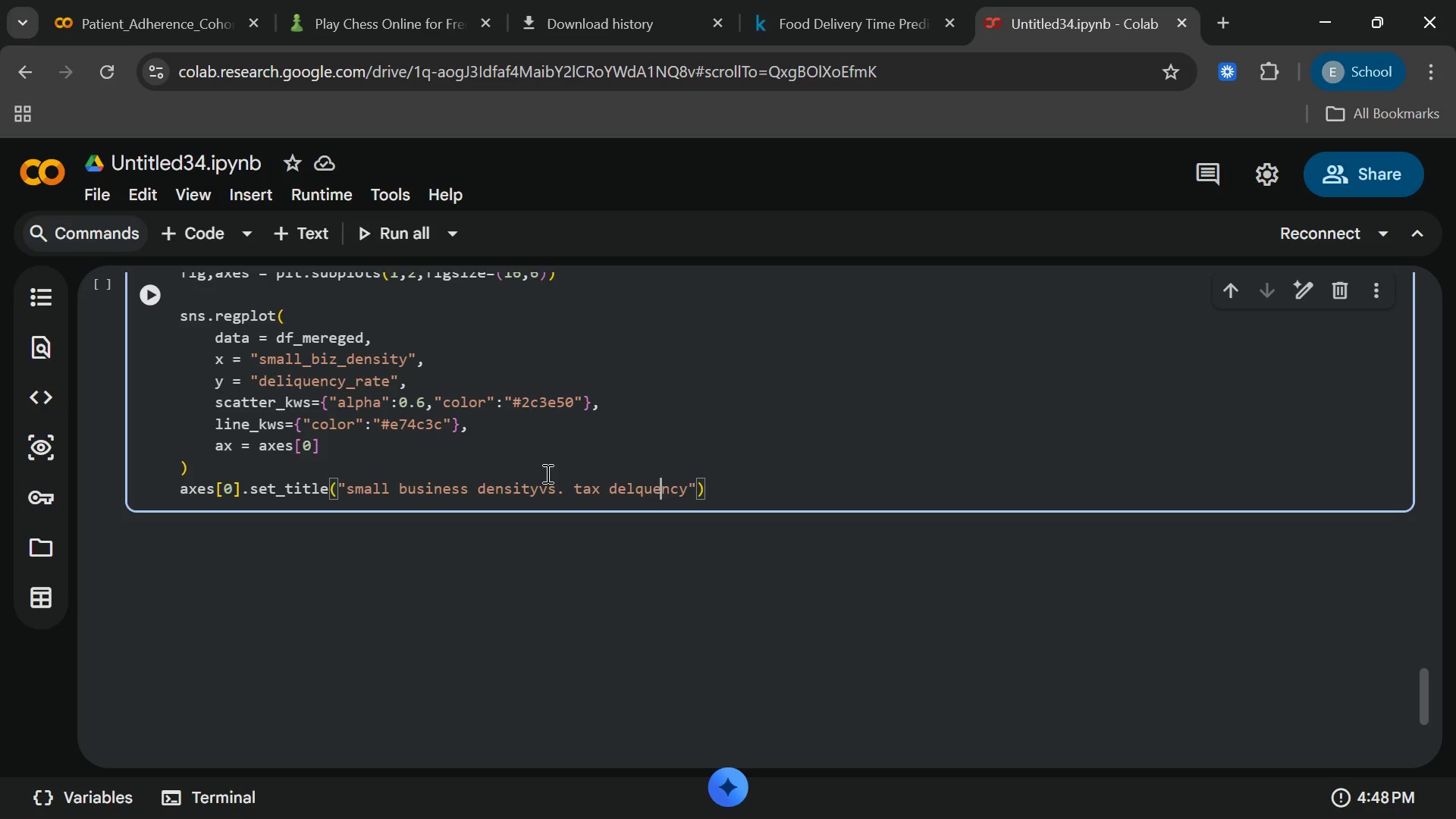 
key(ArrowLeft)
 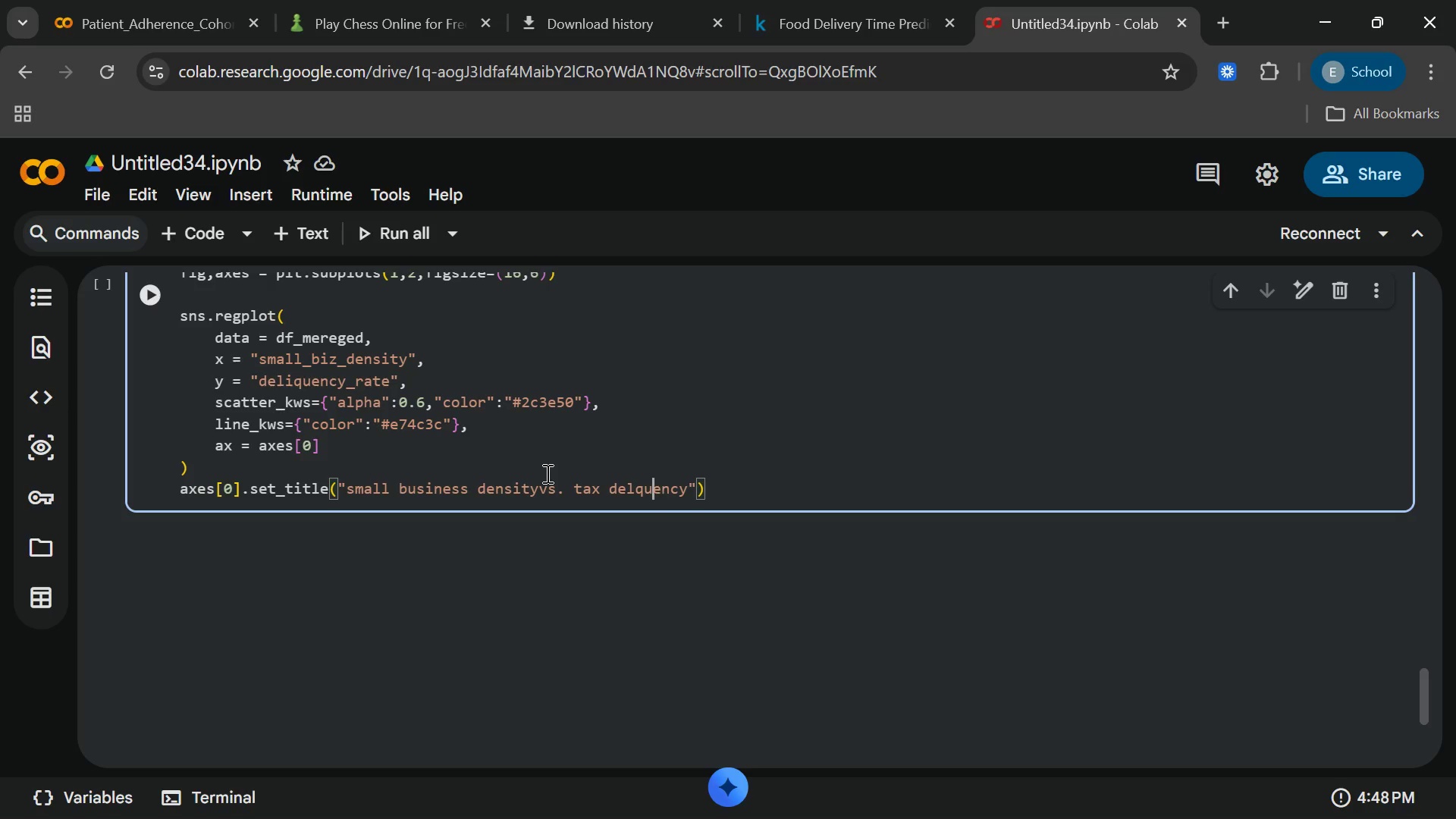 
key(ArrowLeft)
 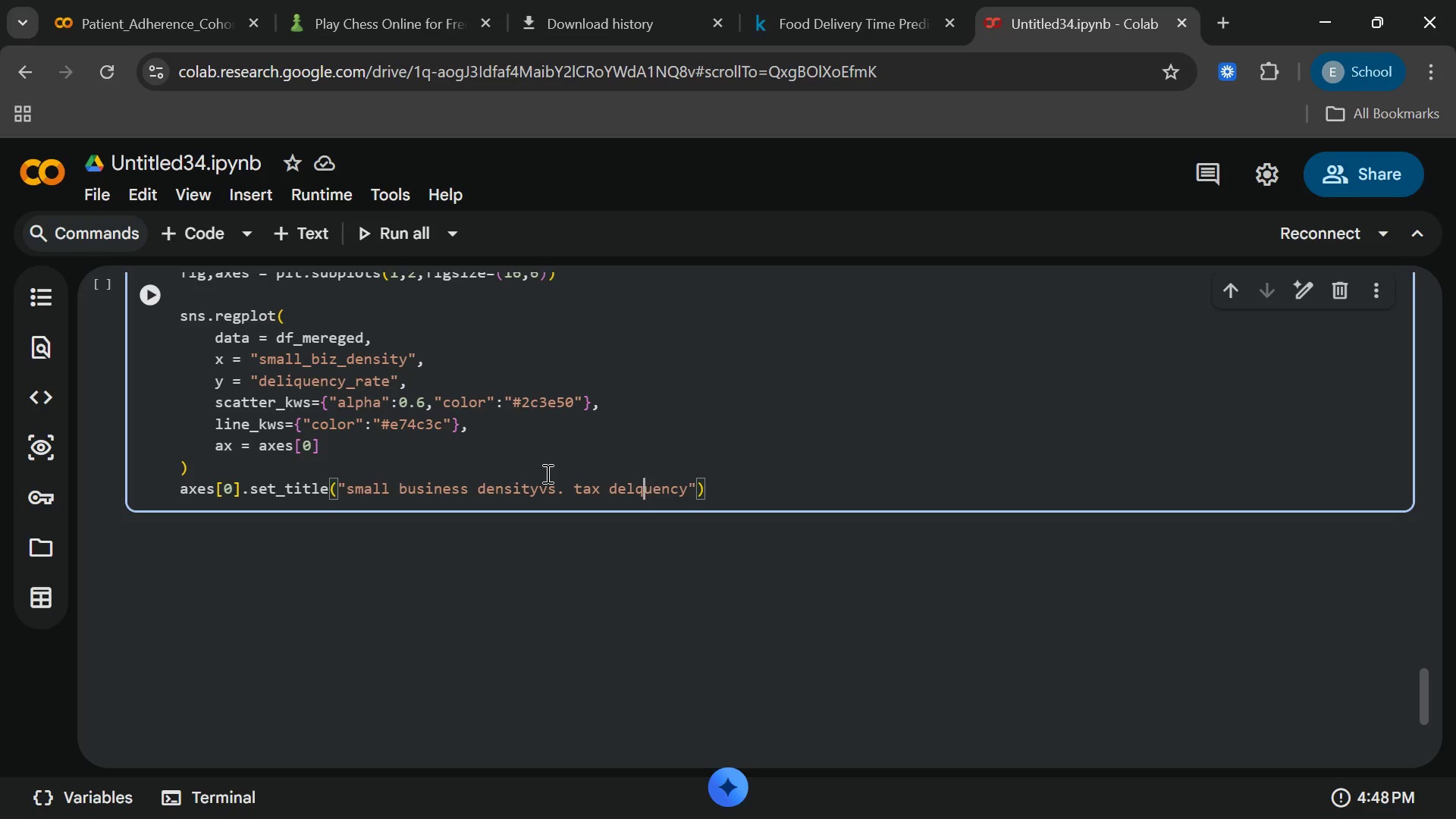 
key(ArrowLeft)
 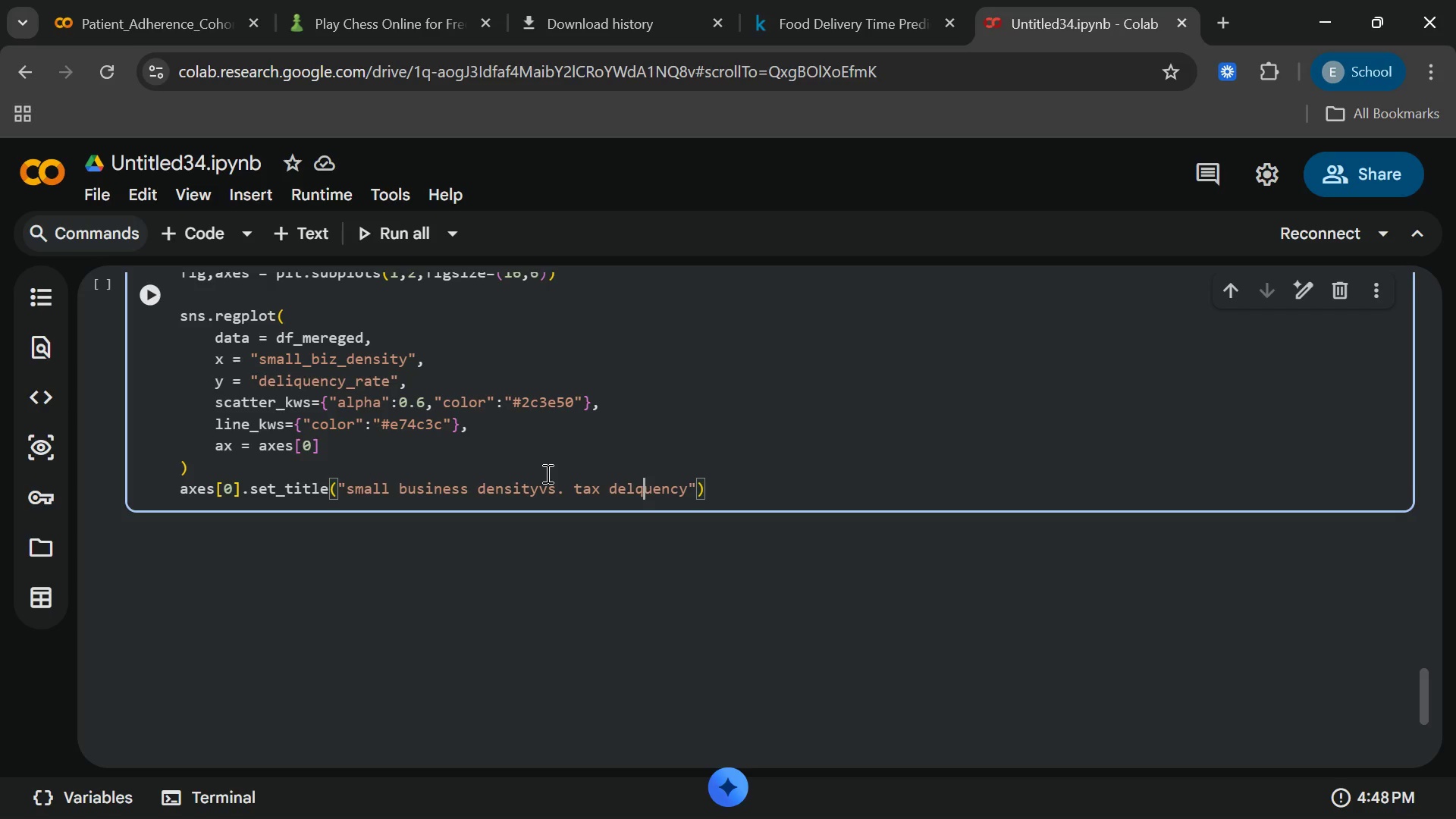 
key(ArrowLeft)
 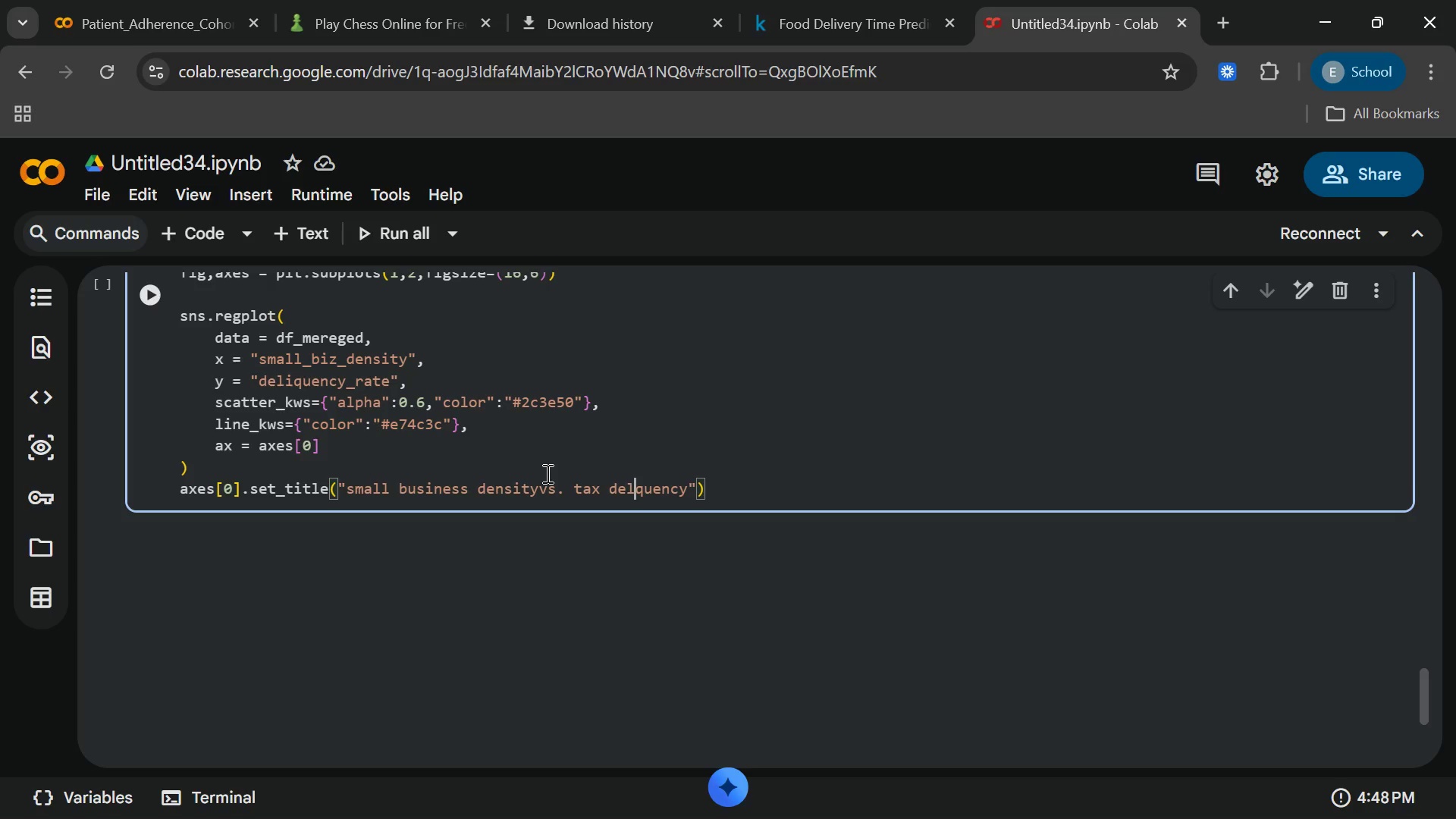 
key(ArrowLeft)
 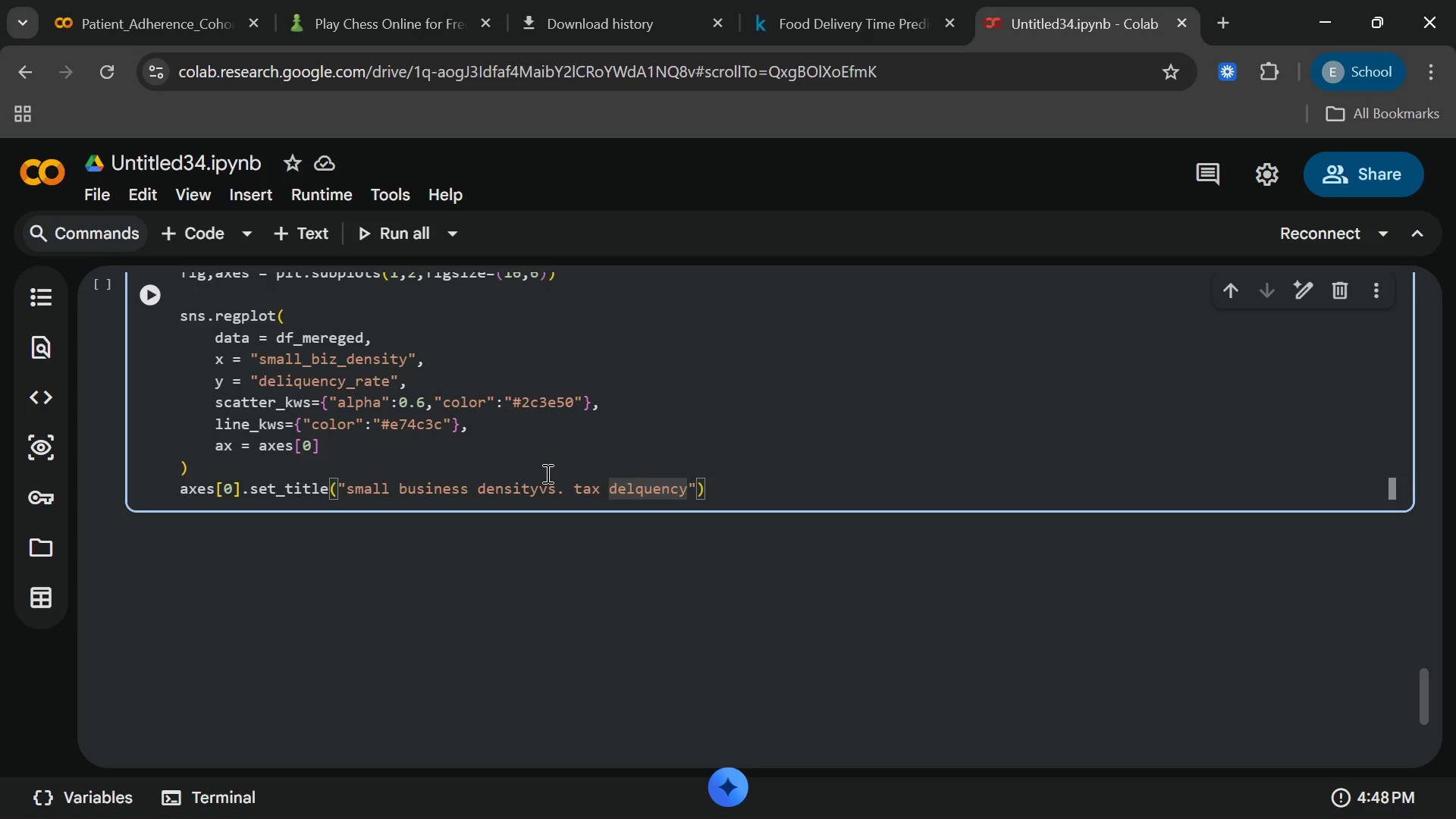 
key(I)
 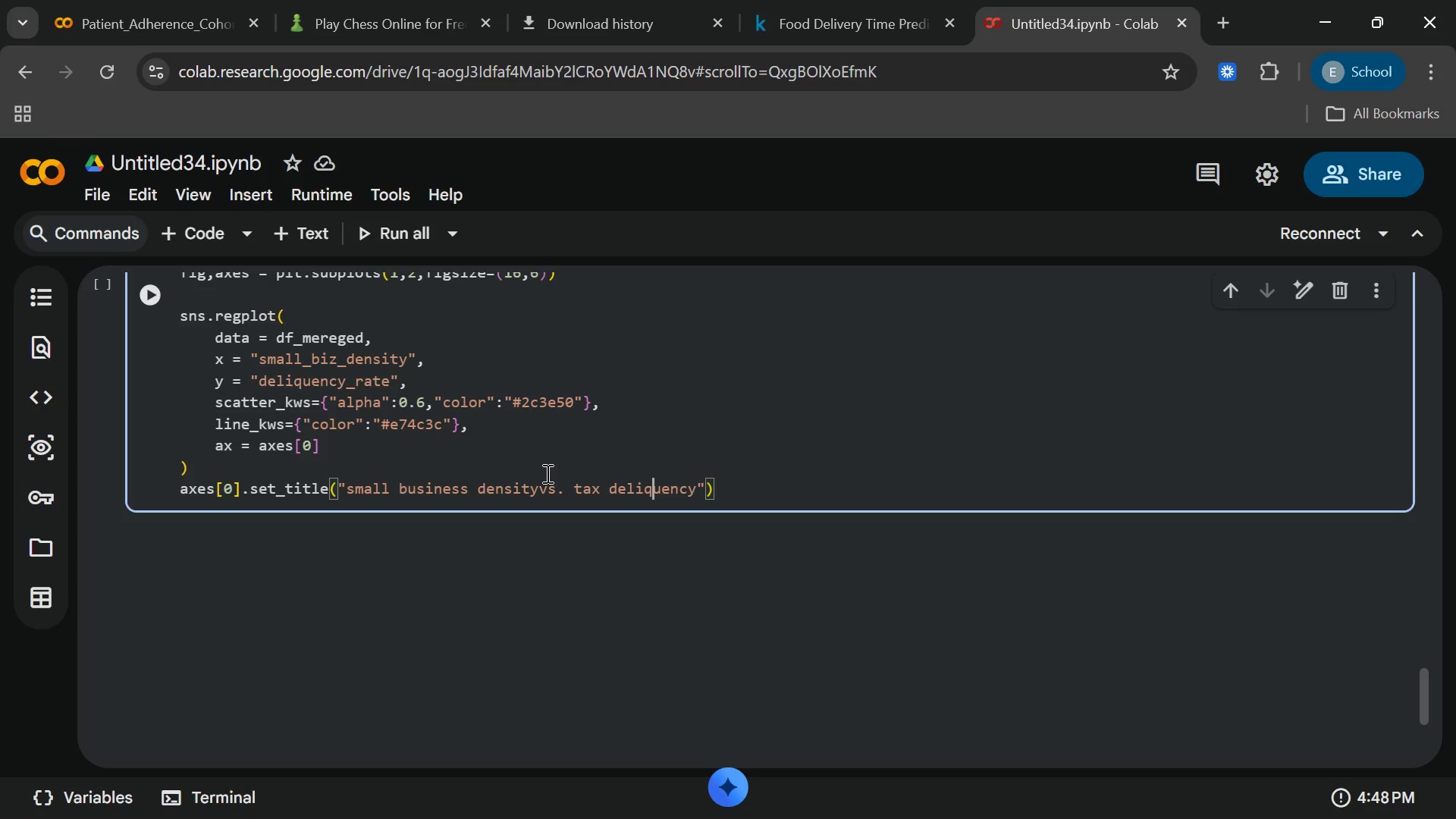 
key(ArrowRight)
 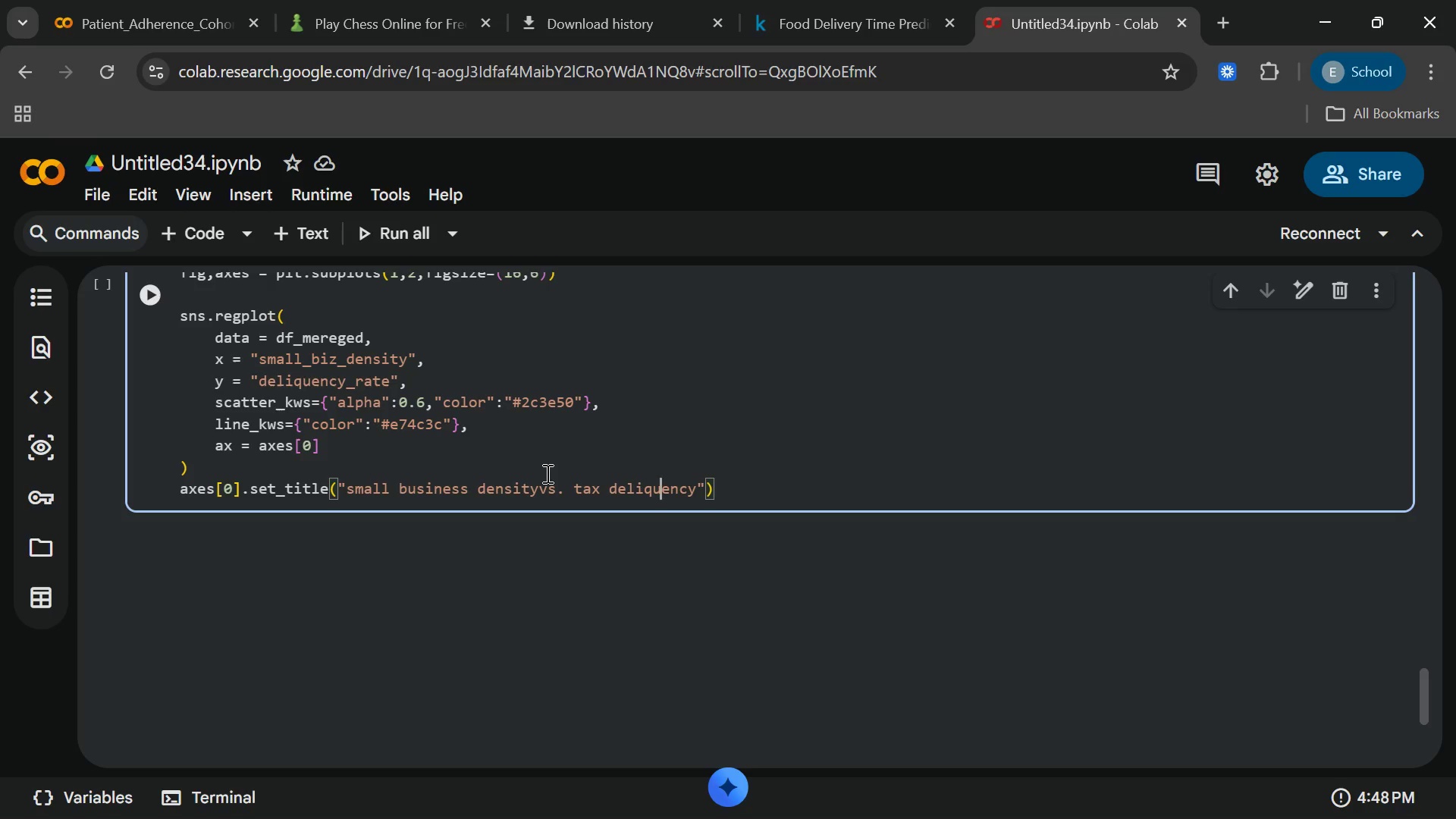 
key(ArrowRight)
 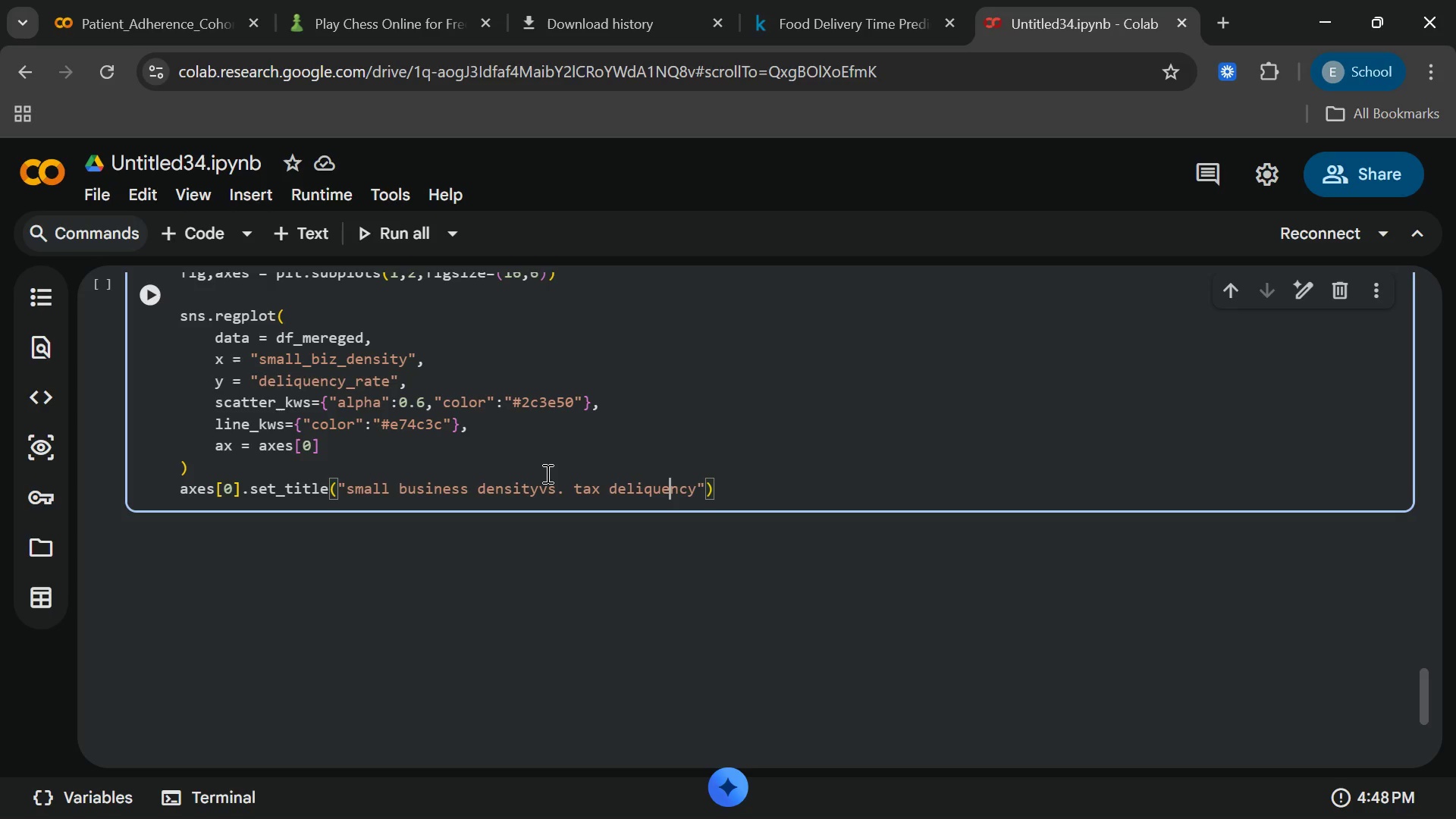 
key(ArrowRight)
 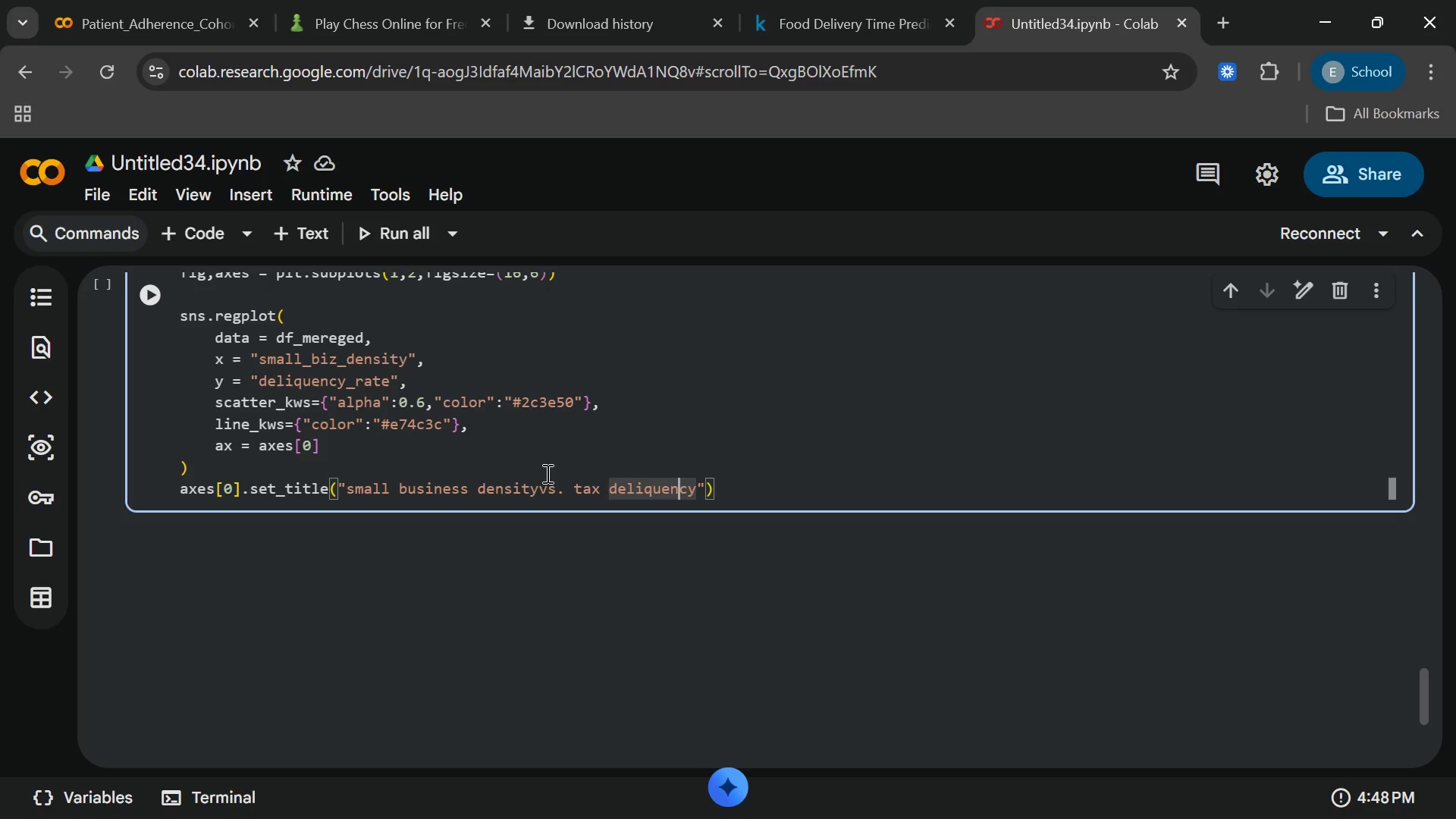 
key(ArrowRight)
 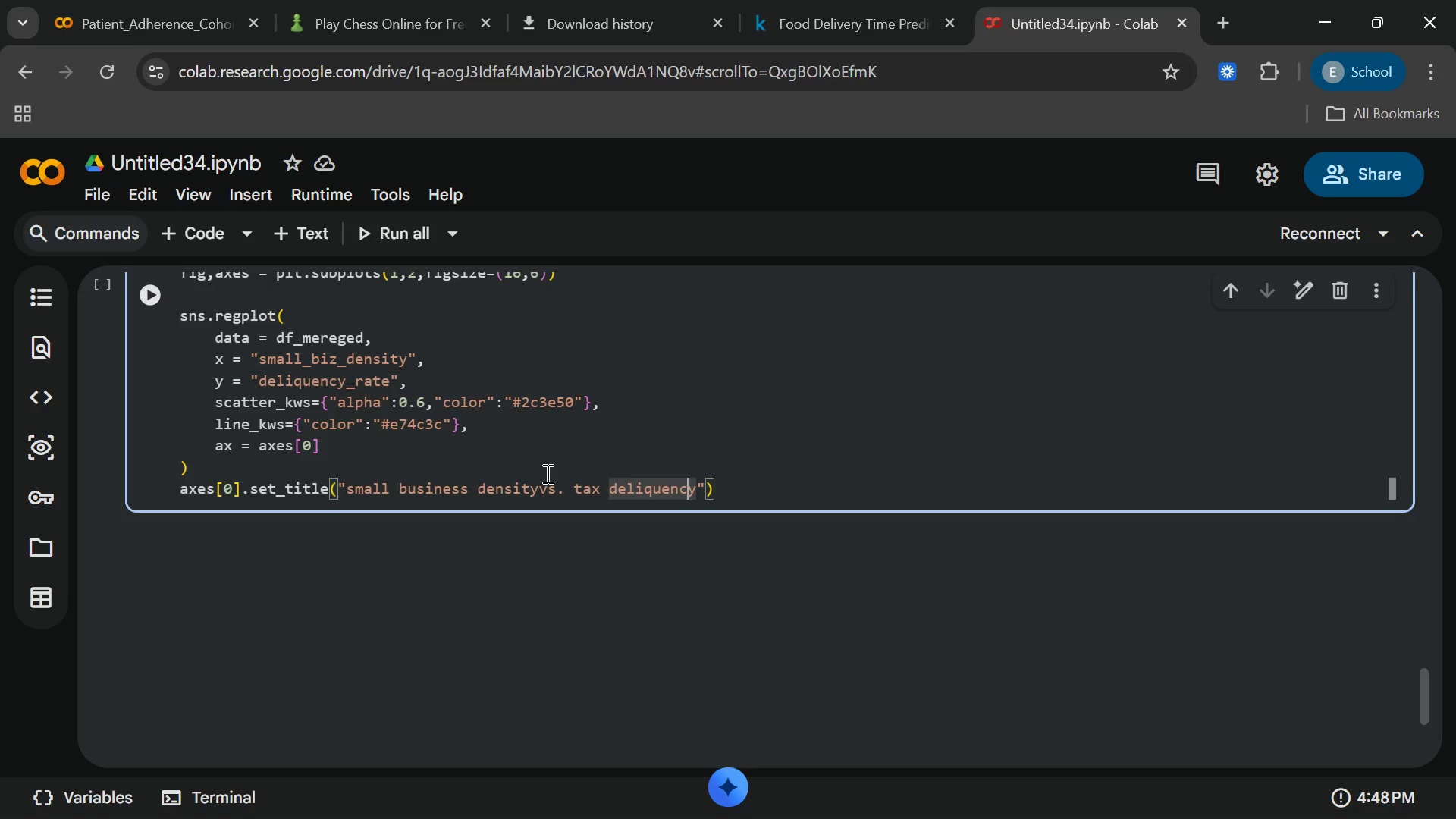 
key(ArrowRight)
 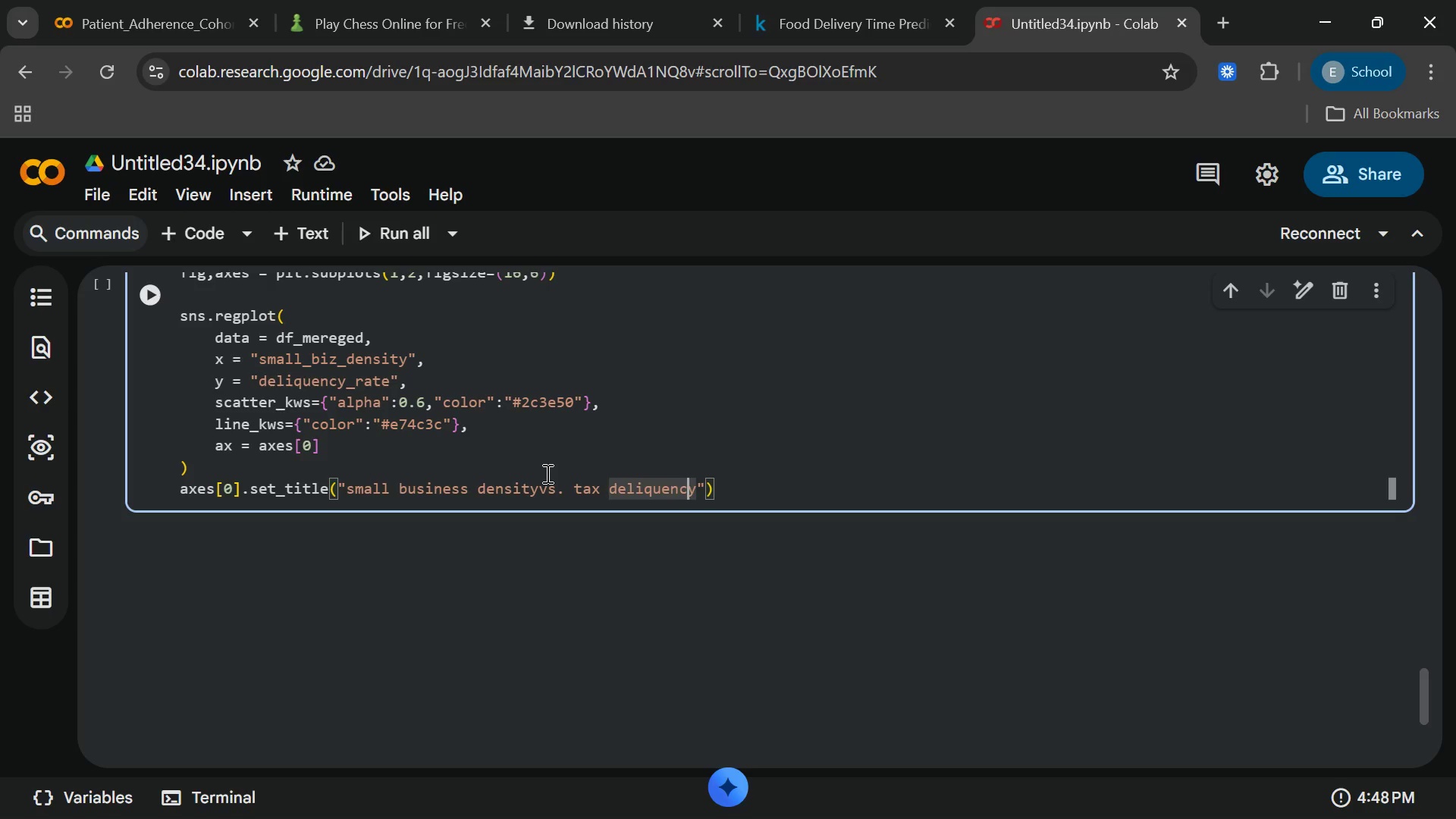 
key(ArrowRight)
 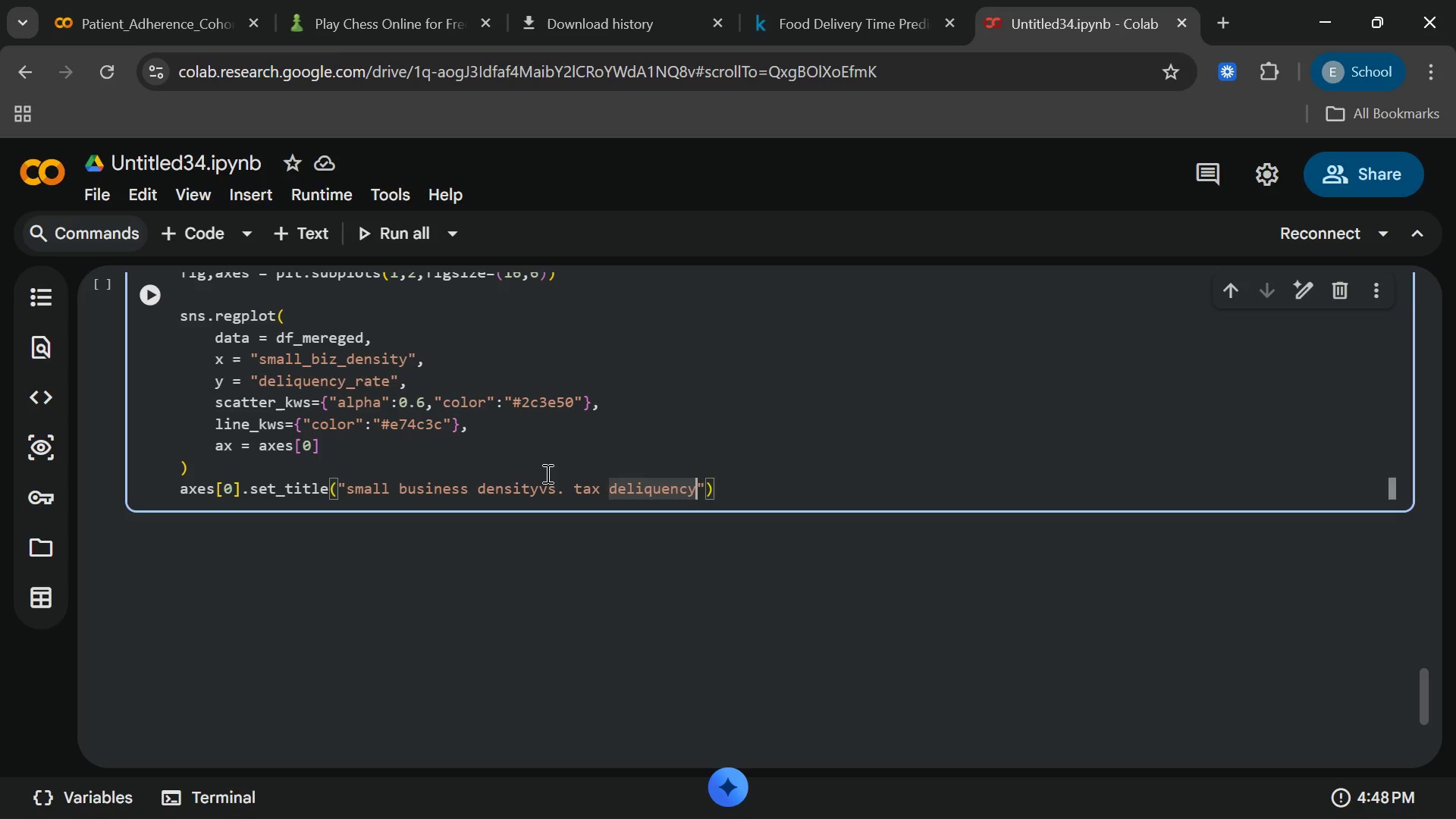 
type( rate)
 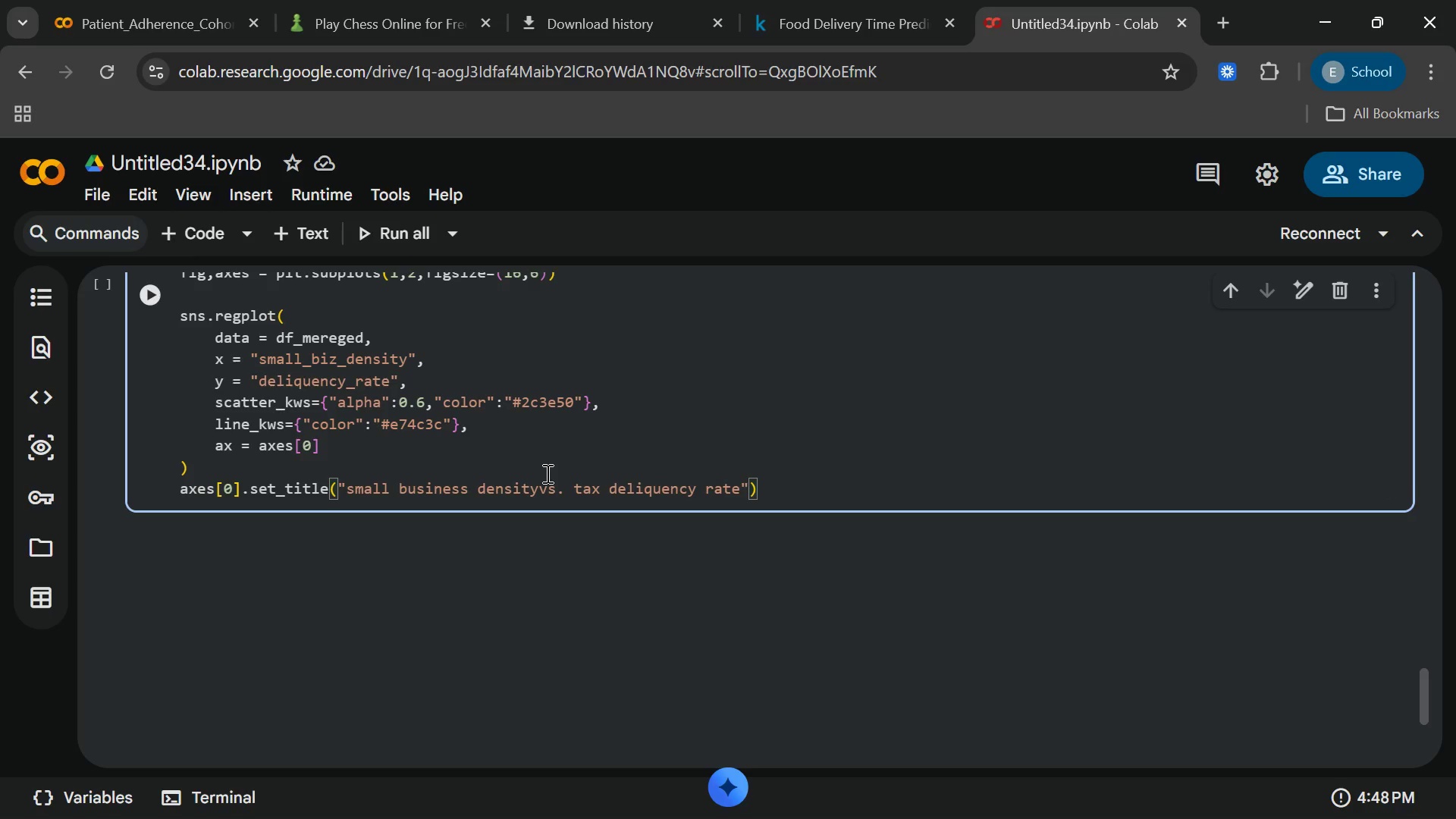 
key(ArrowRight)
 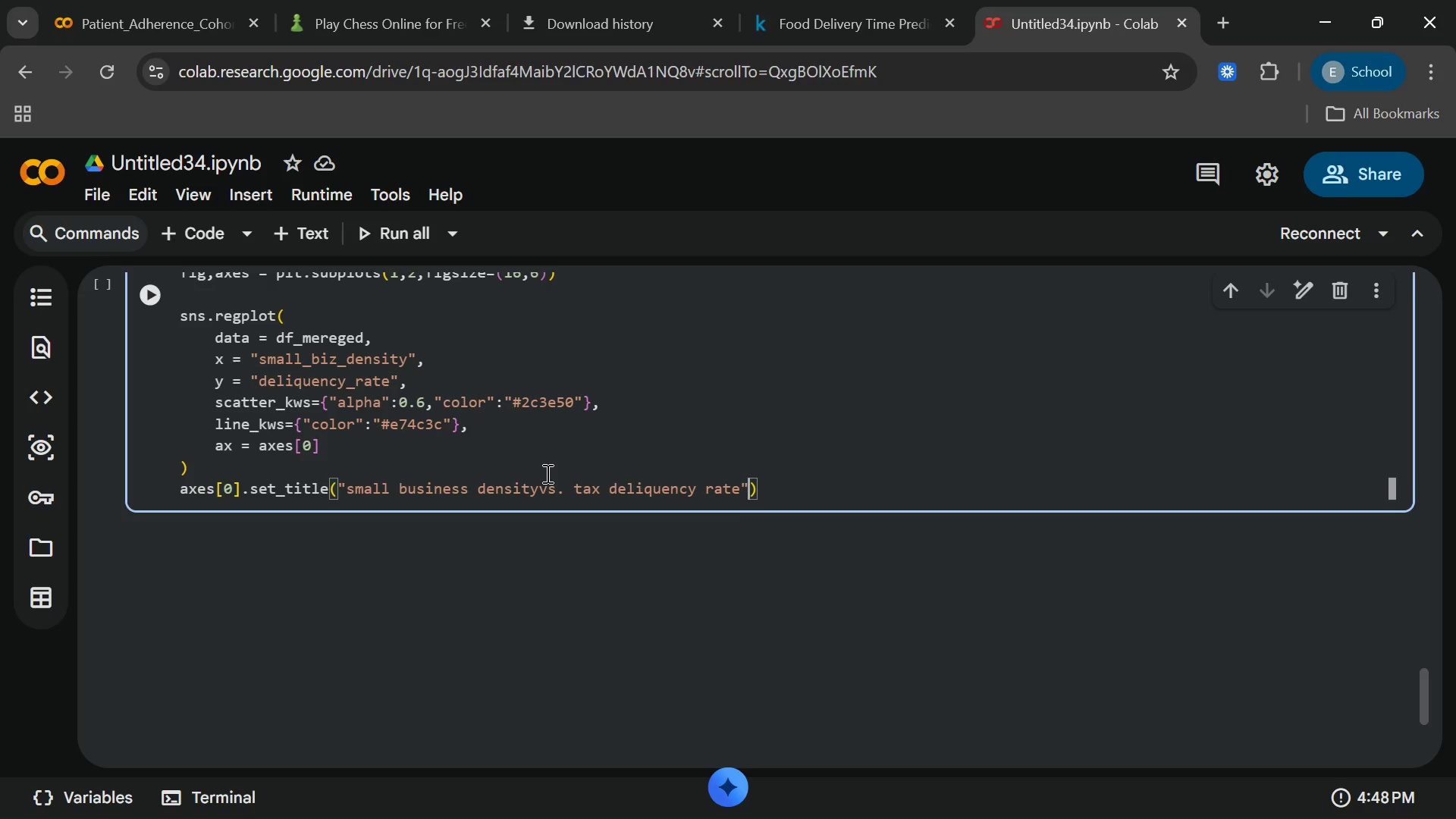 
type(,fint)
key(Backspace)
key(Backspace)
key(Backspace)
type(ontsix)
key(Backspace)
type(zr)
key(Backspace)
type(e = 14)
 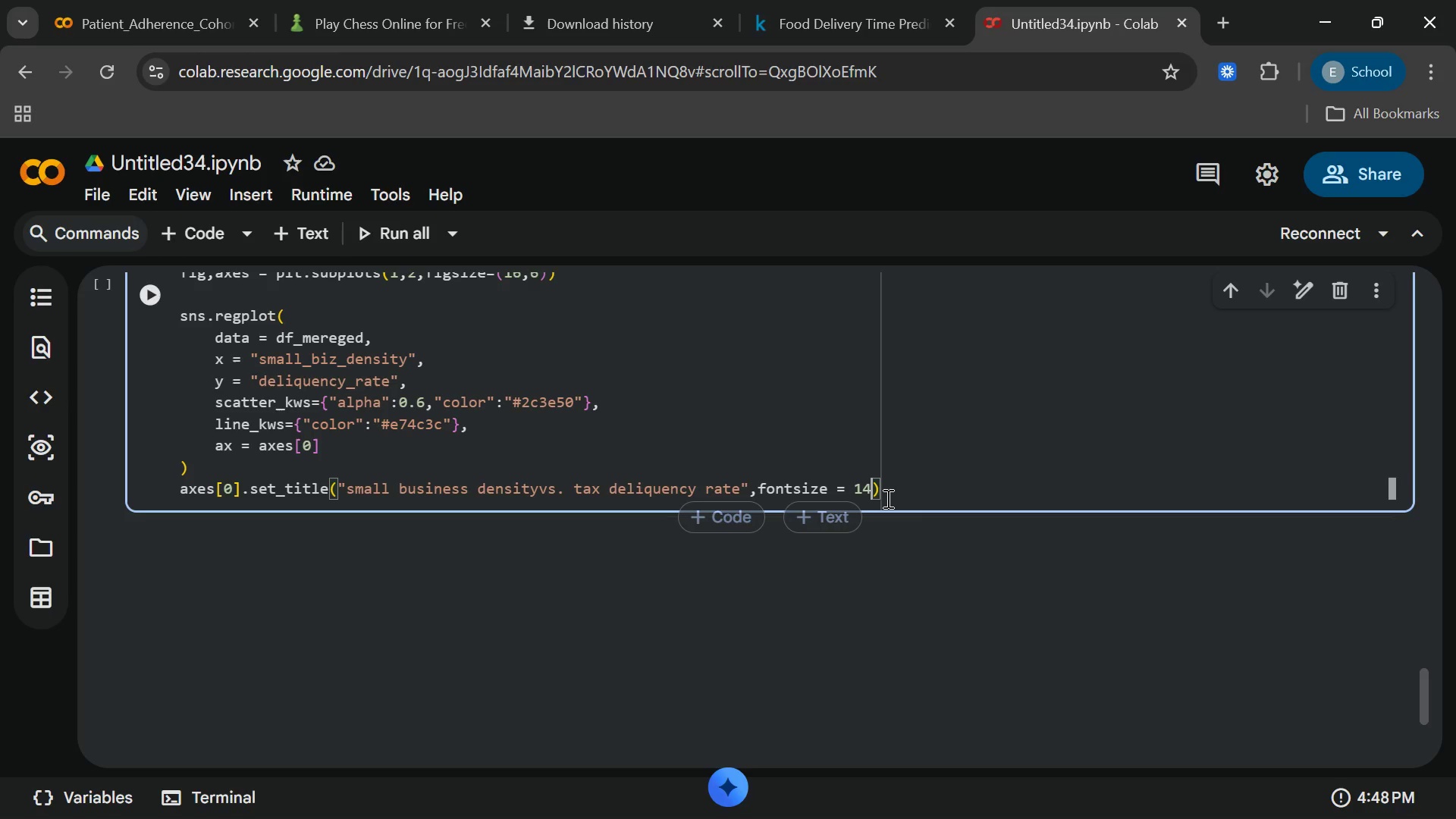 
left_click([885, 497])
 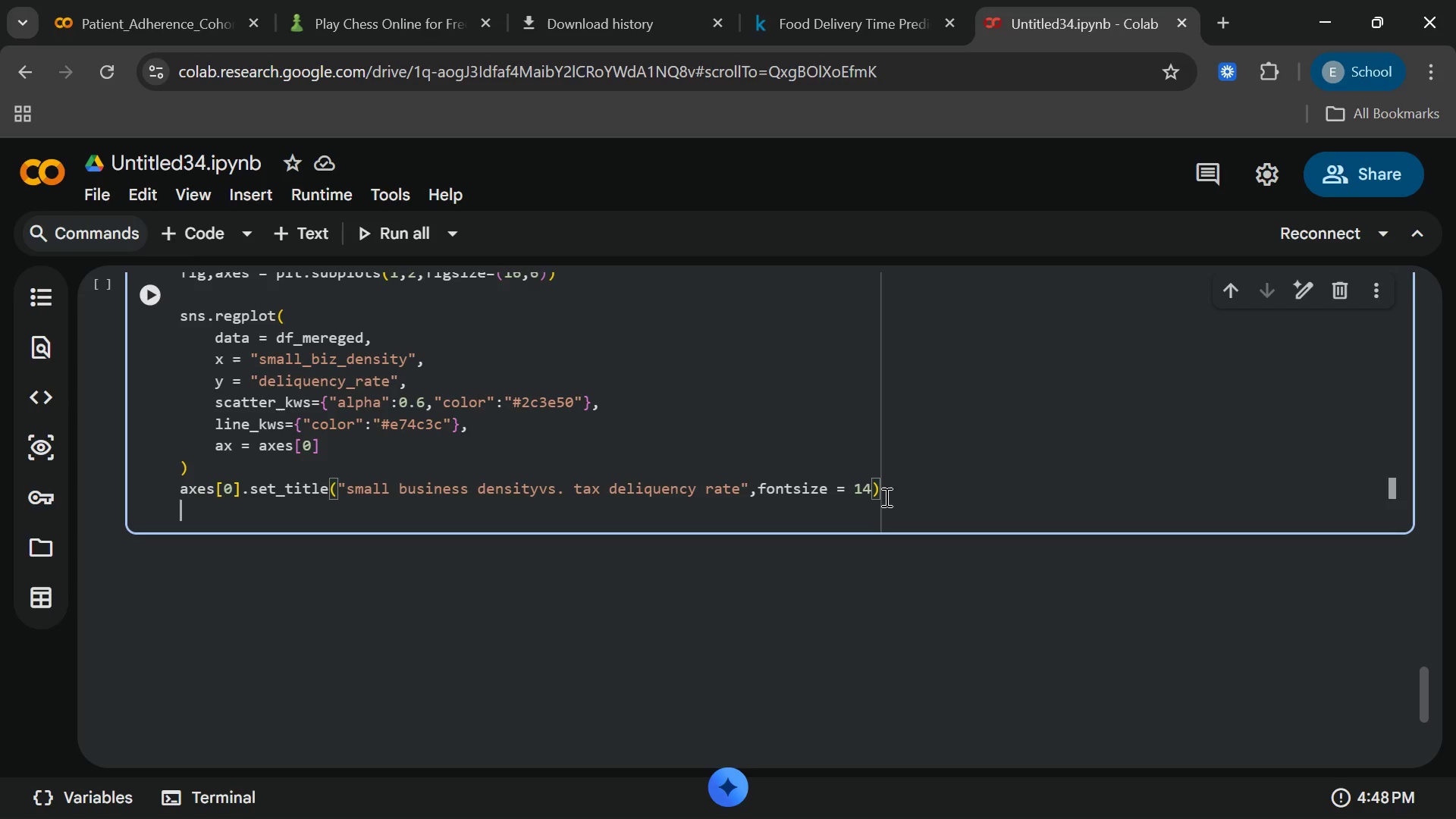 
key(Enter)
 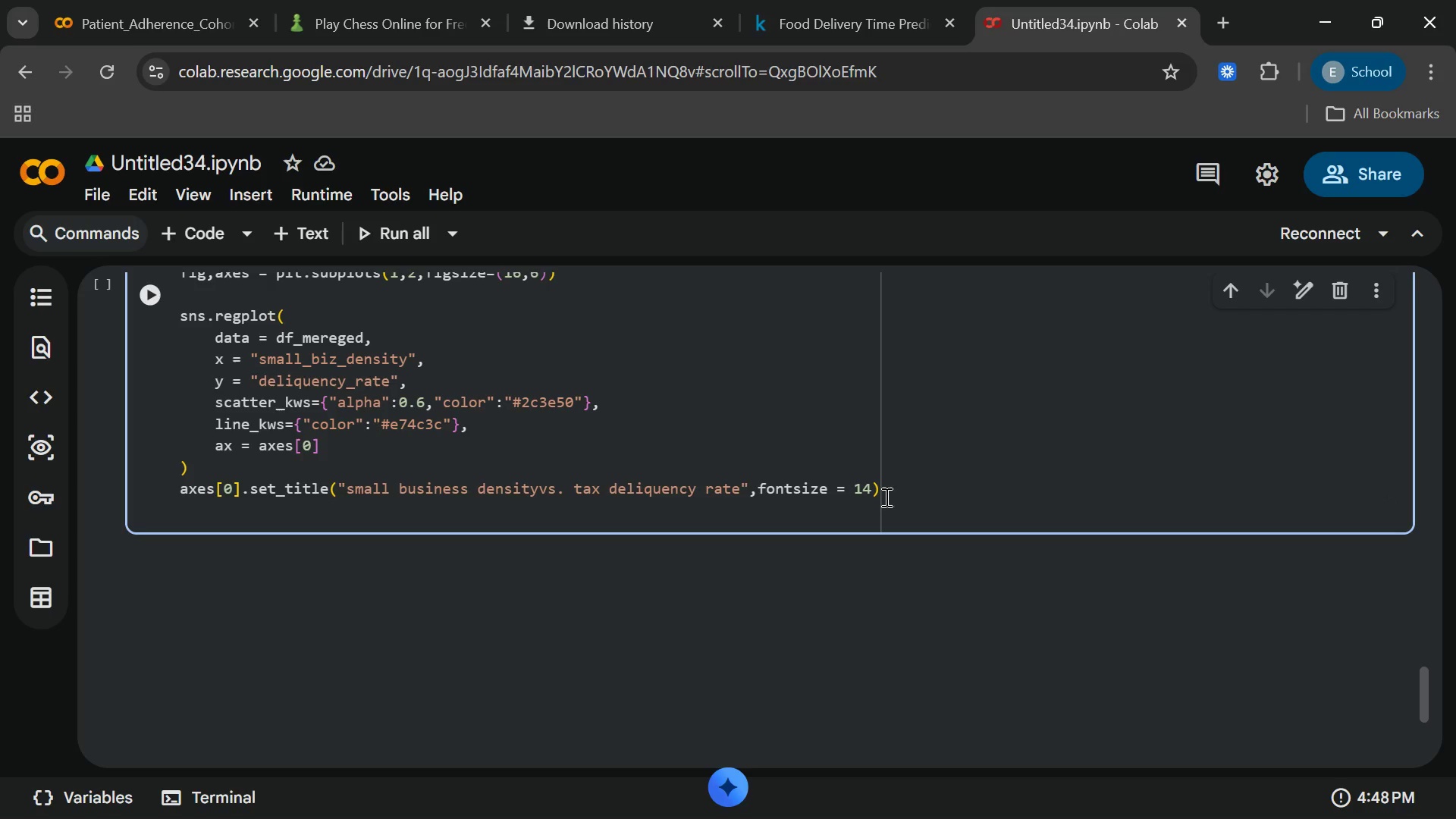 
type(axes[0)
 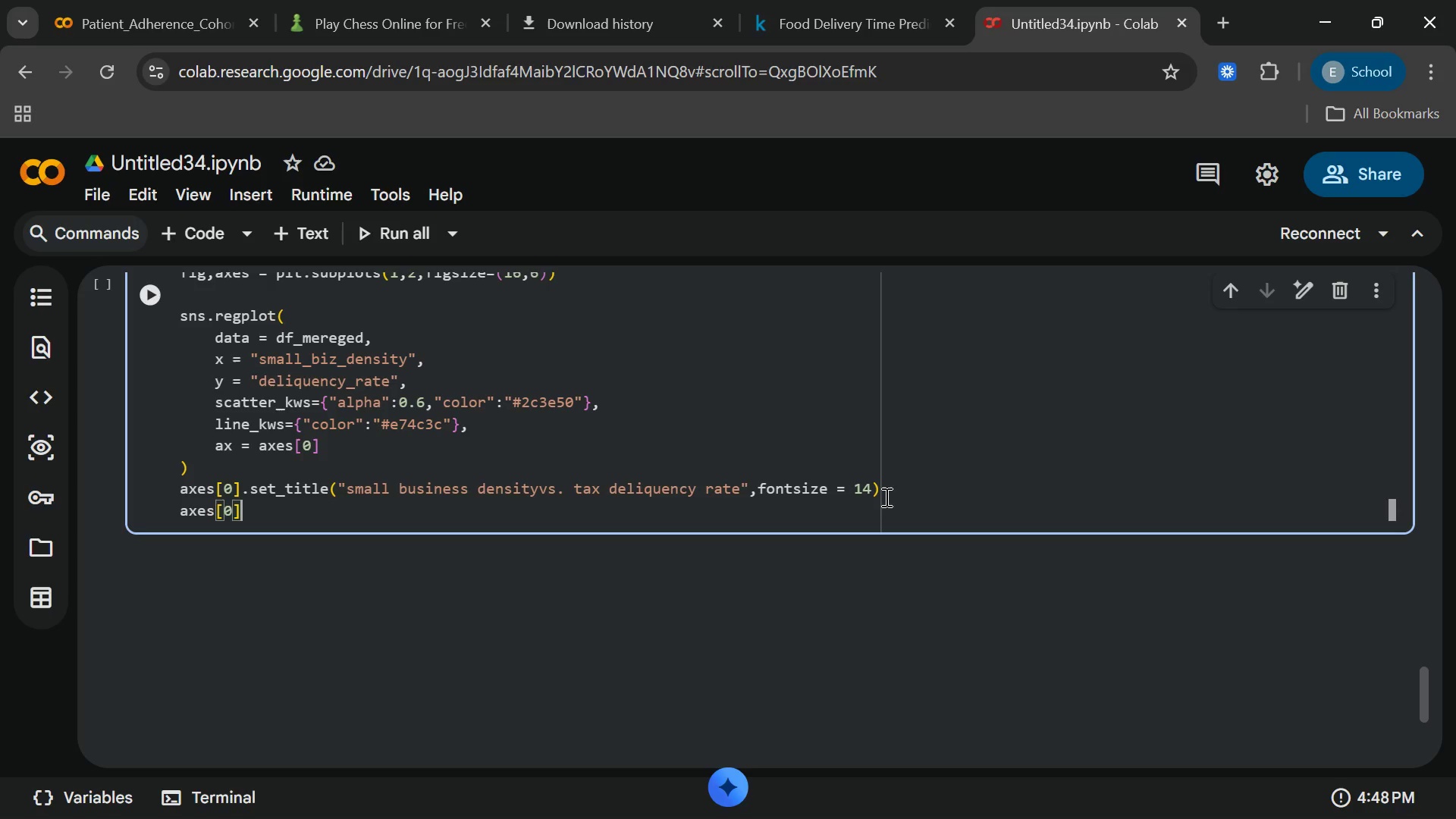 
key(ArrowRight)
 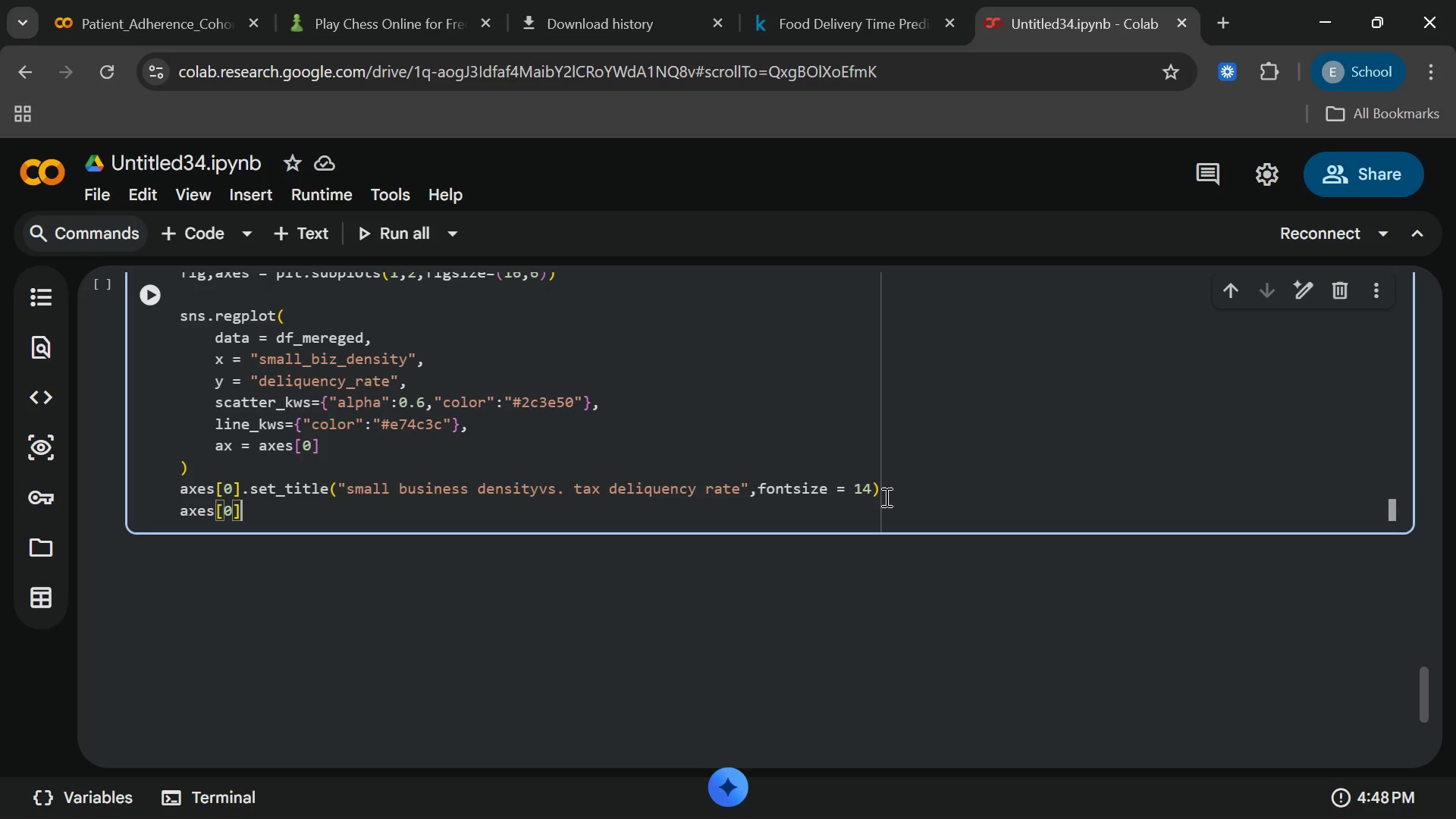 
type(.ser)
key(Backspace)
type(t_xlabel)
 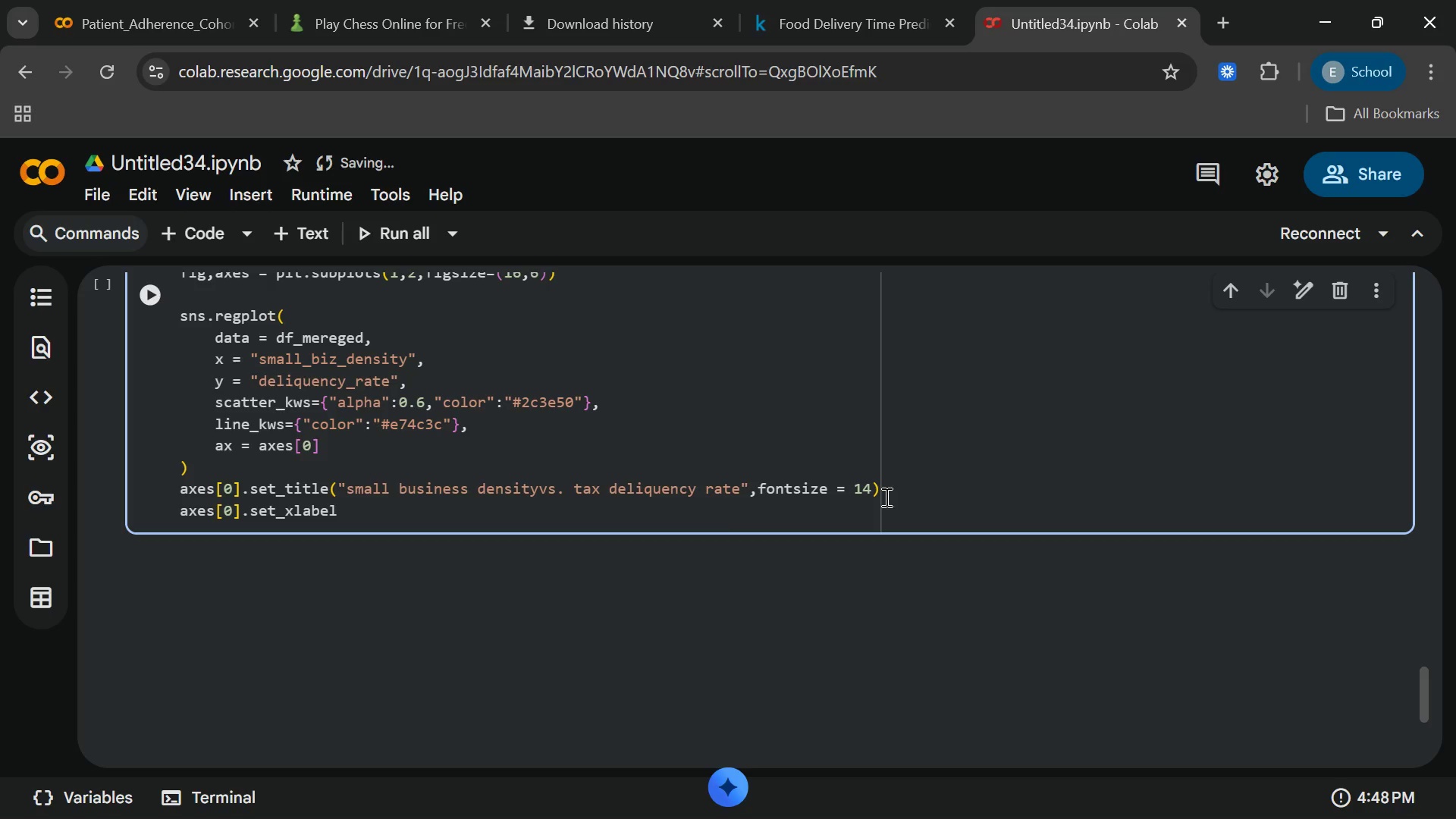 
wait(5.27)
 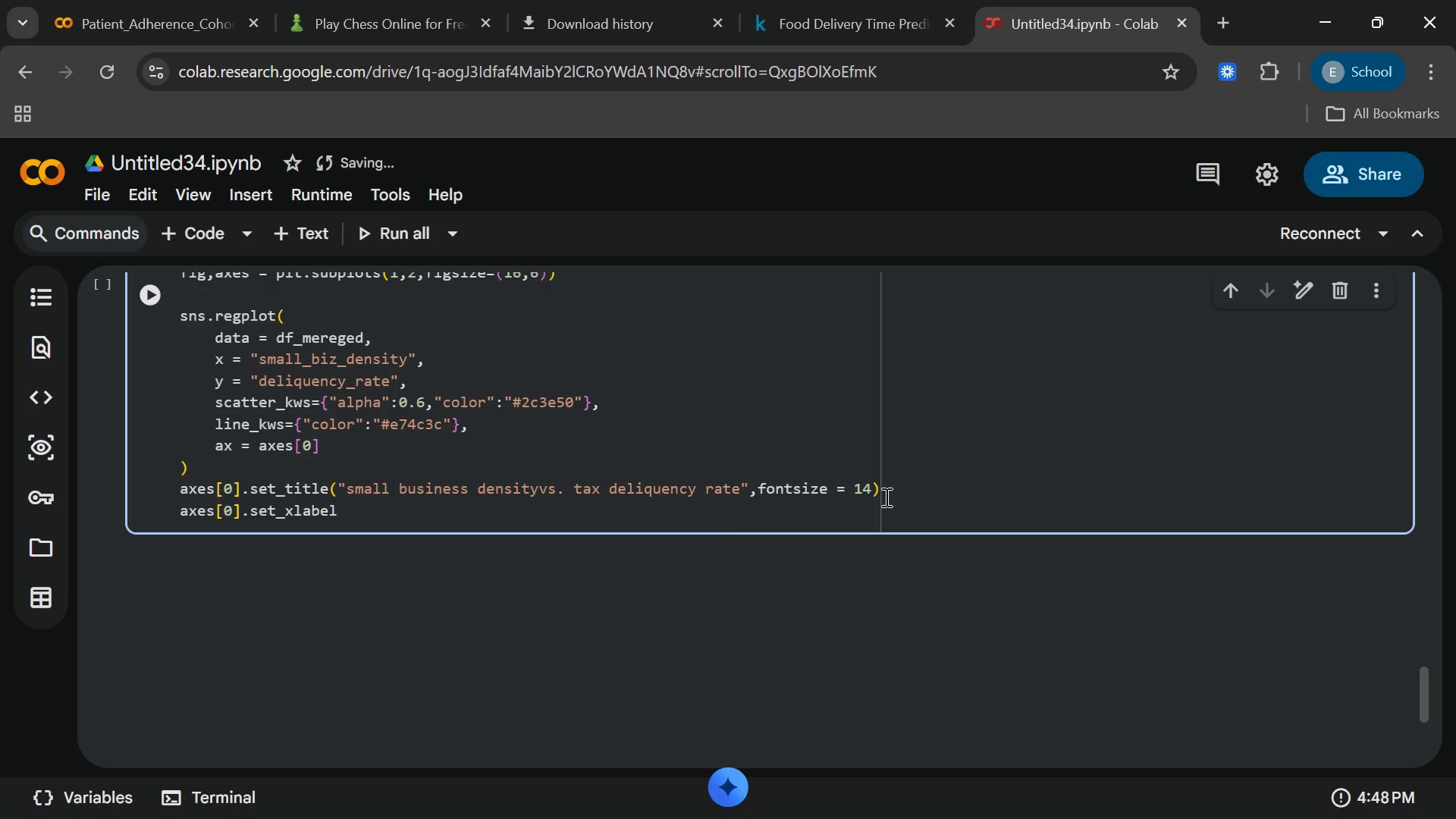 
type(("Small Business Density(per)
key(Backspace)
key(Backspace)
key(Backspace)
type(Per 1000)
 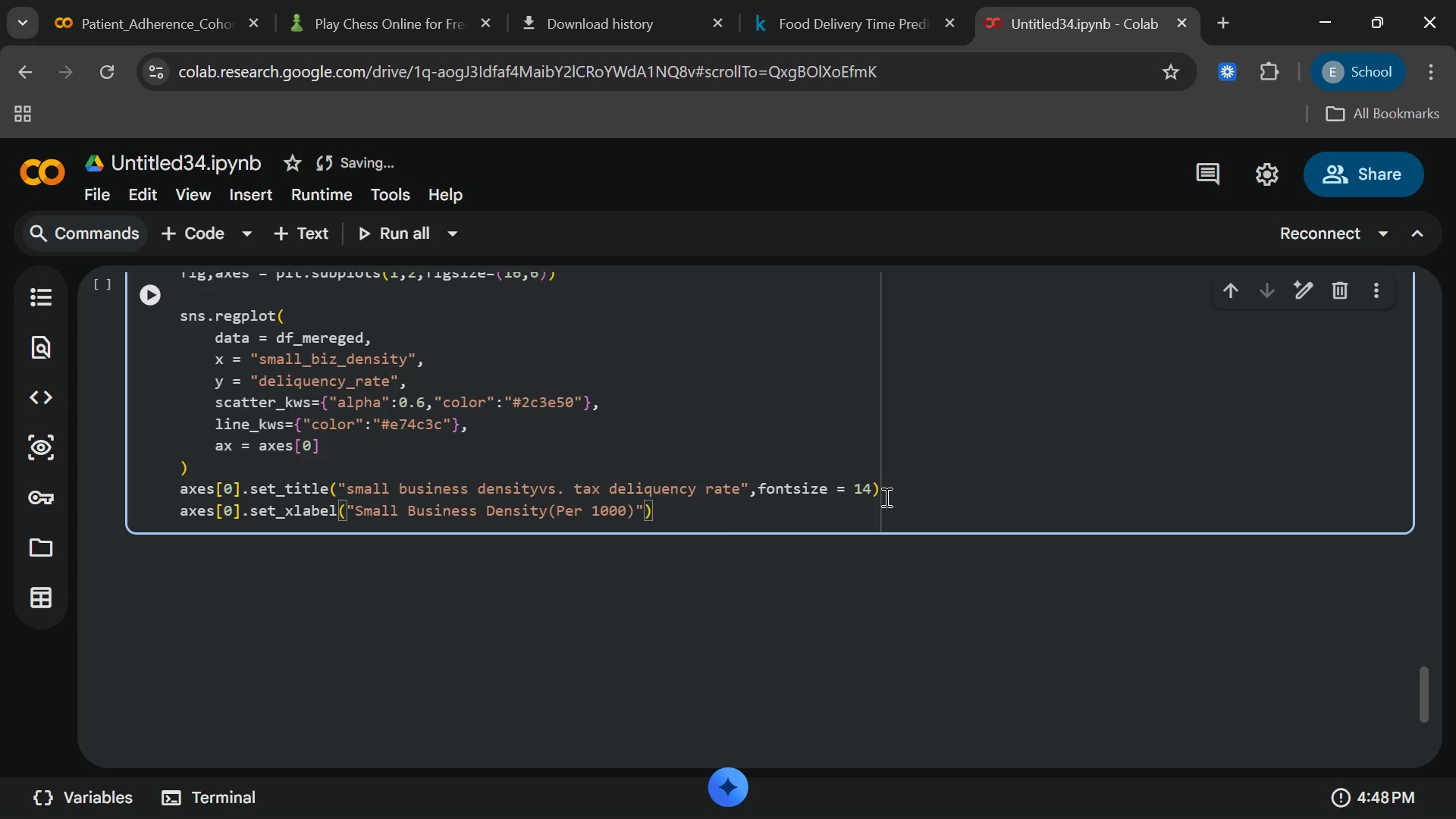 
type( Residen)
 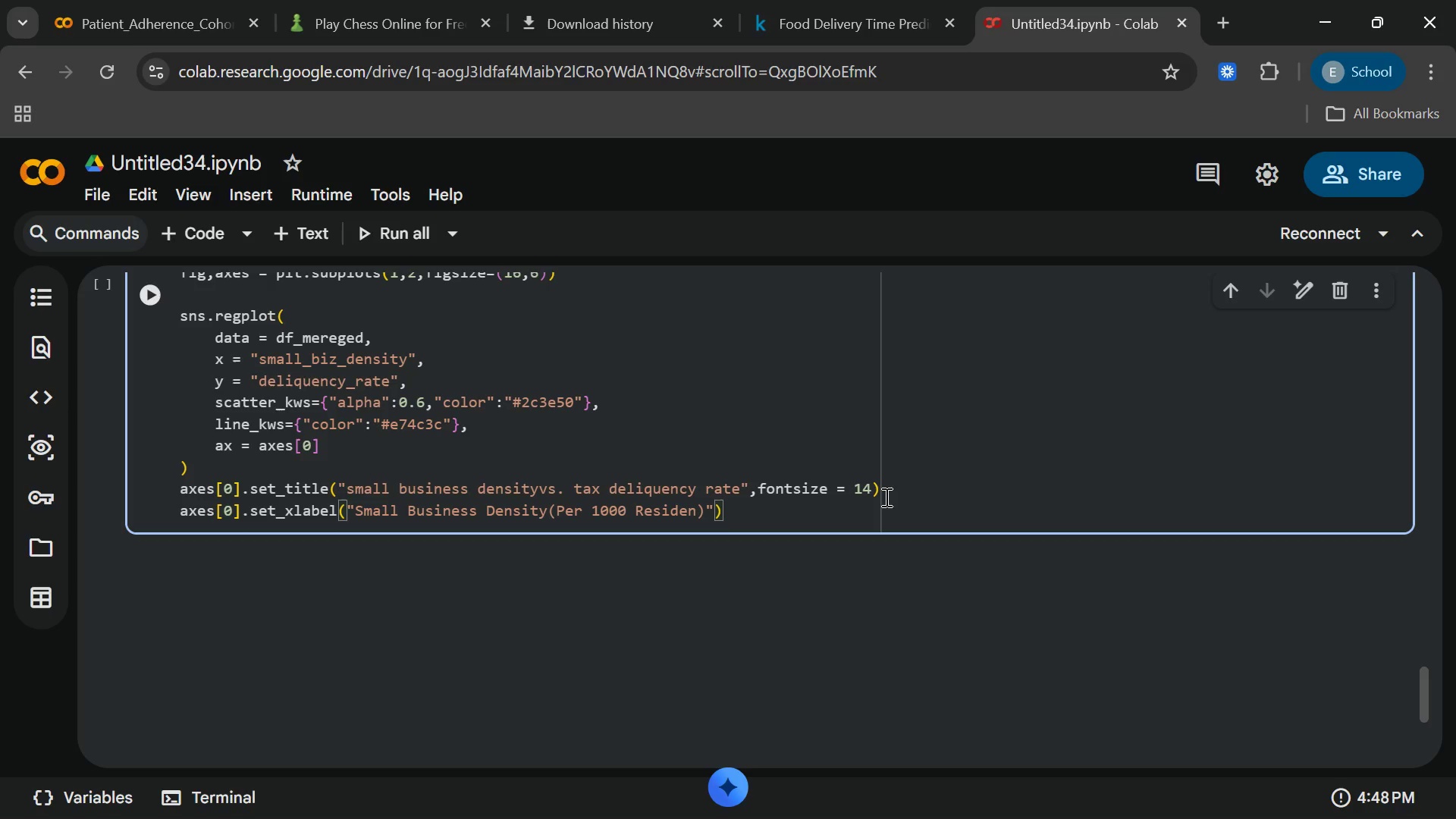 
type(ts)
 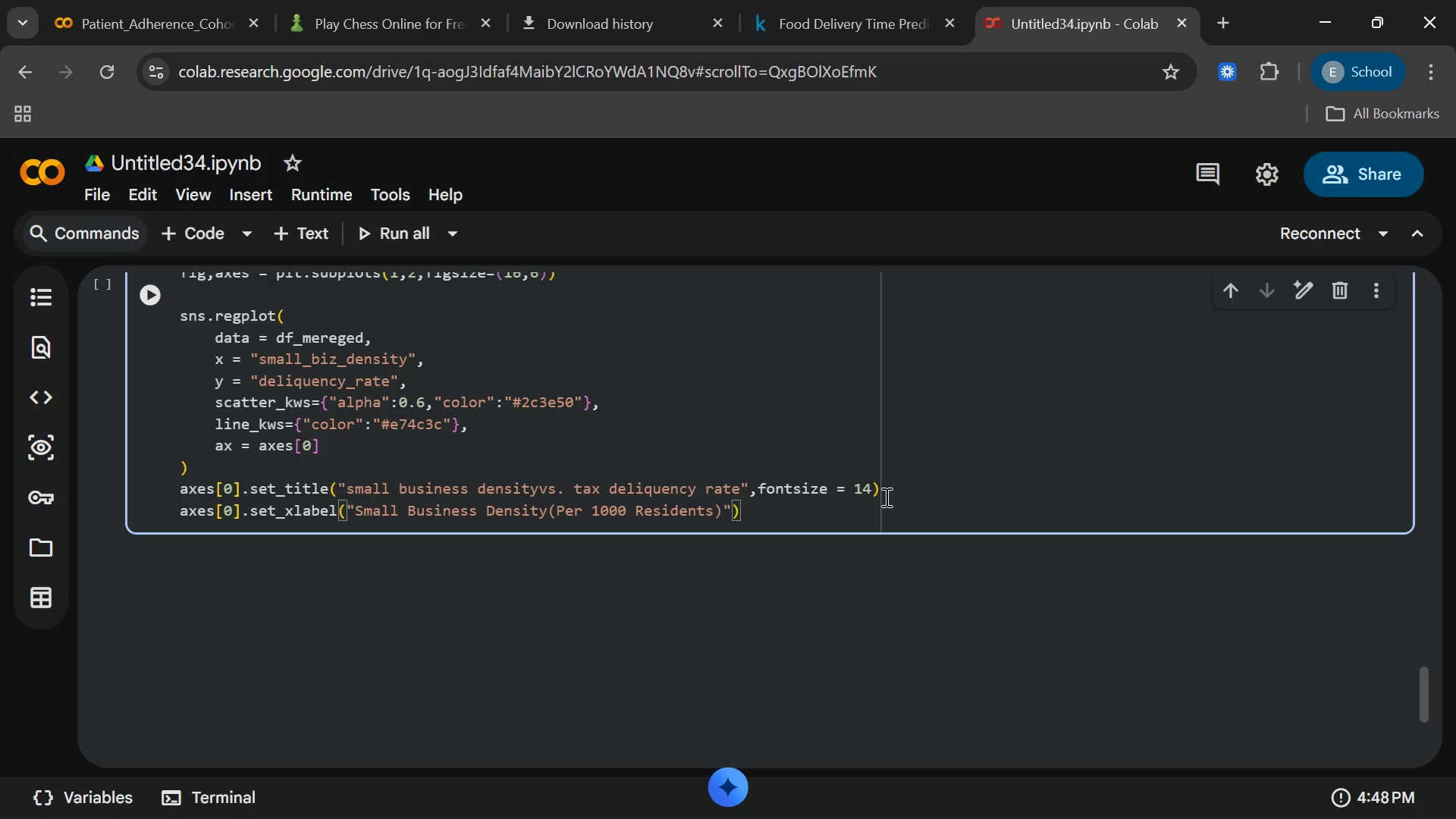 
key(ArrowRight)
 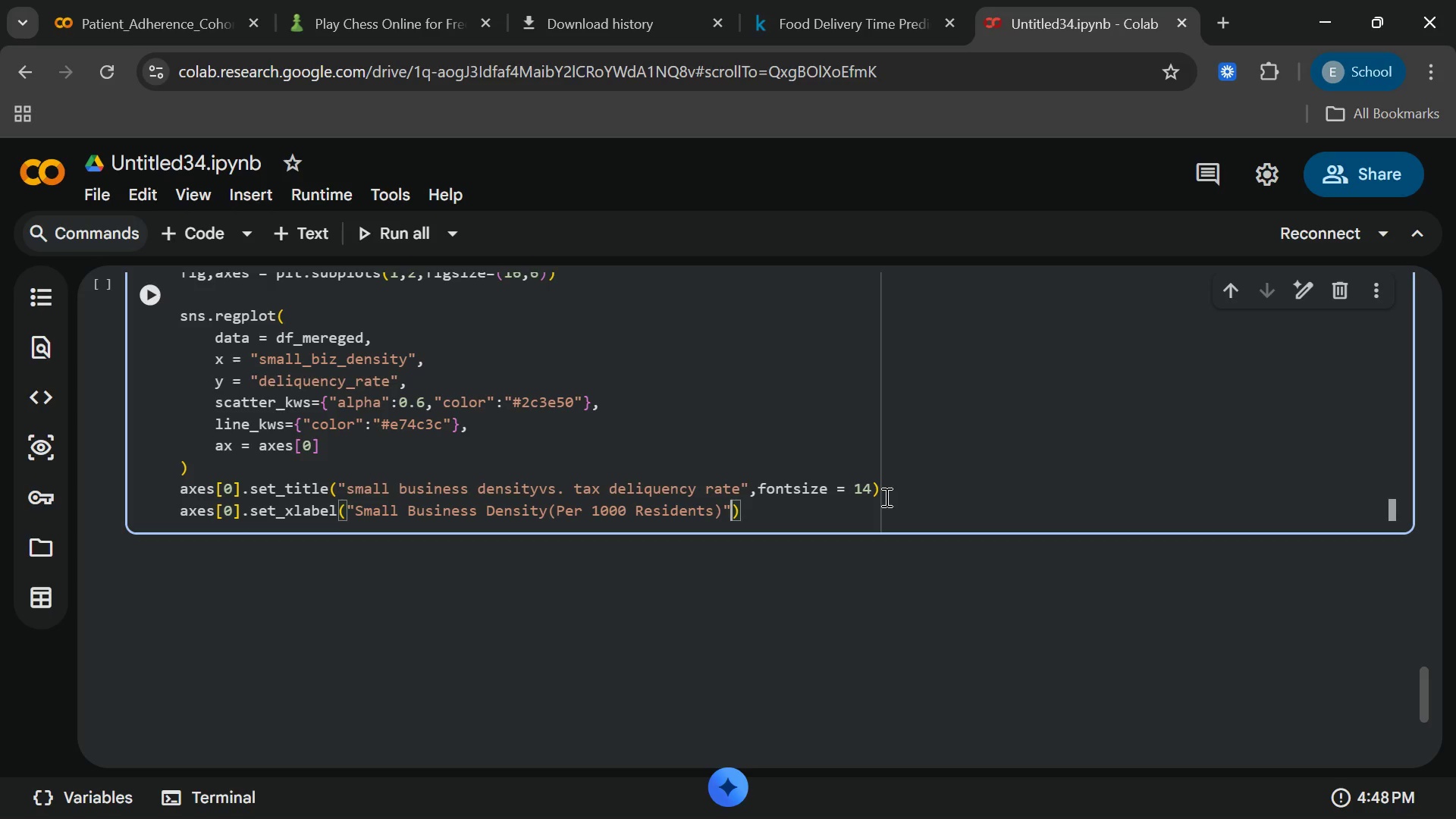 
key(ArrowRight)
 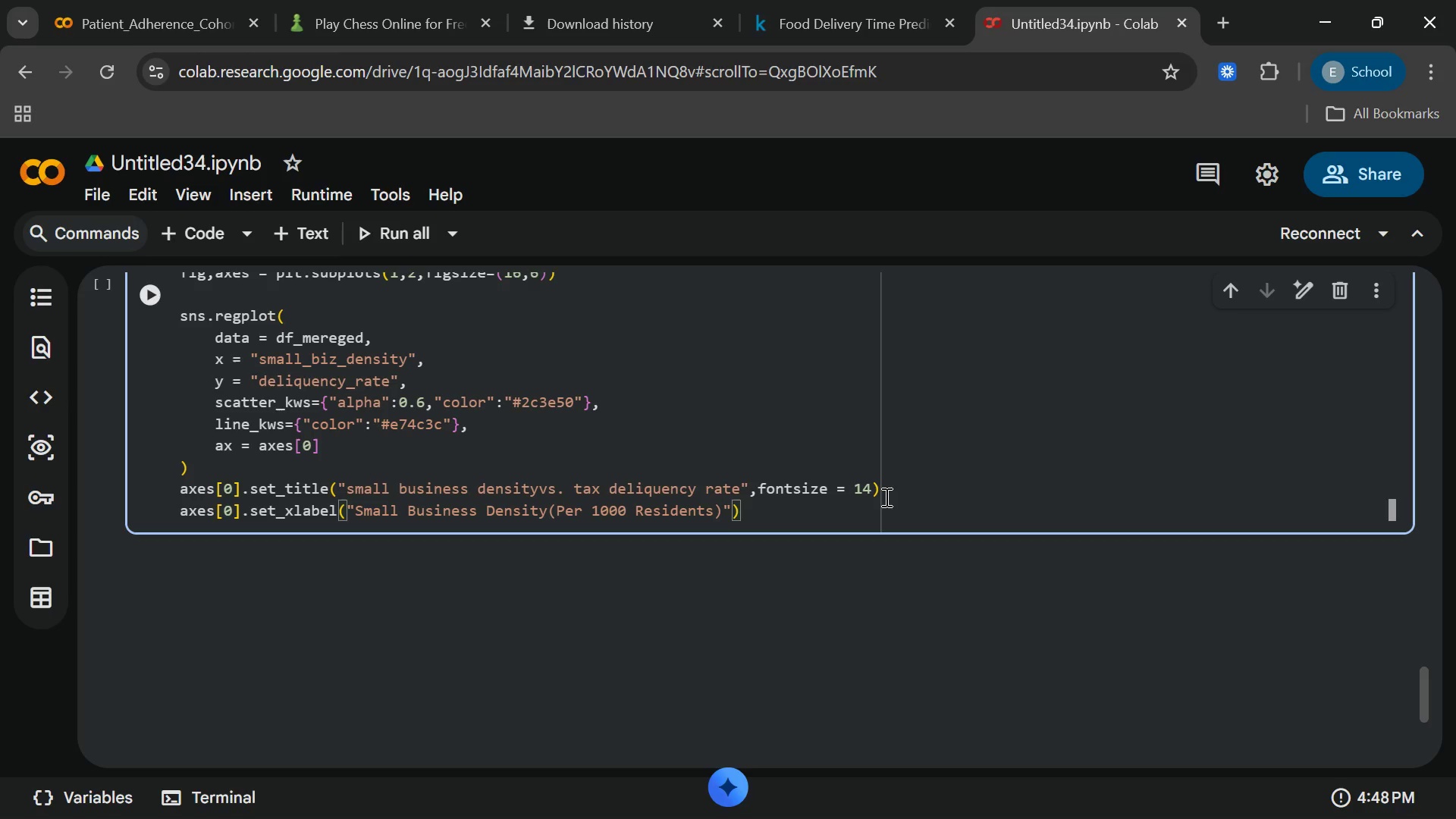 
key(Comma)
 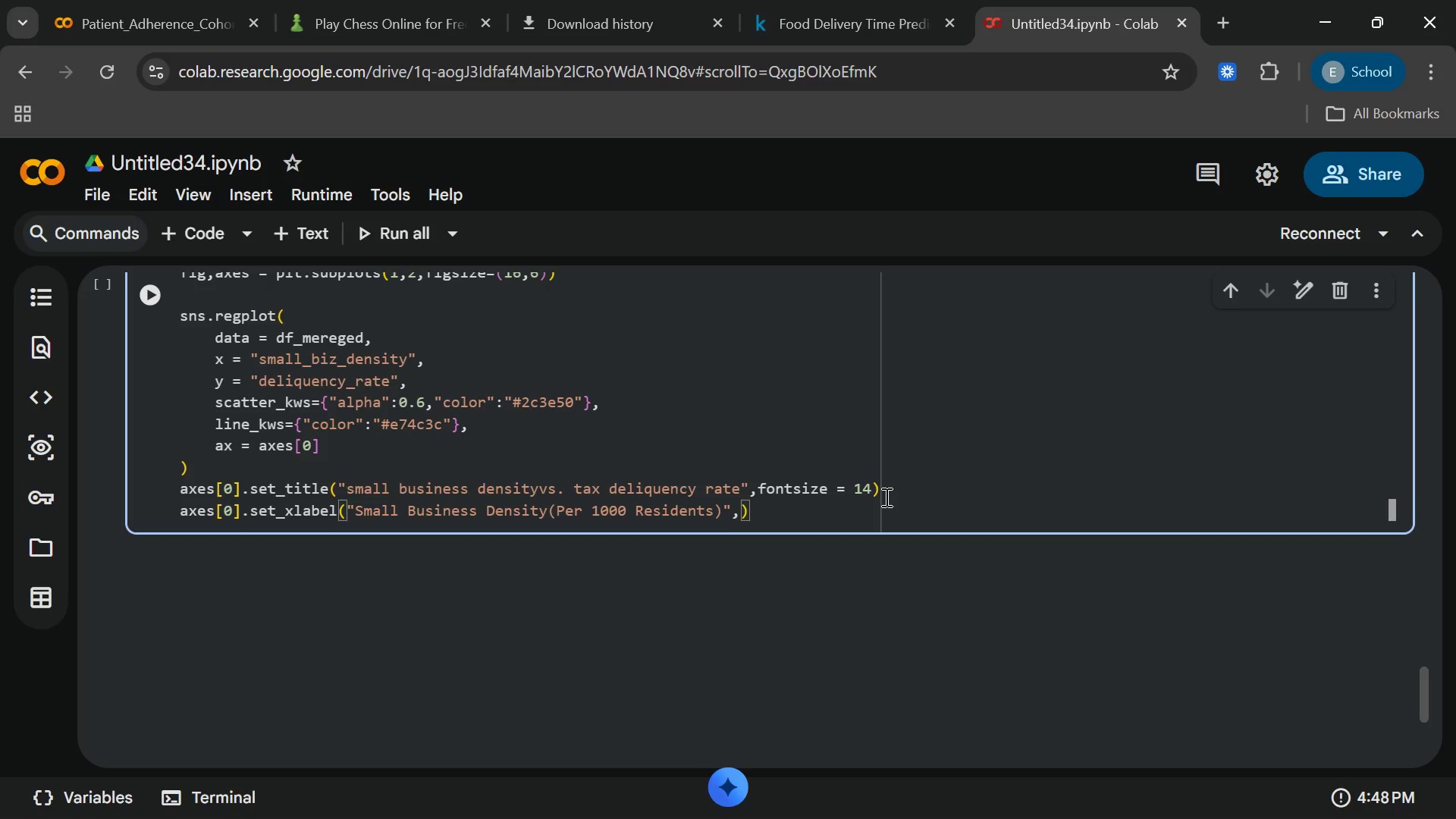 
wait(5.84)
 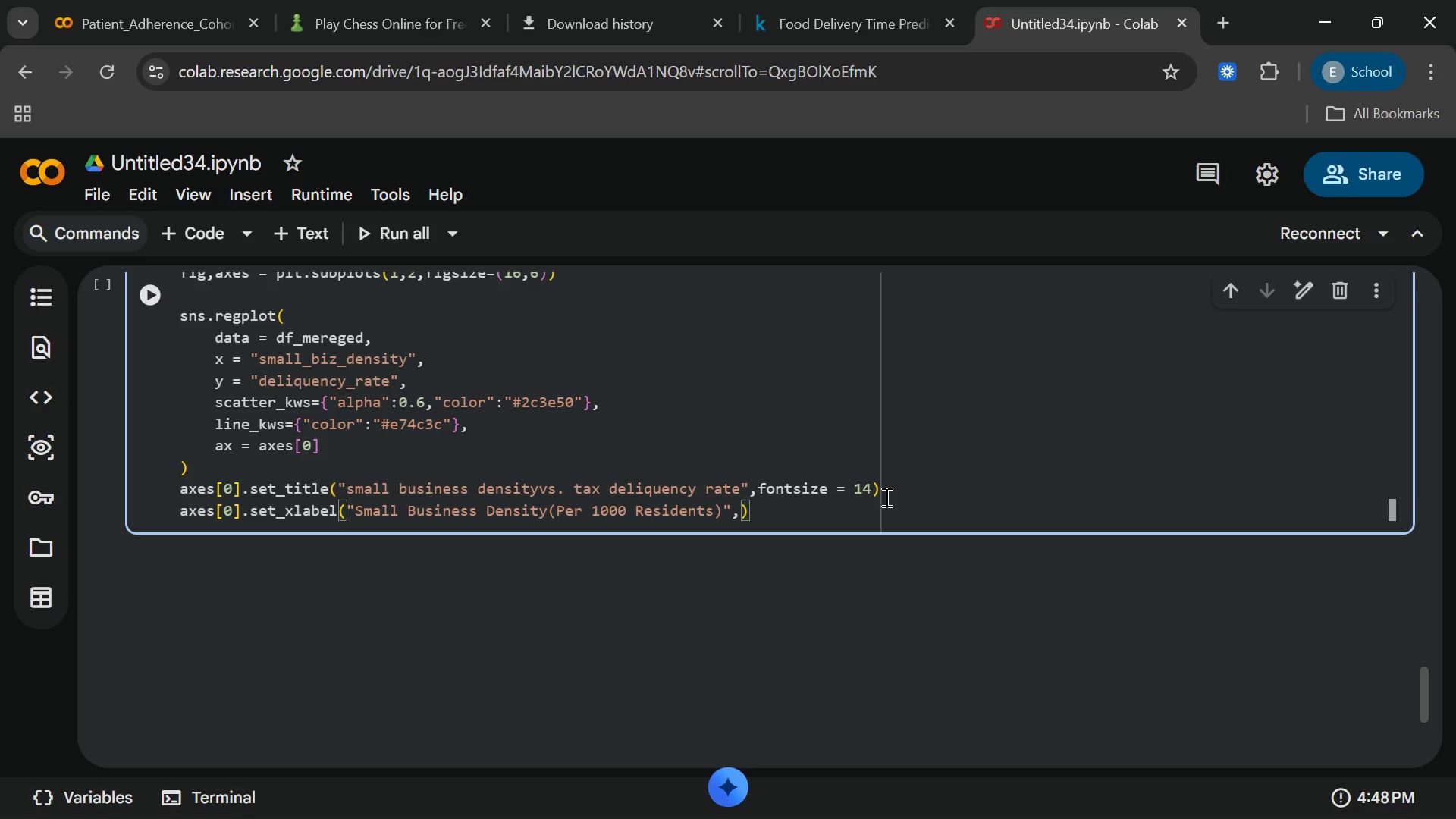 
type(fontsize = 22)
key(Backspace)
key(Backspace)
type(12[End])
 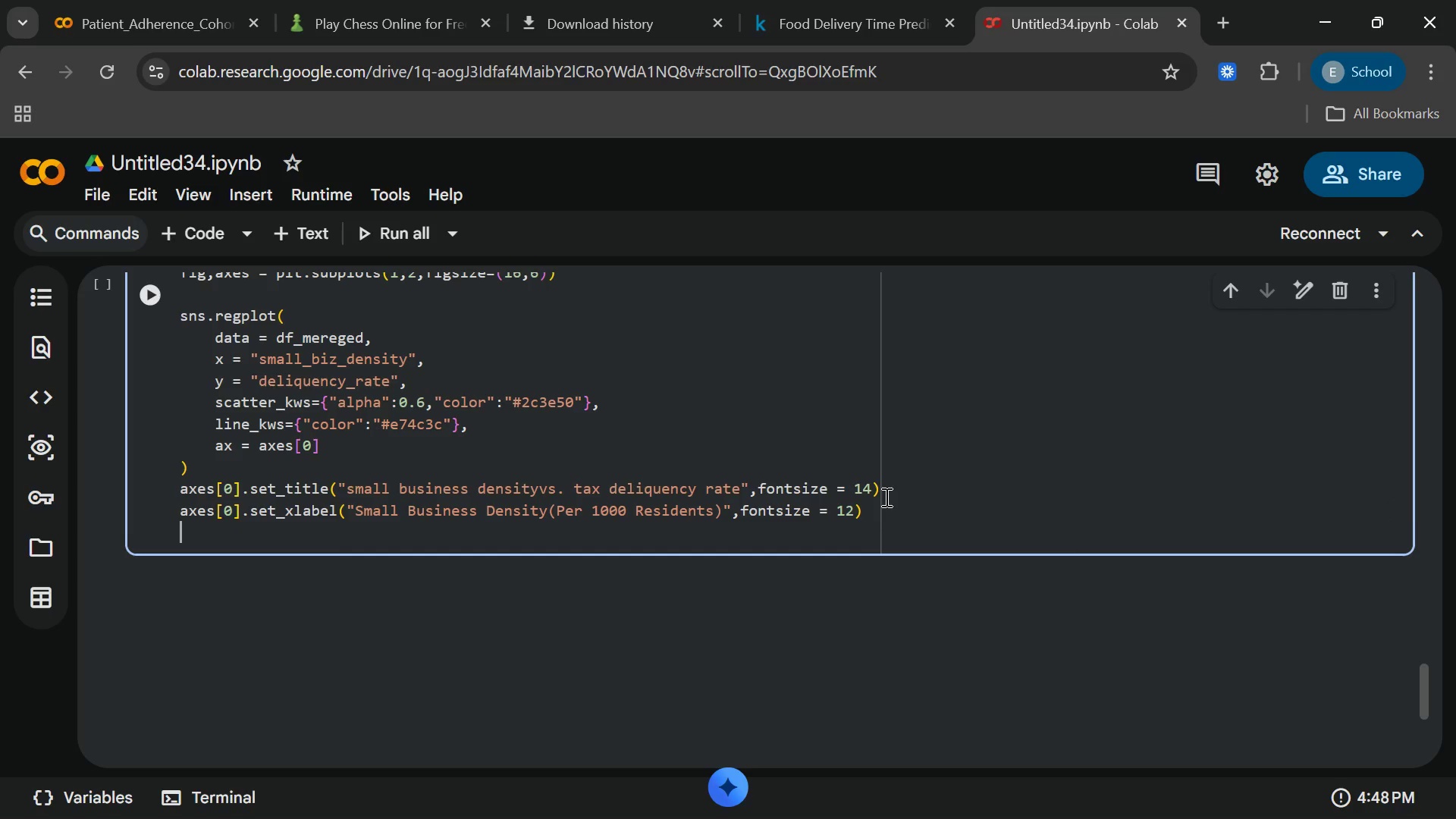 
key(Enter)
 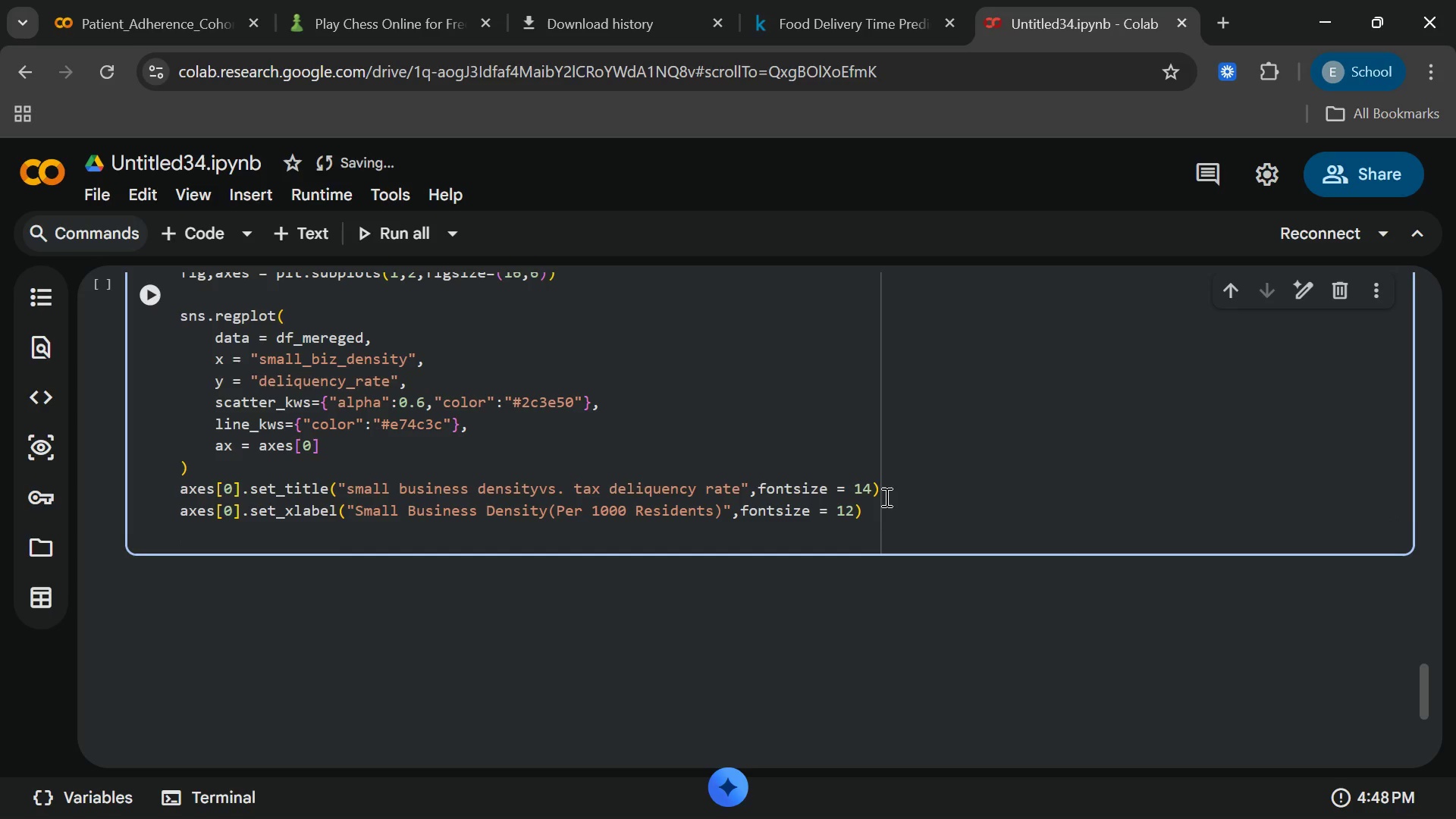 
type(axes[0[End].set_ylabel("TAc)
key(Backspace)
key(Backspace)
type(ax Delli)
key(Backspace)
key(Backspace)
type(u)
key(Backspace)
type(inquency Rate (properties ep)
key(Backspace)
key(Backspace)
type(per 1000 residents)
 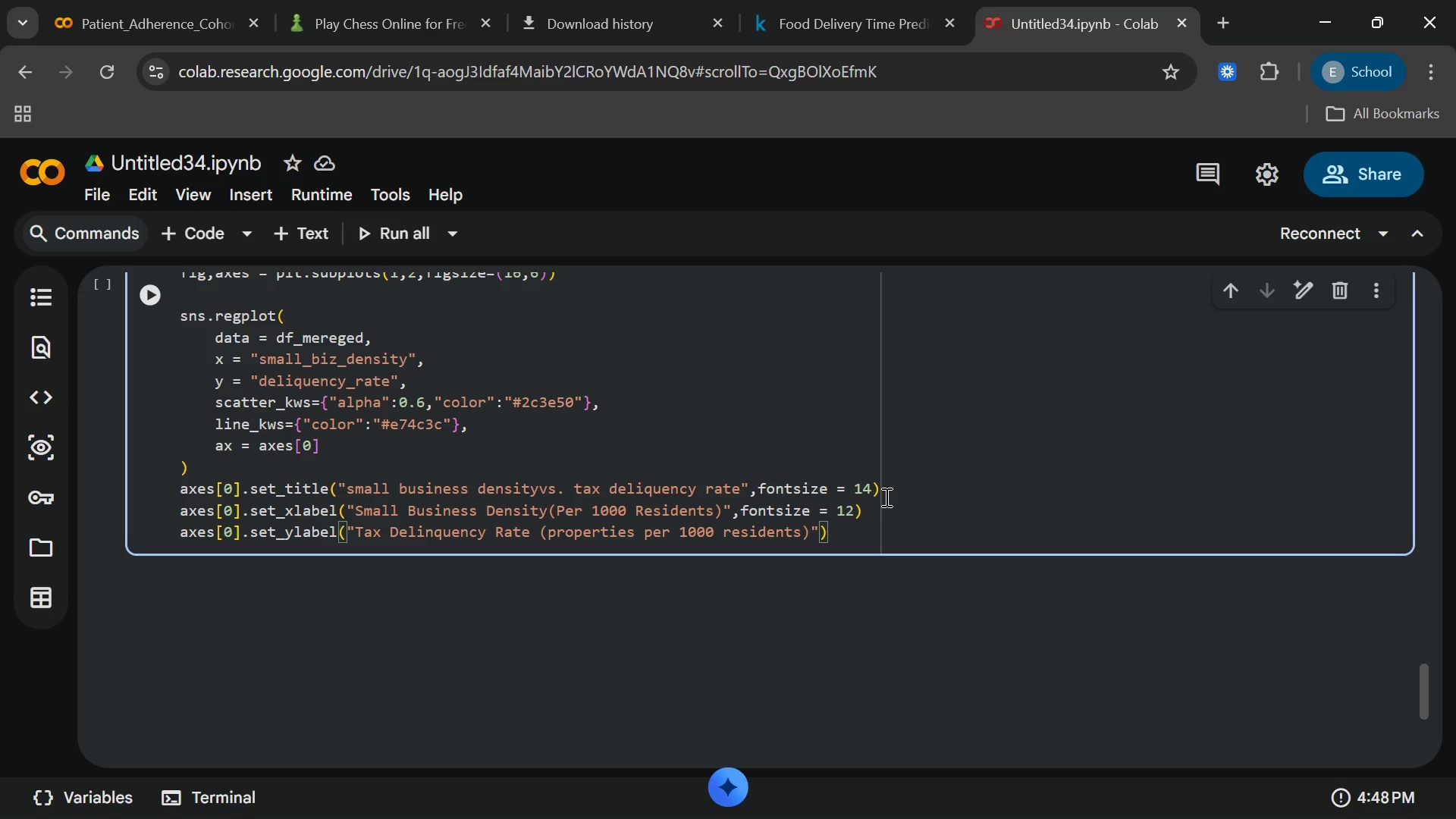 
key(ArrowRight)
 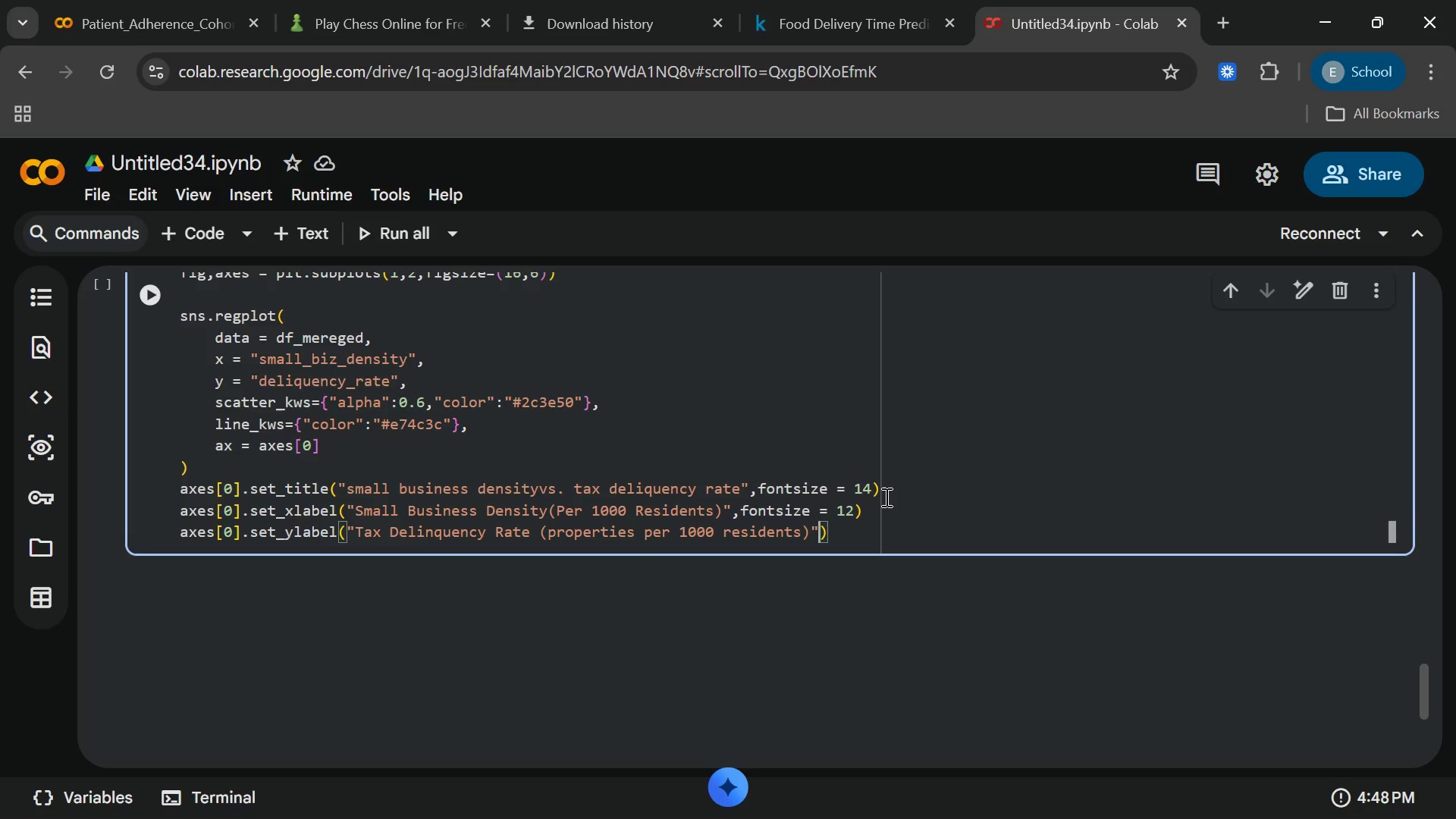 
key(ArrowRight)
 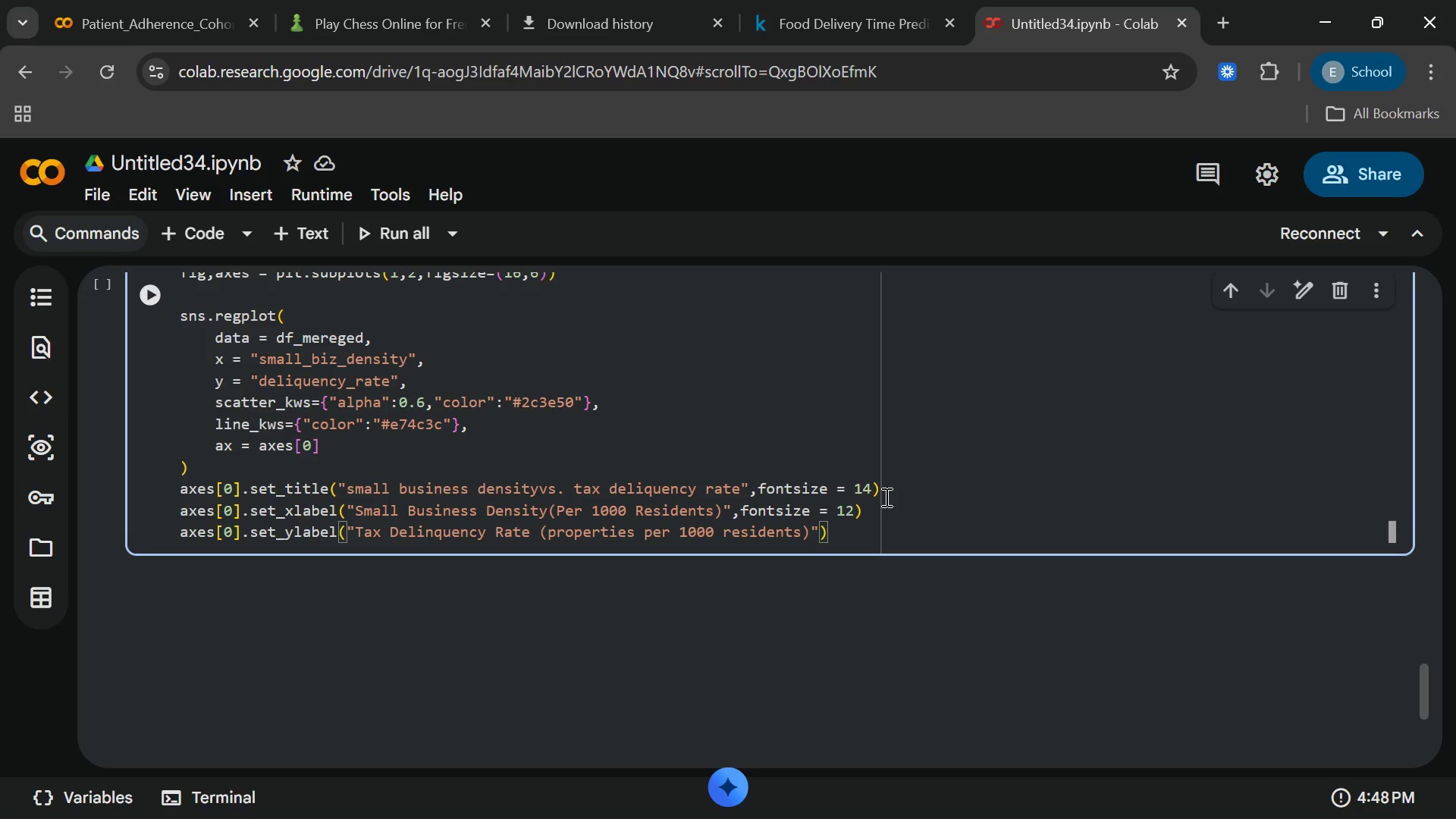 
type(,fontsize = 12[End])
 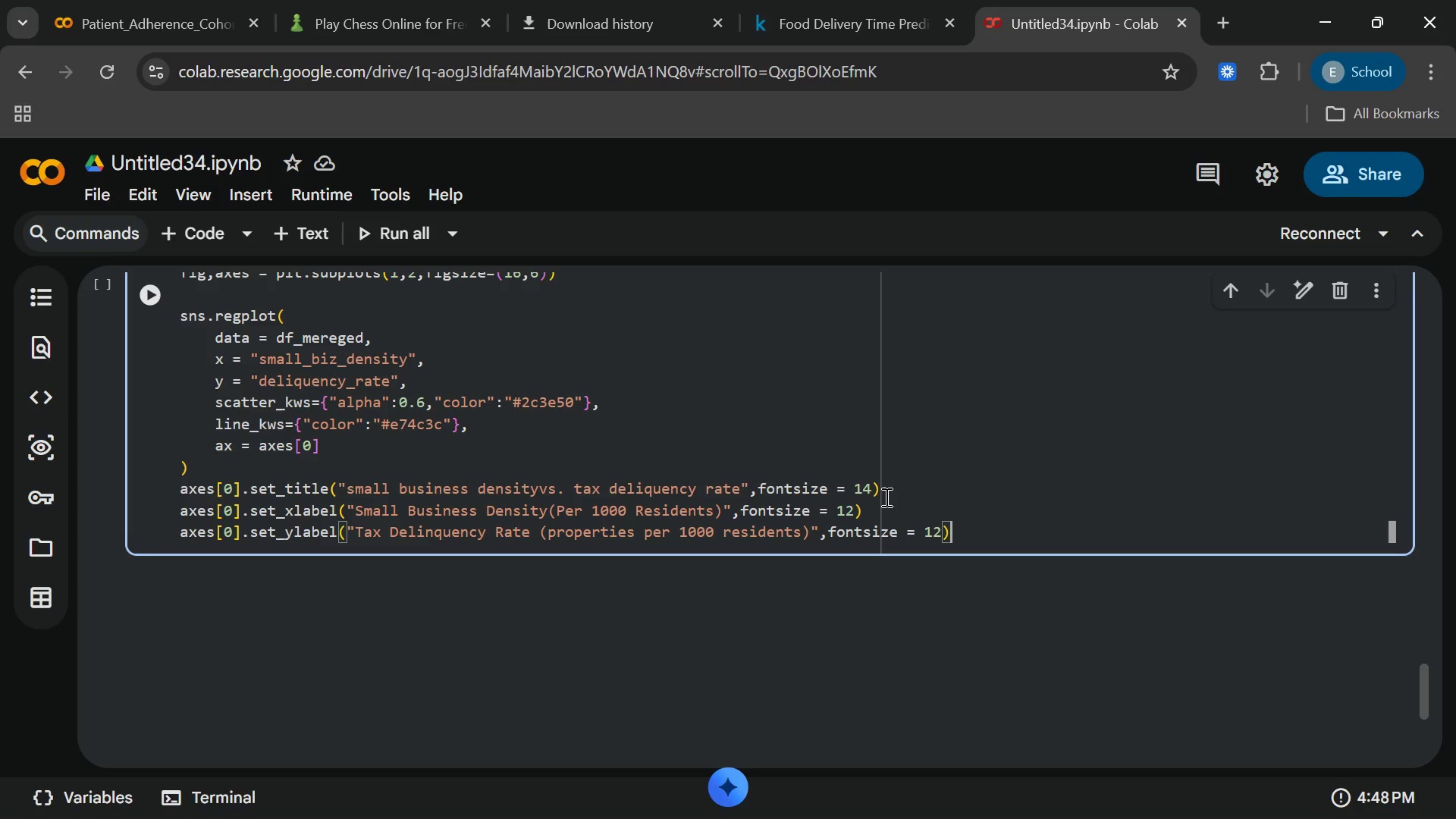 
key(Enter)
 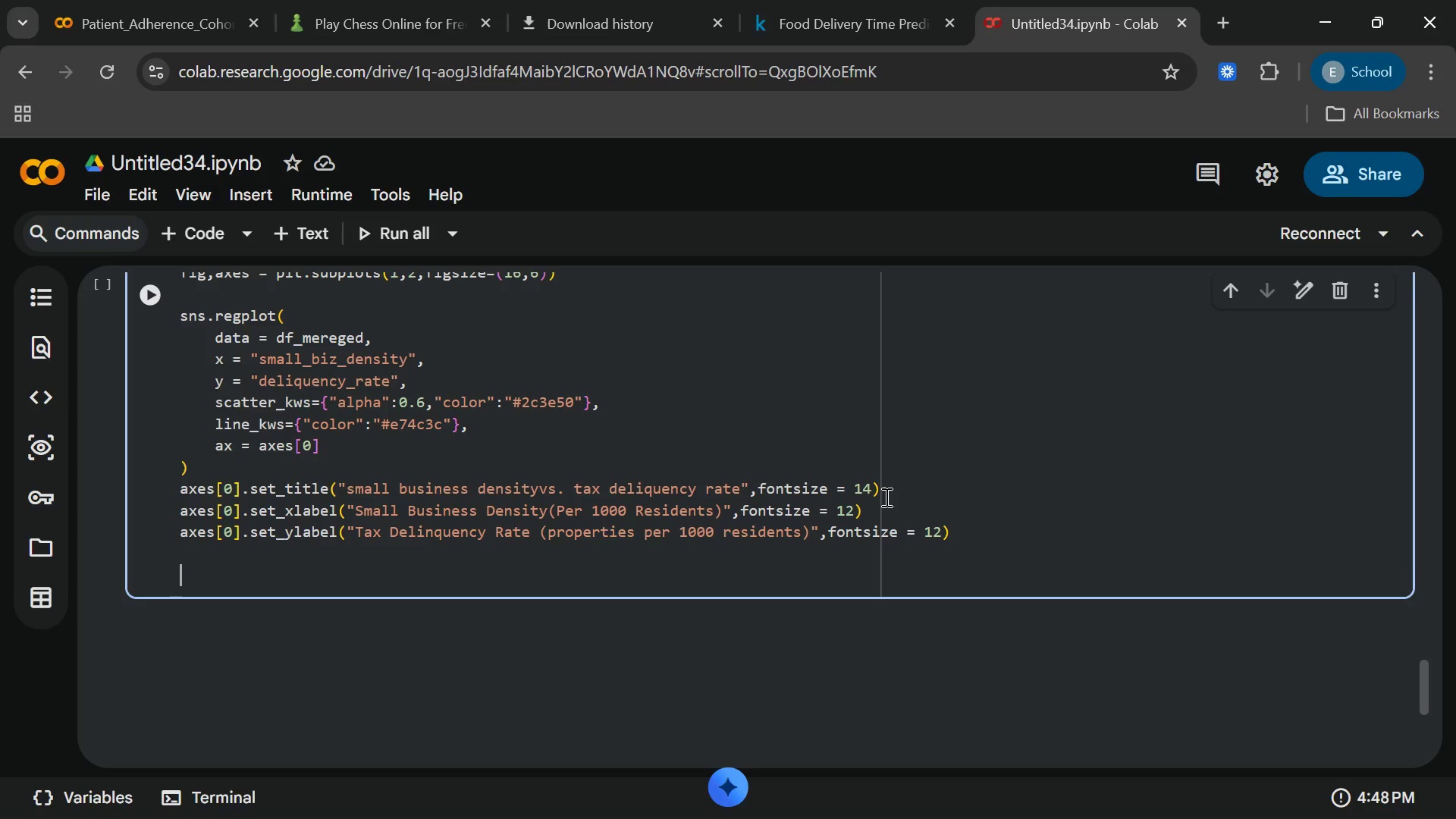 
key(Enter)
 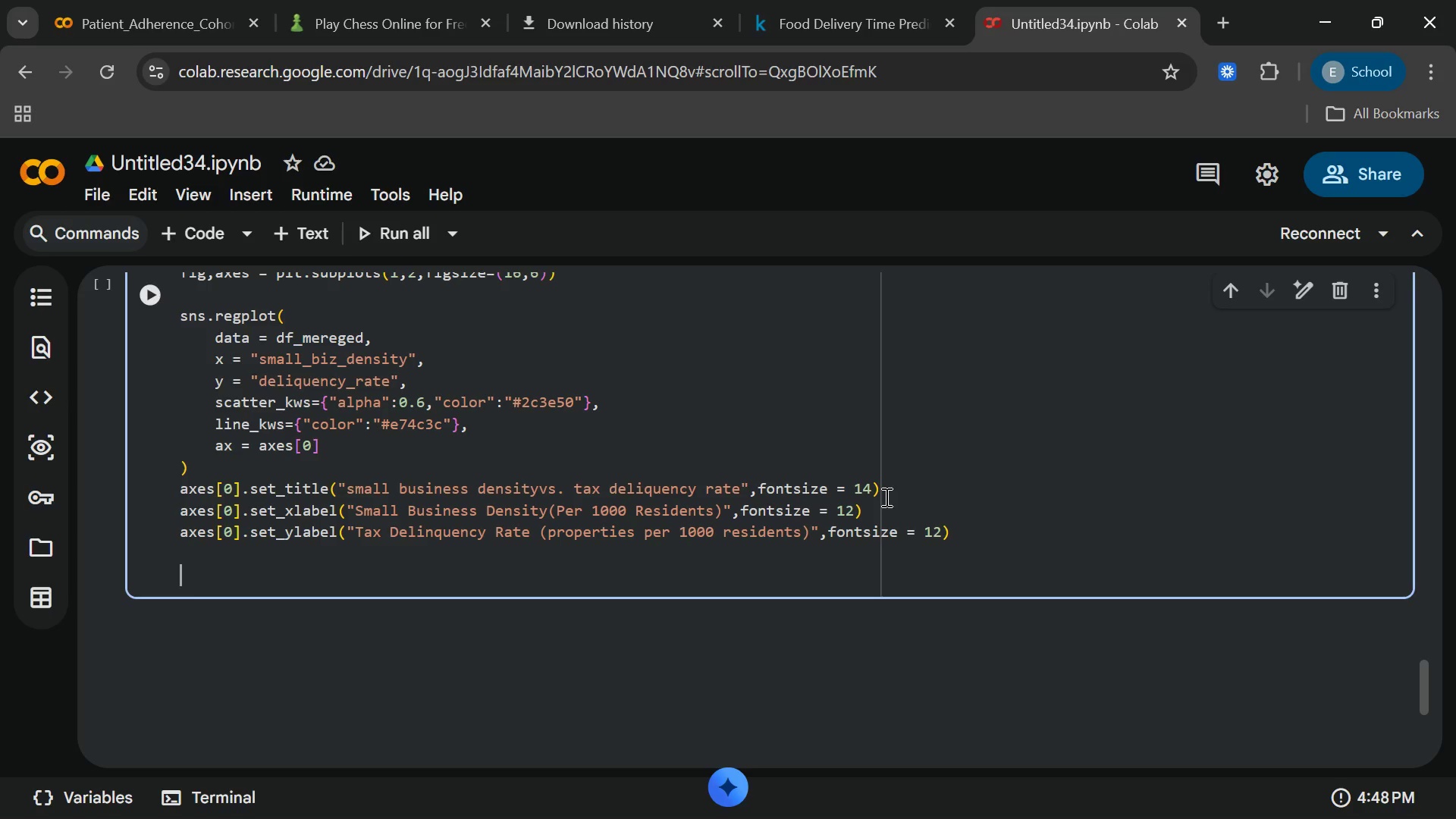 
type(sns.histplot()
 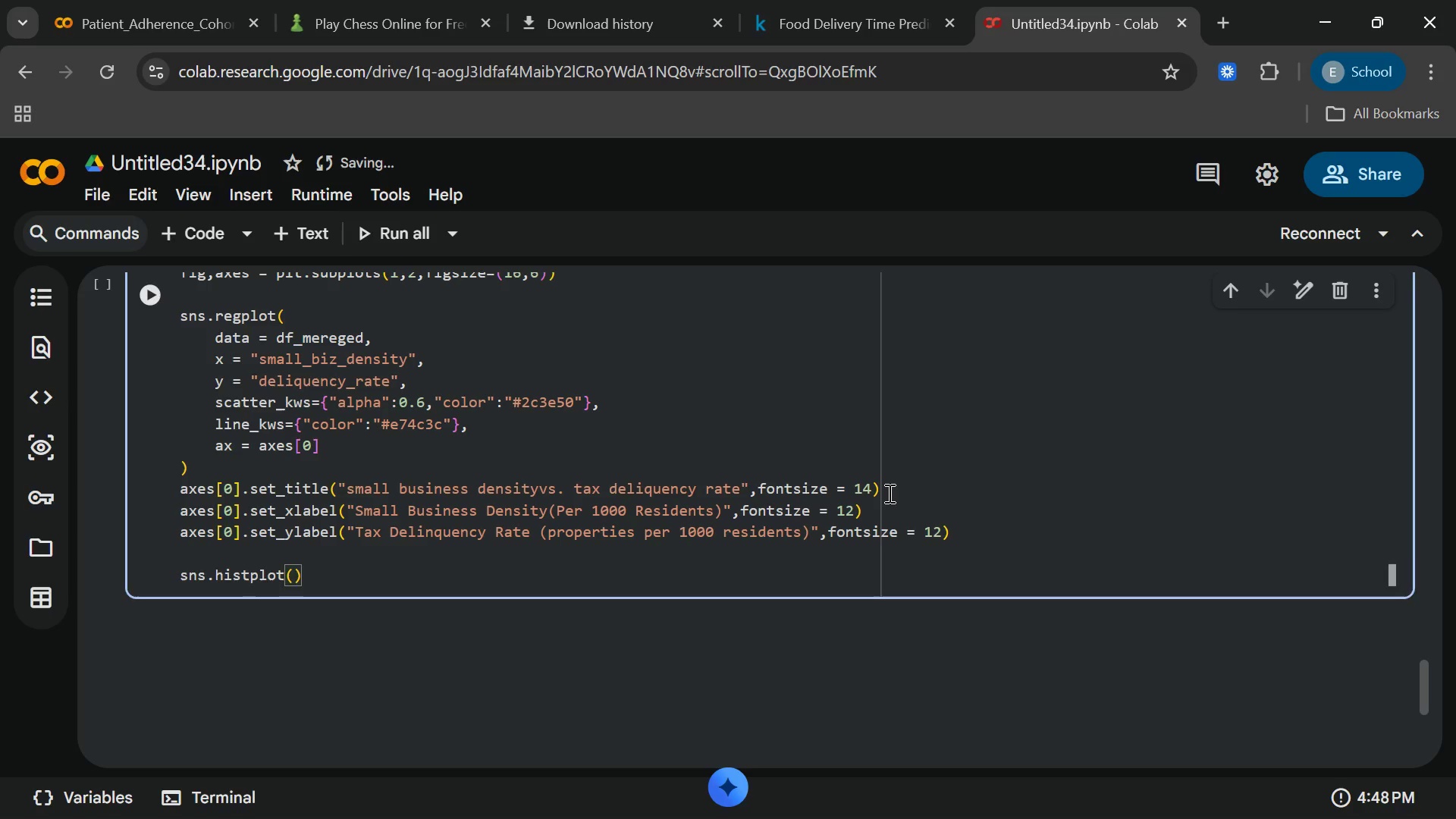 
key(Enter)
 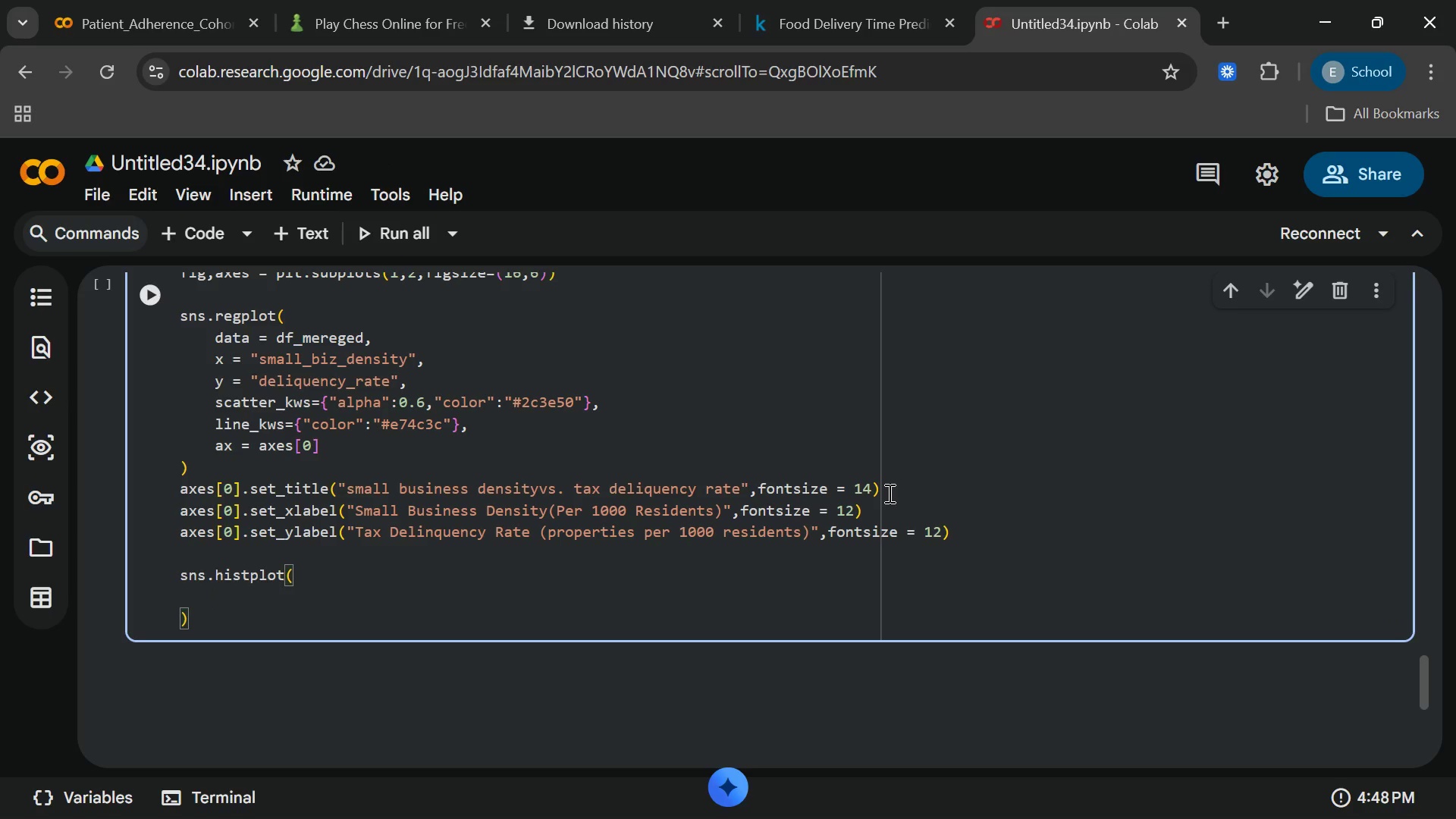 
type(df_mereged["deo)
key(Backspace)
type(liqur)
key(Backspace)
type(ency_rate[End],)
 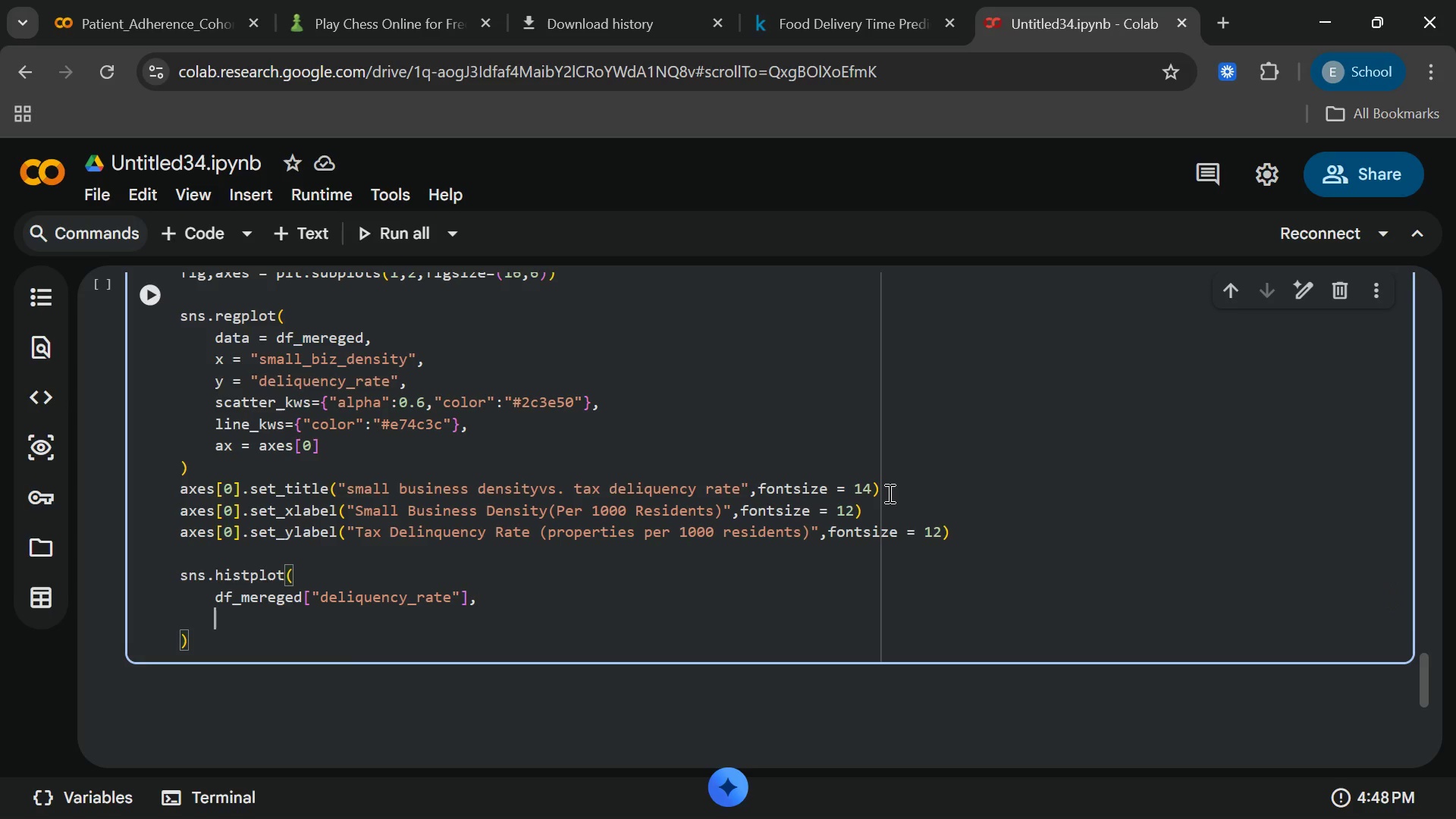 
 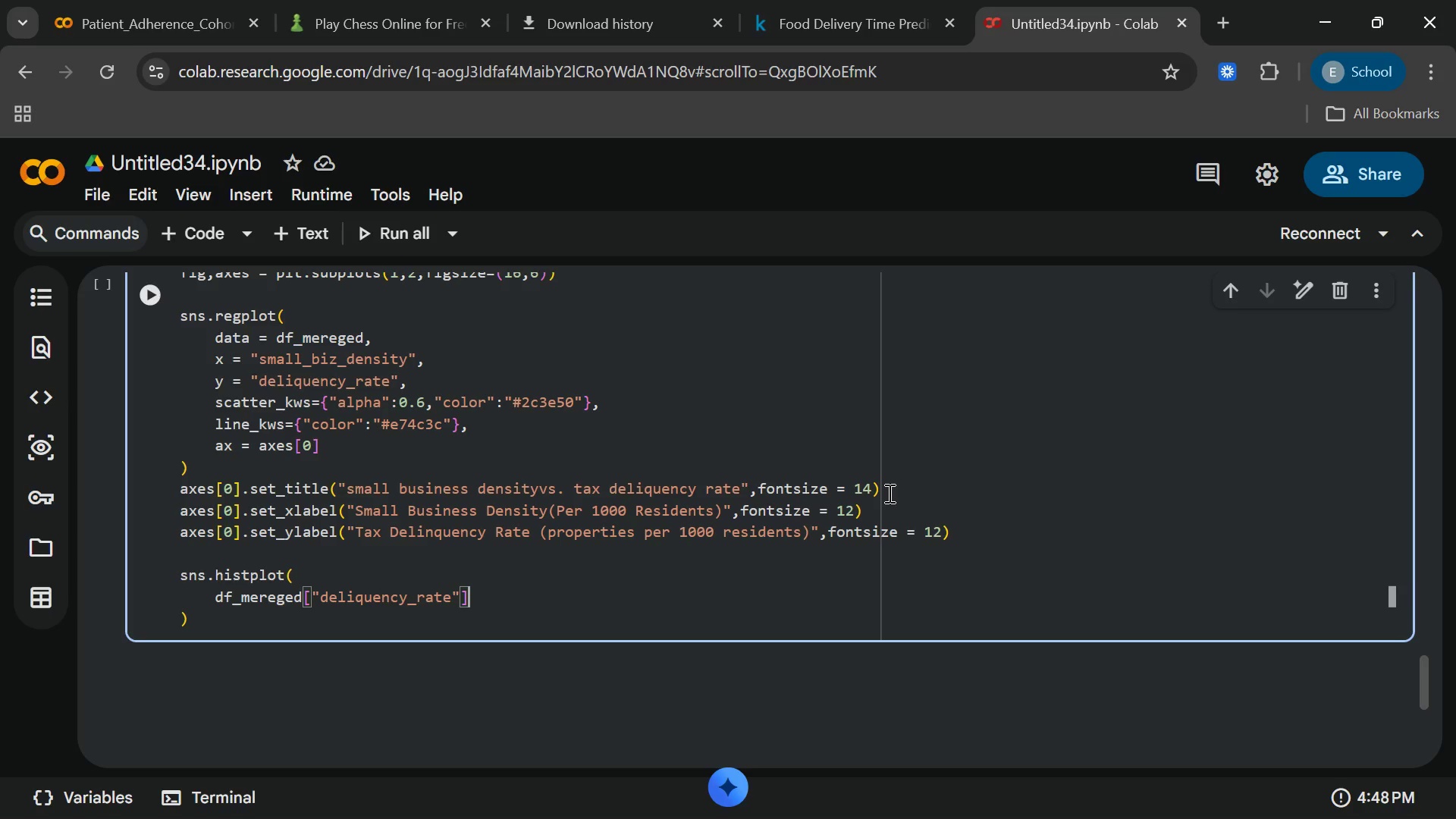 
key(Enter)
 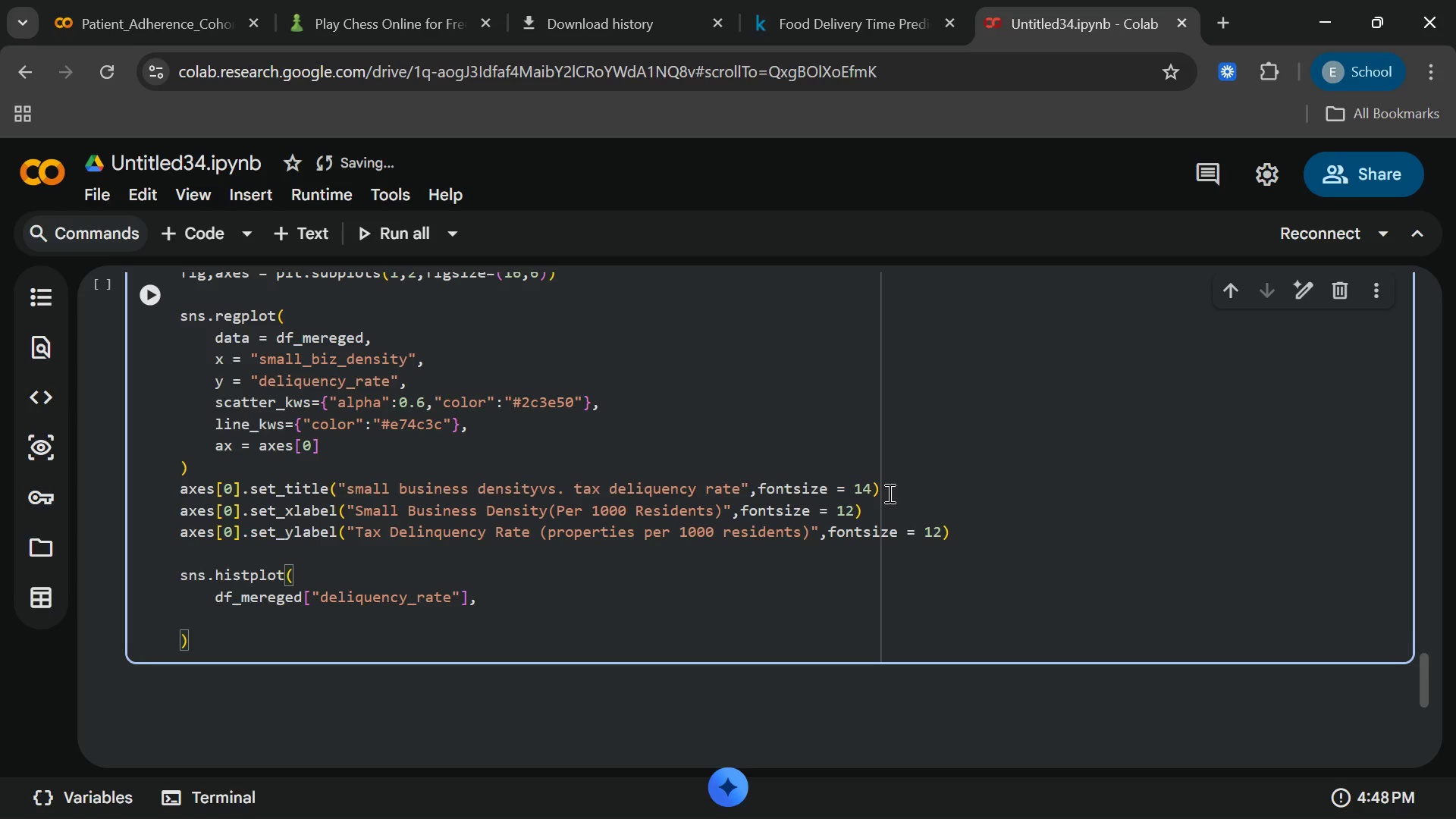 
type(bins=25,)
 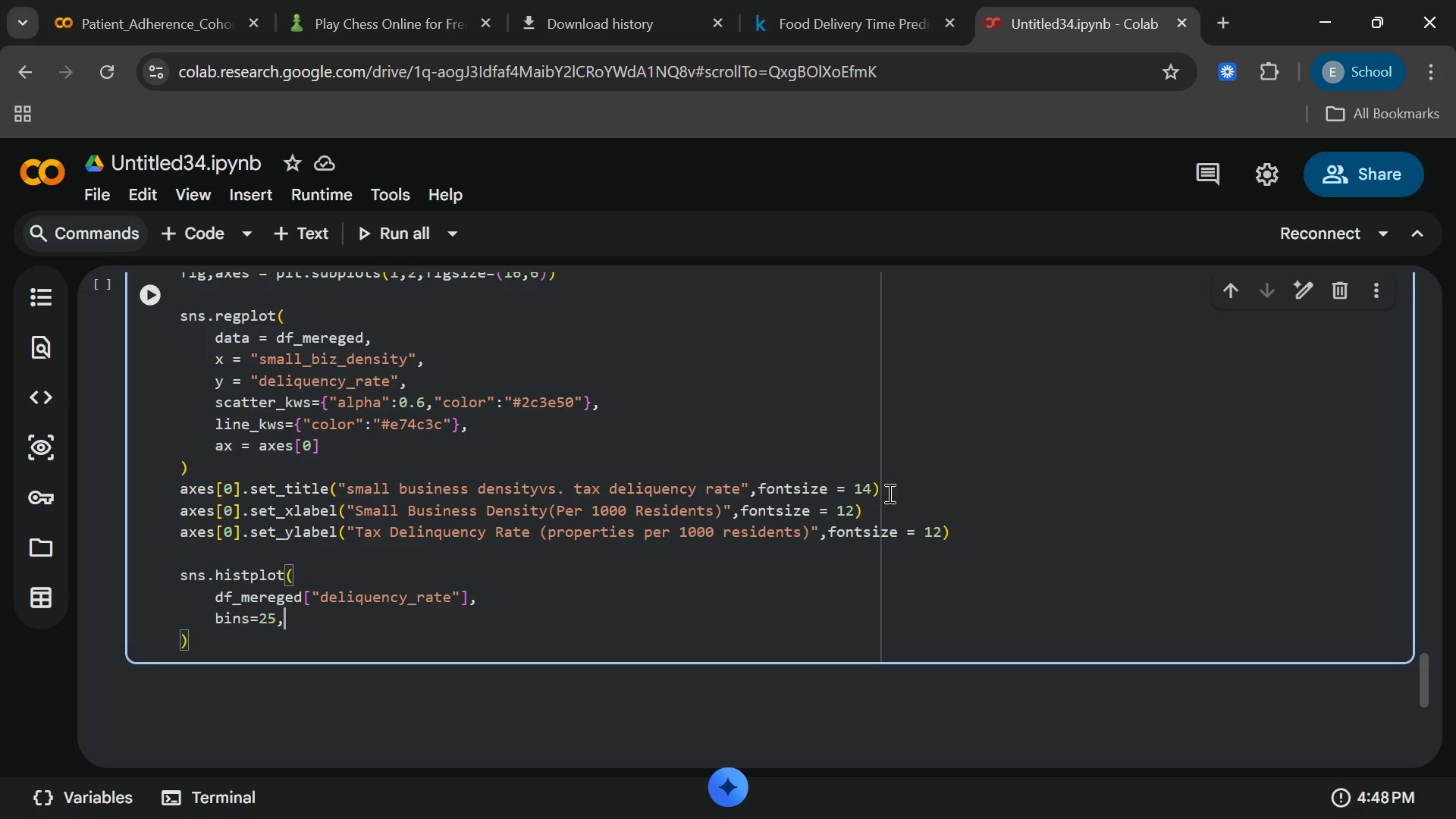 
key(Enter)
 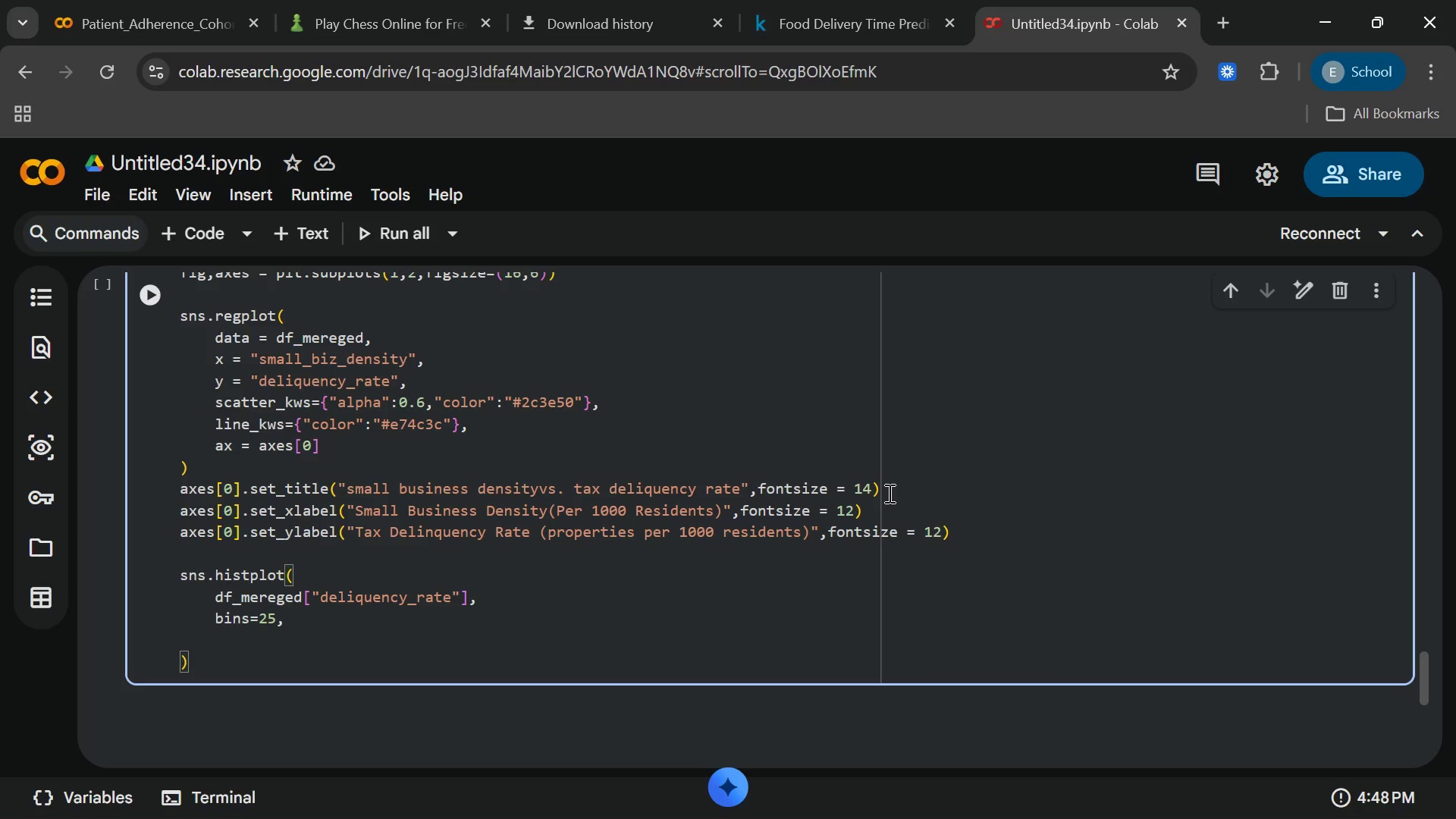 
type(kde)
 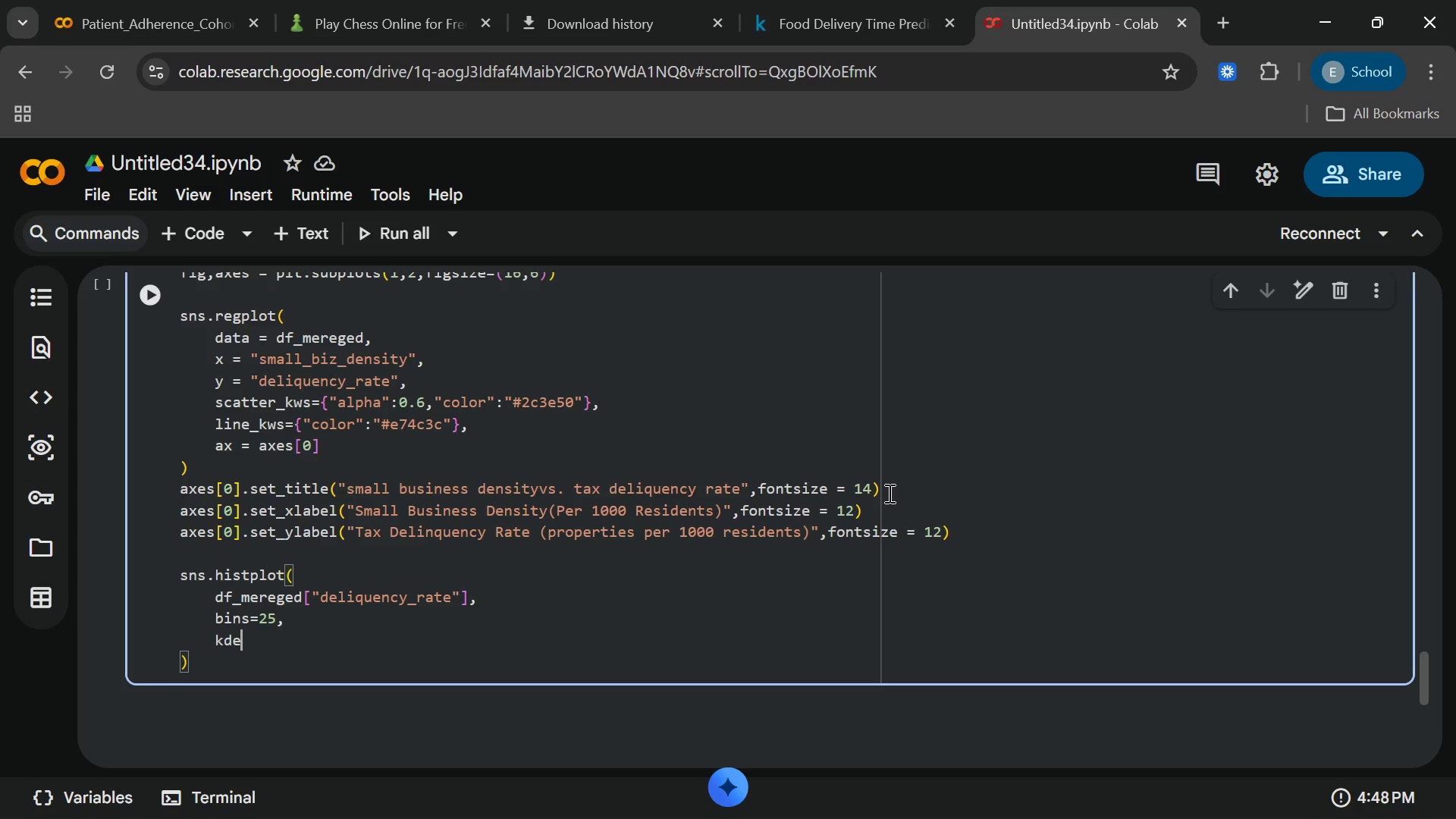 
type(=True)
 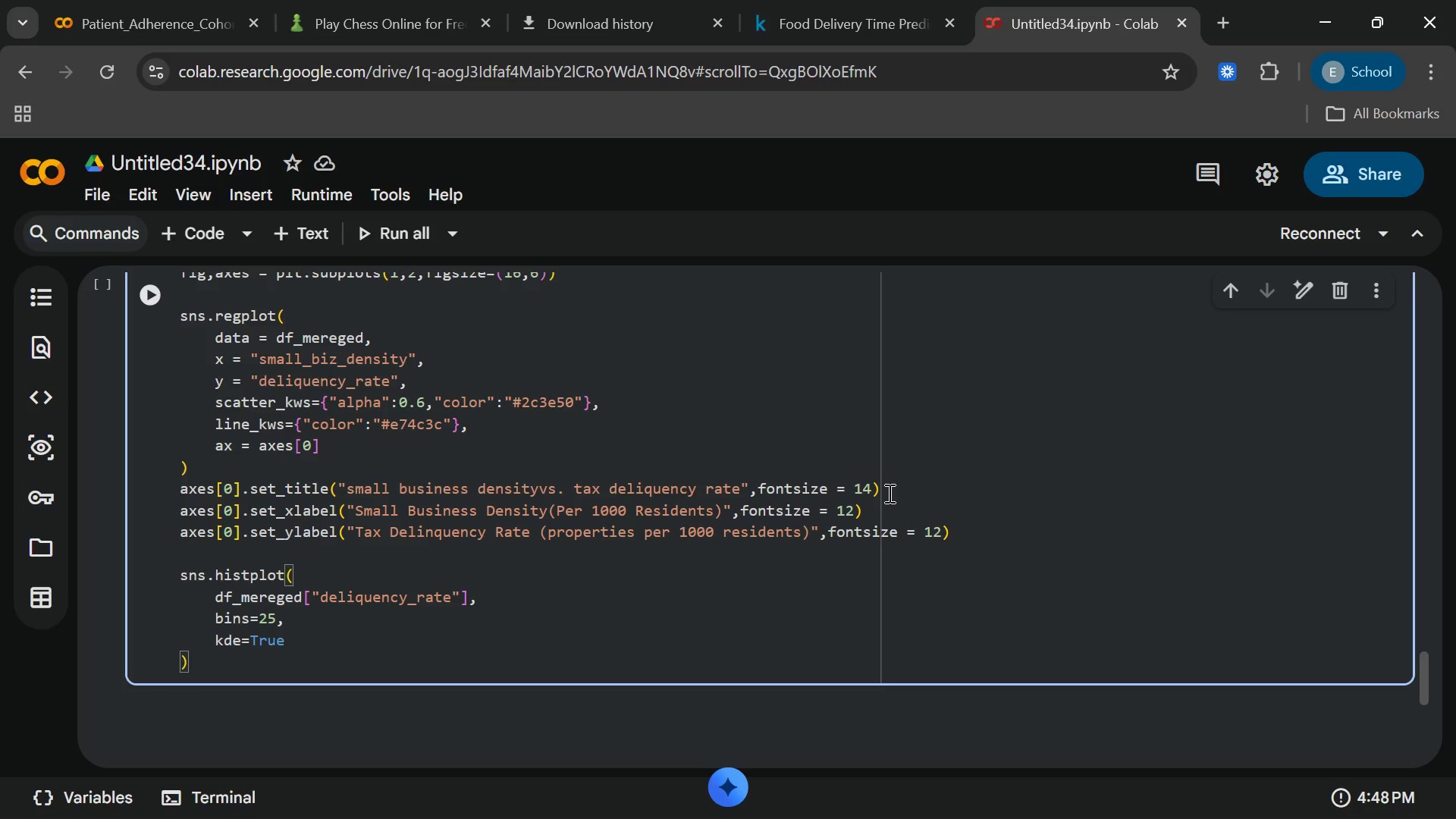 
key(Comma)
 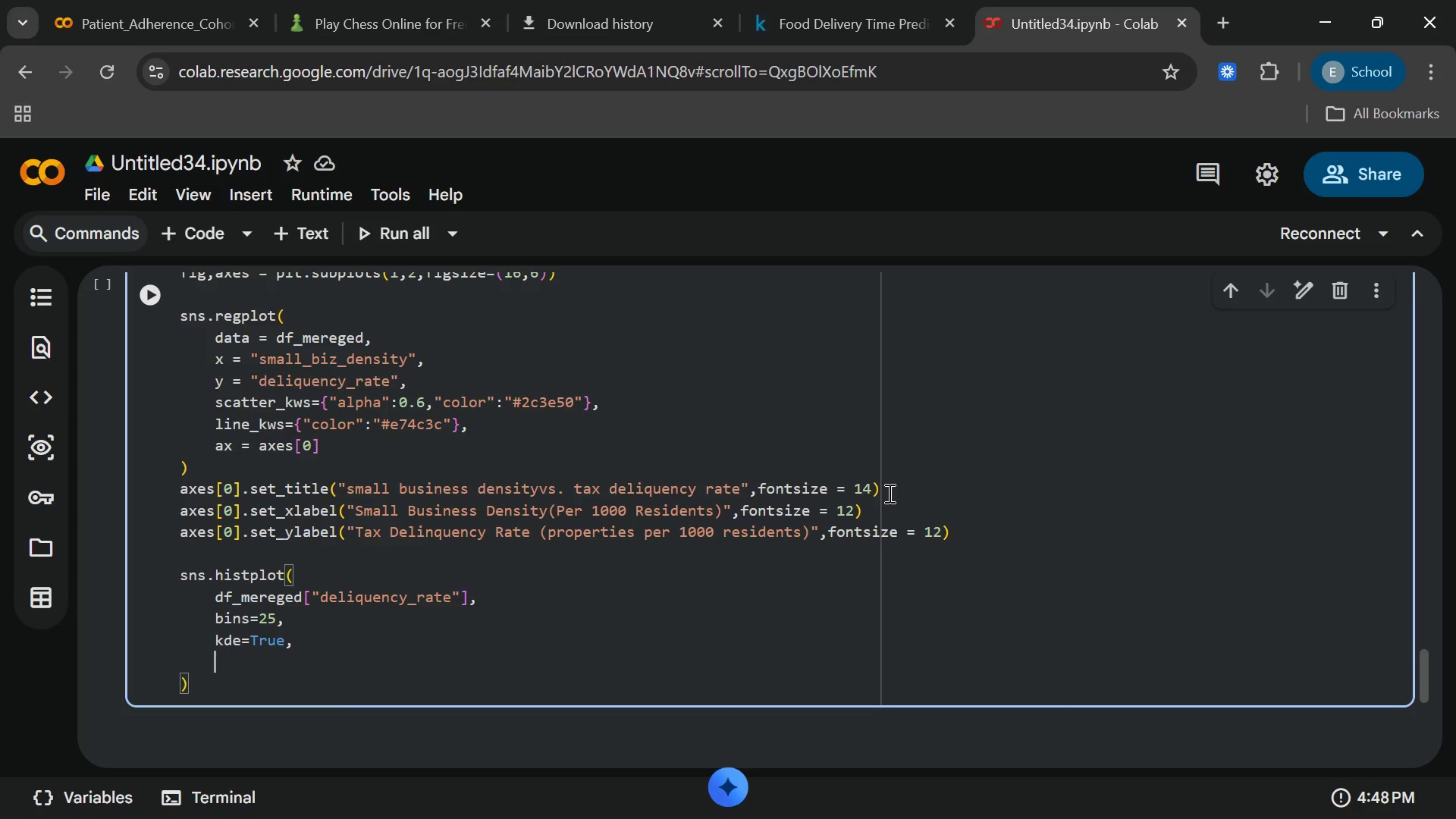 
key(Enter)
 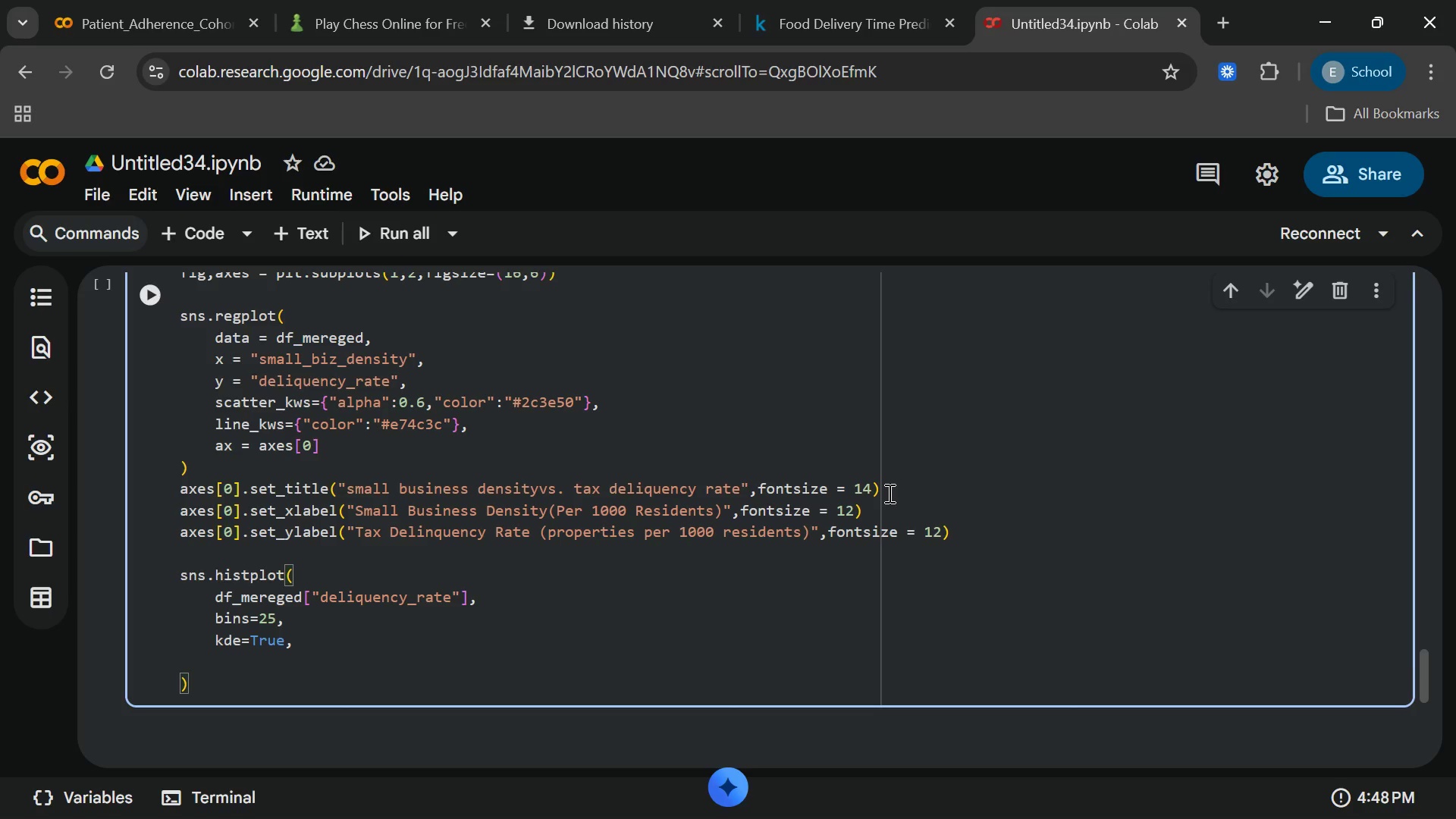 
type(color = "#3498db[End],)
 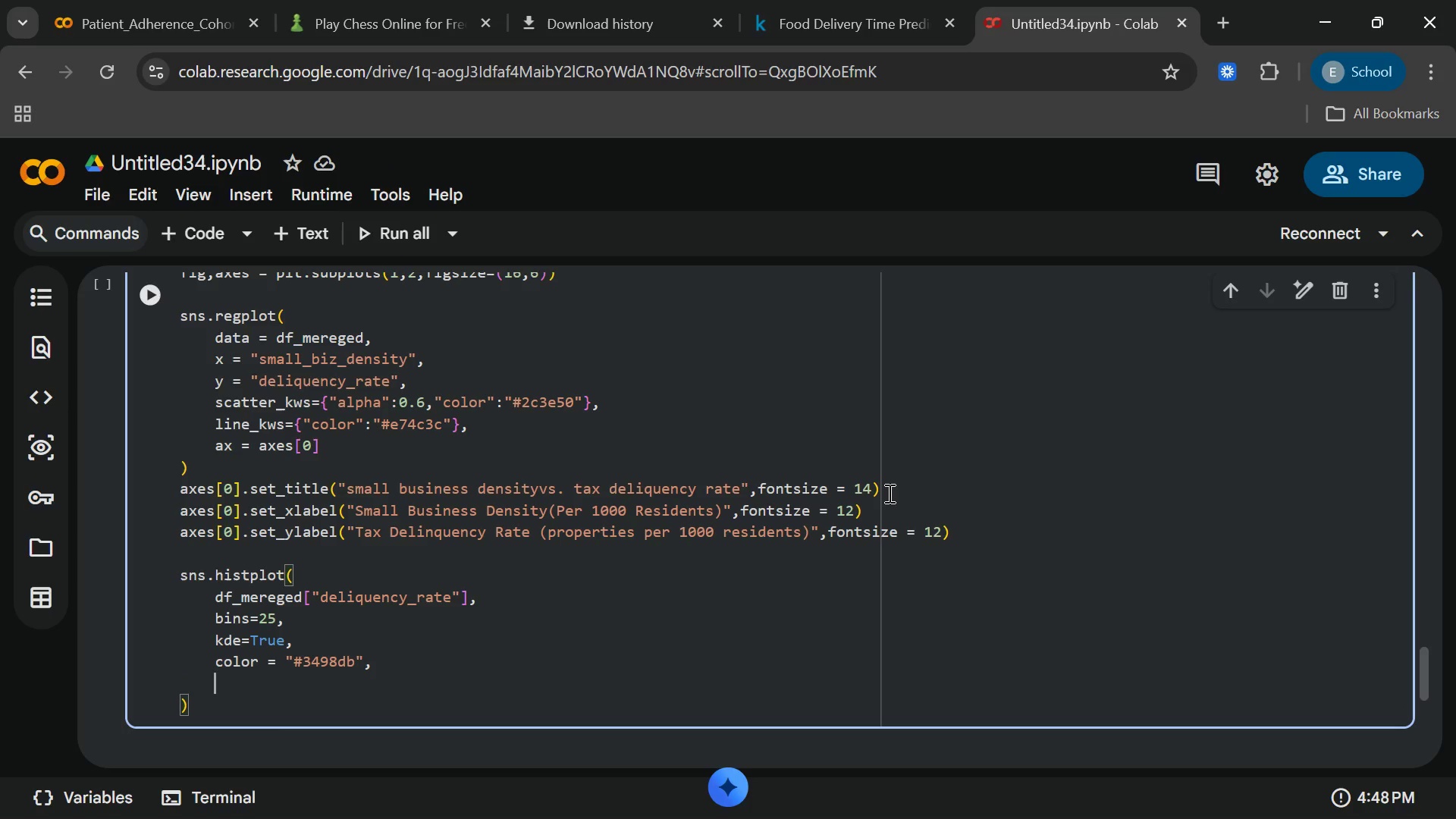 
 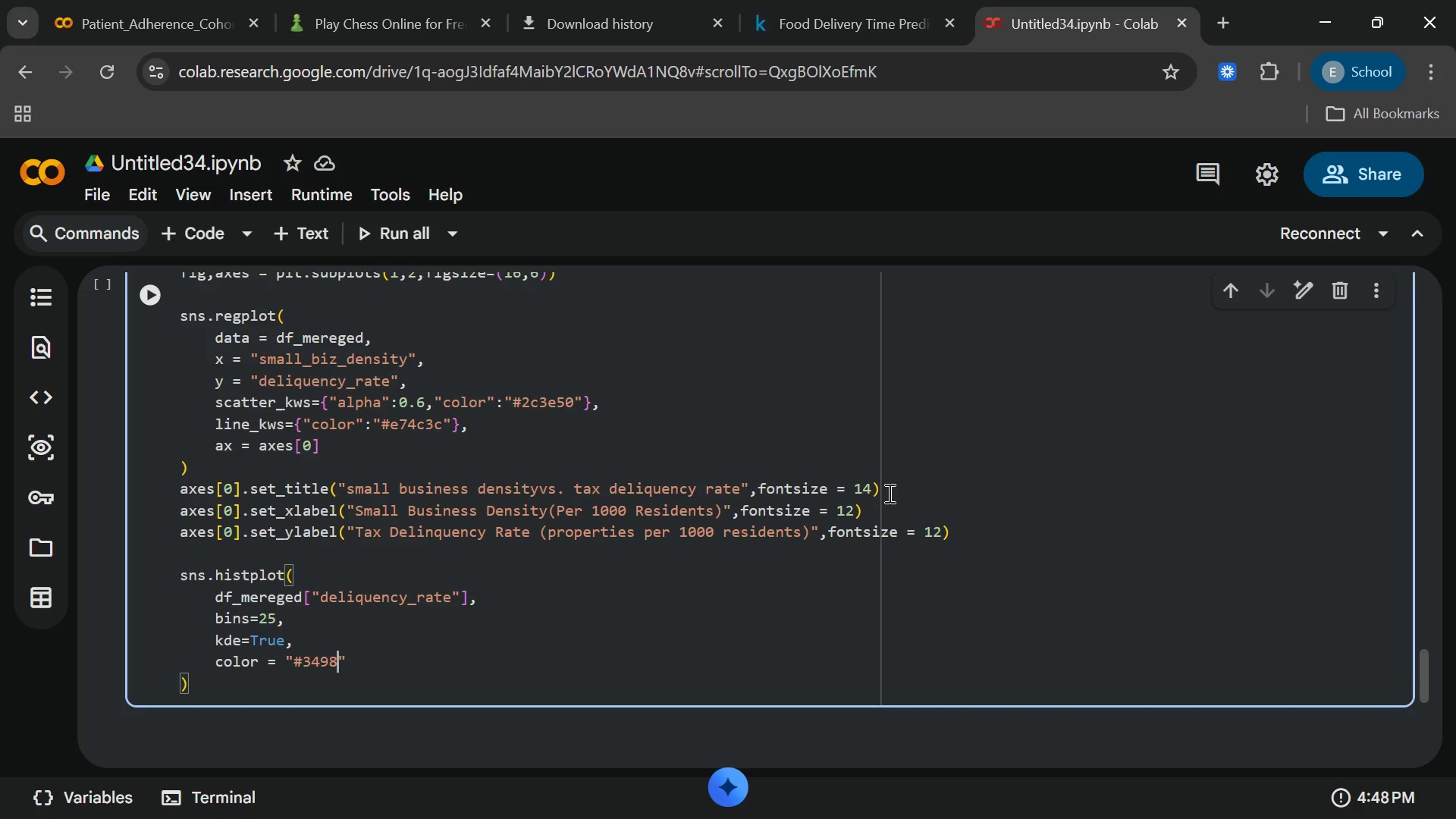 
key(Enter)
 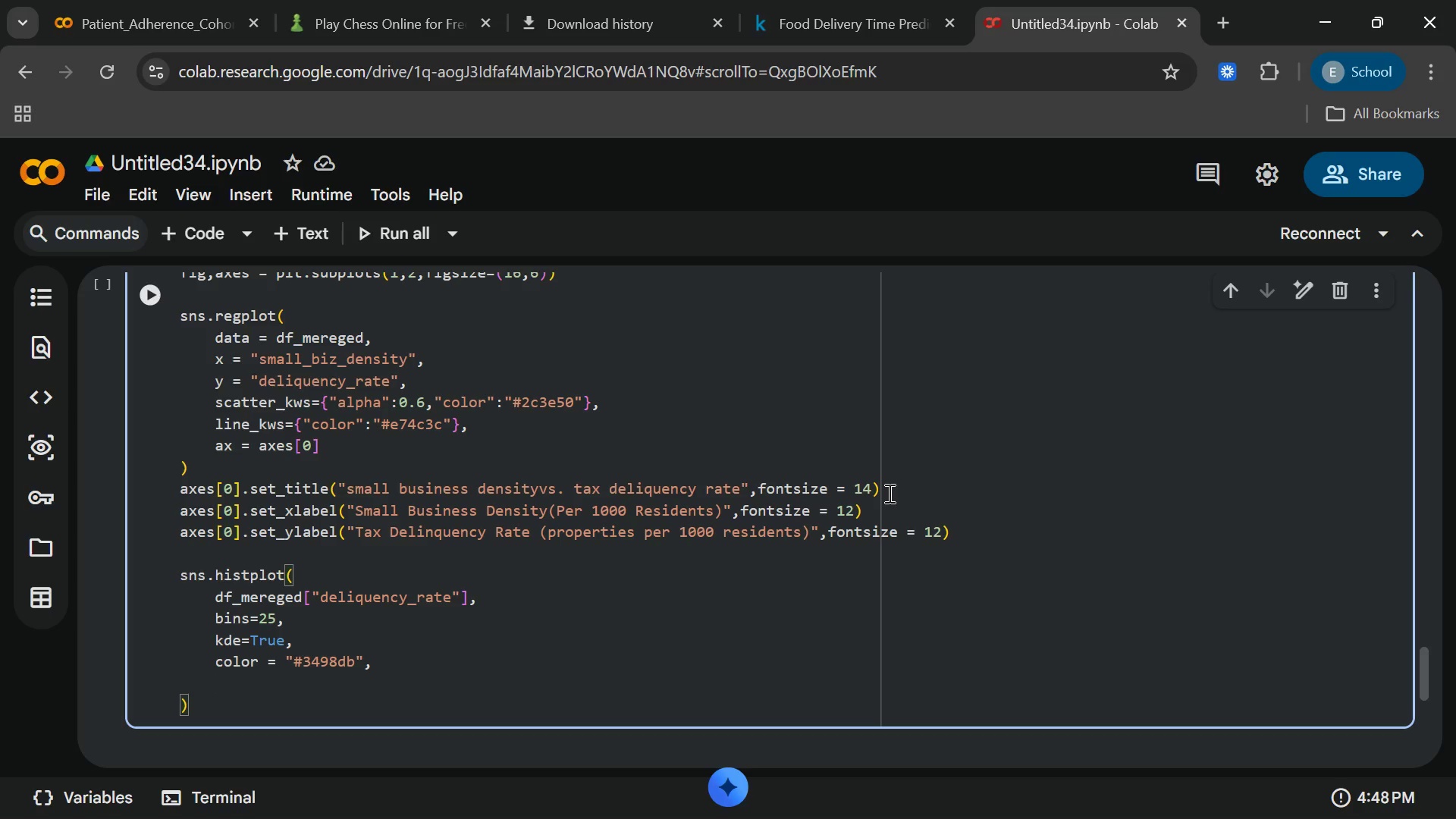 
type(ax=axes[)
 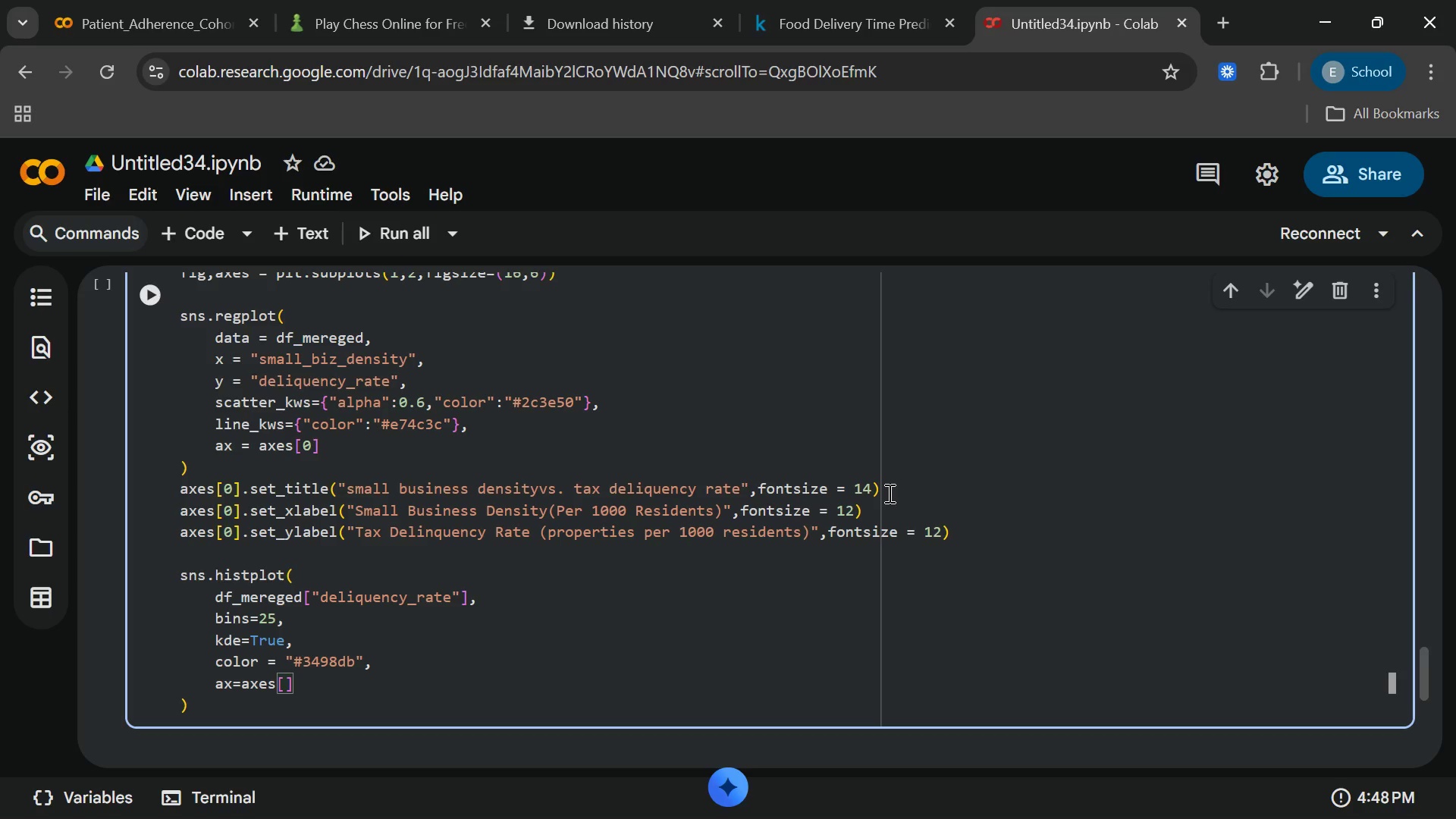 
key(1)
 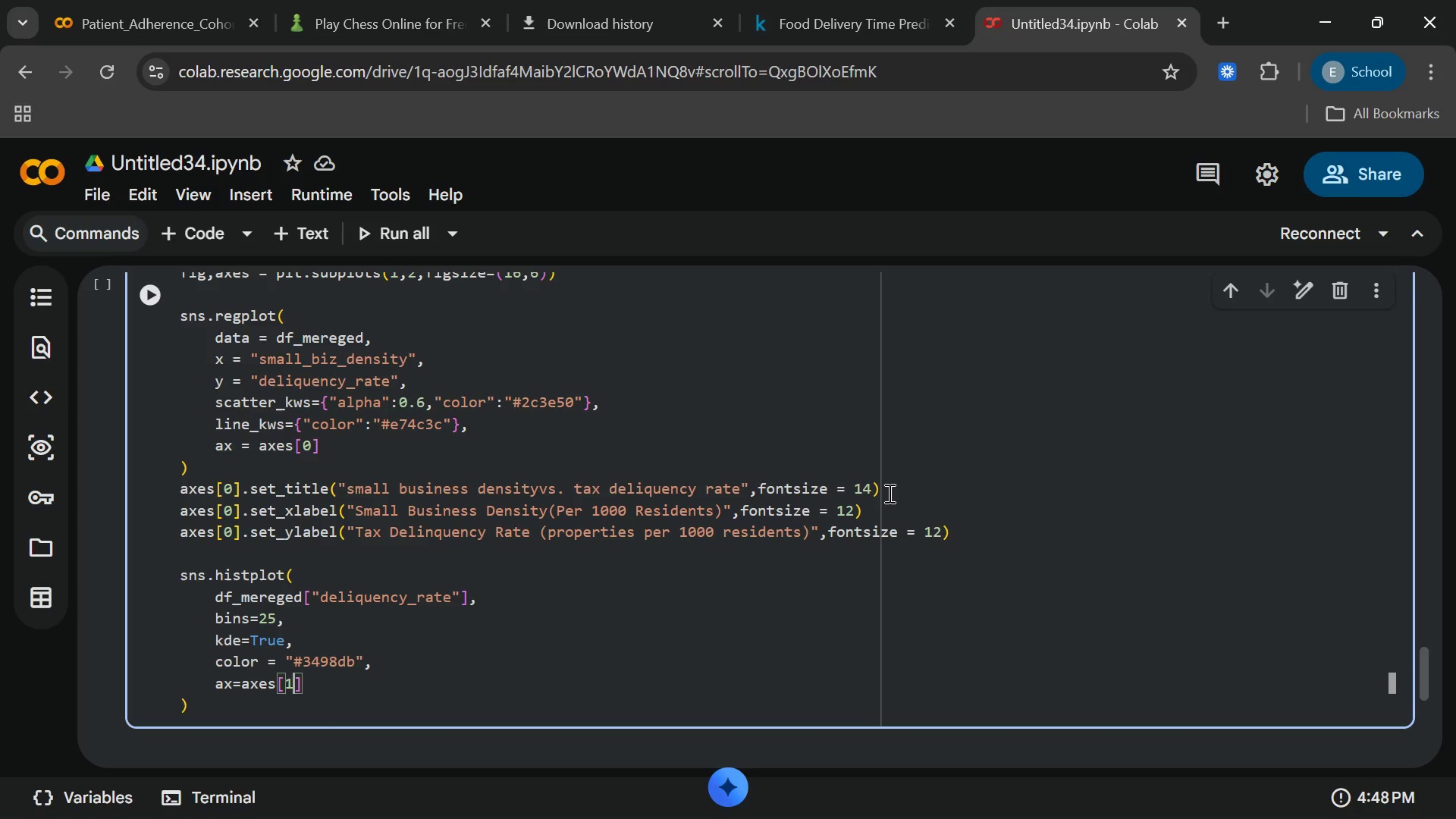 
key(ArrowDown)
 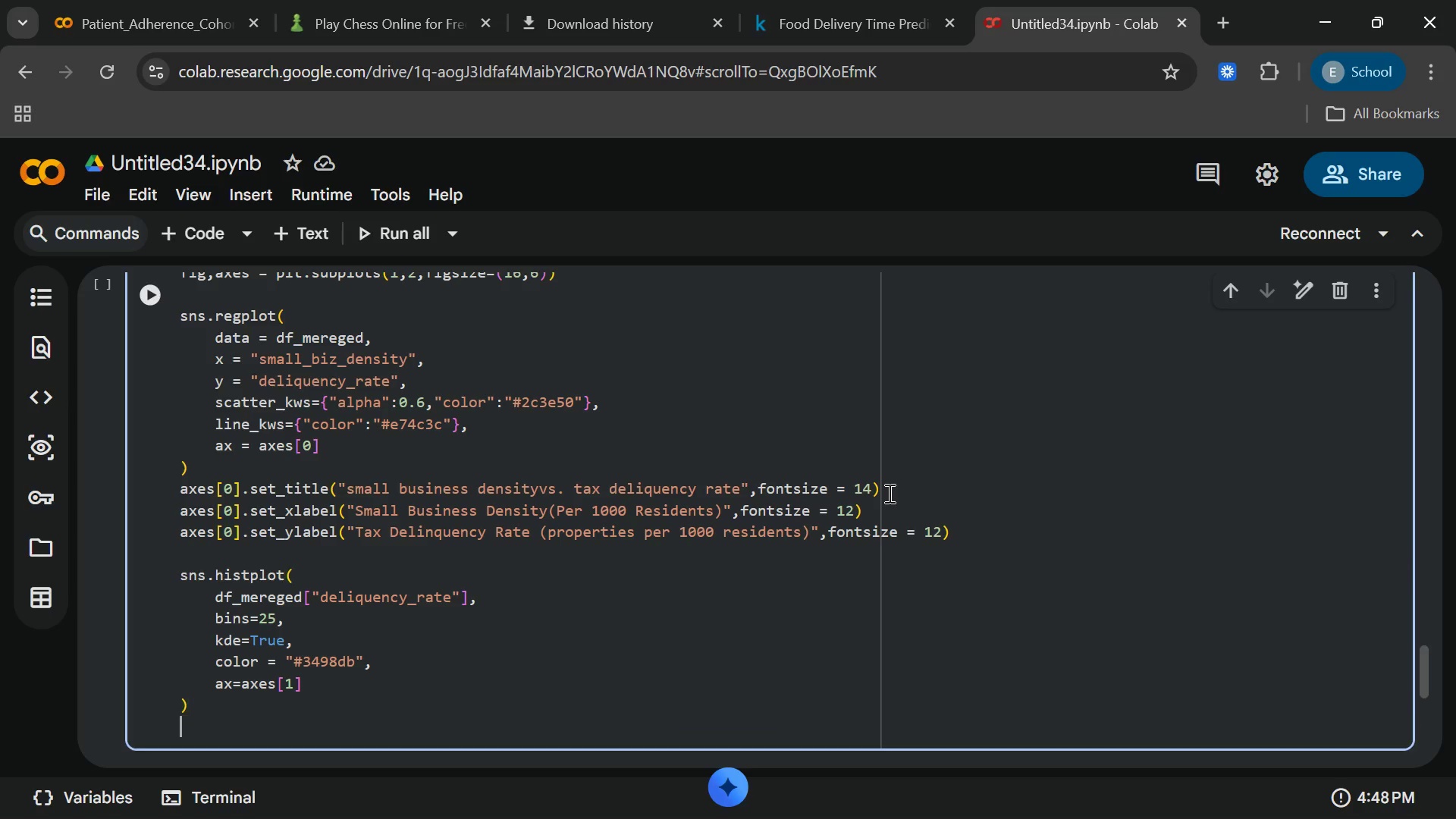 
key(Enter)
 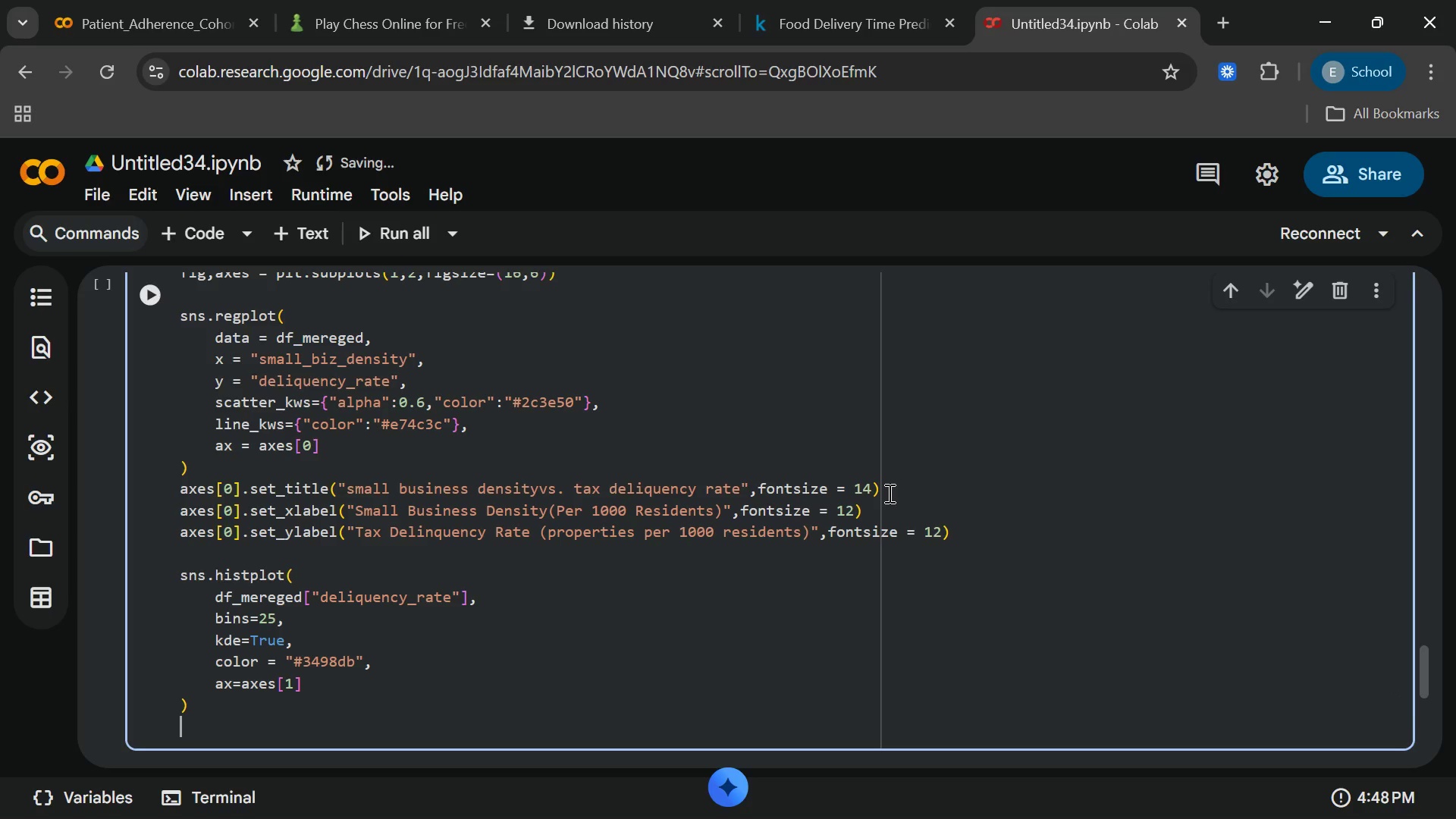 
wait(13.0)
 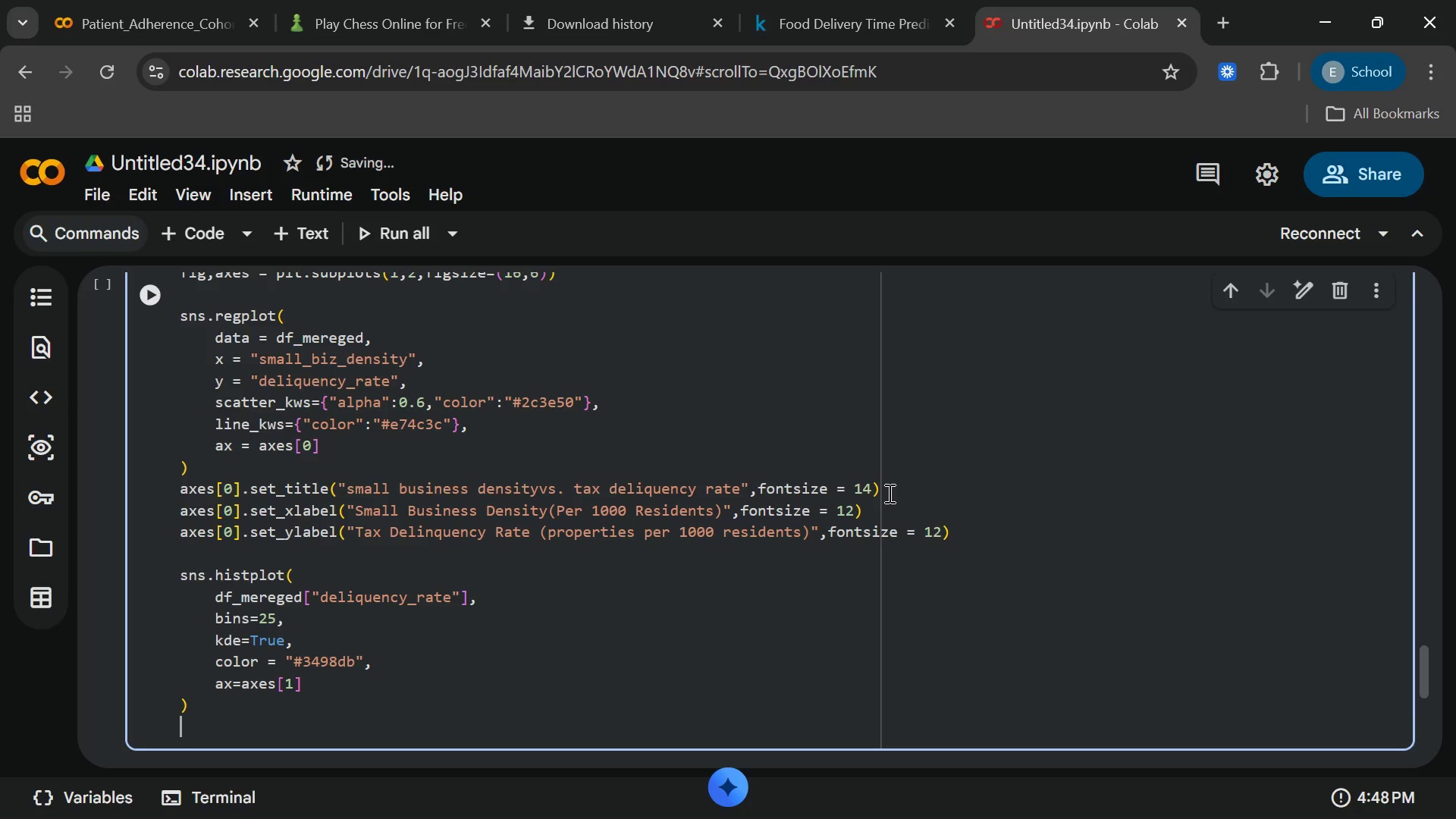 
type(axes[1[End].set_titk)
key(Backspace)
type(le("Distribution of Tax Deliquency)
 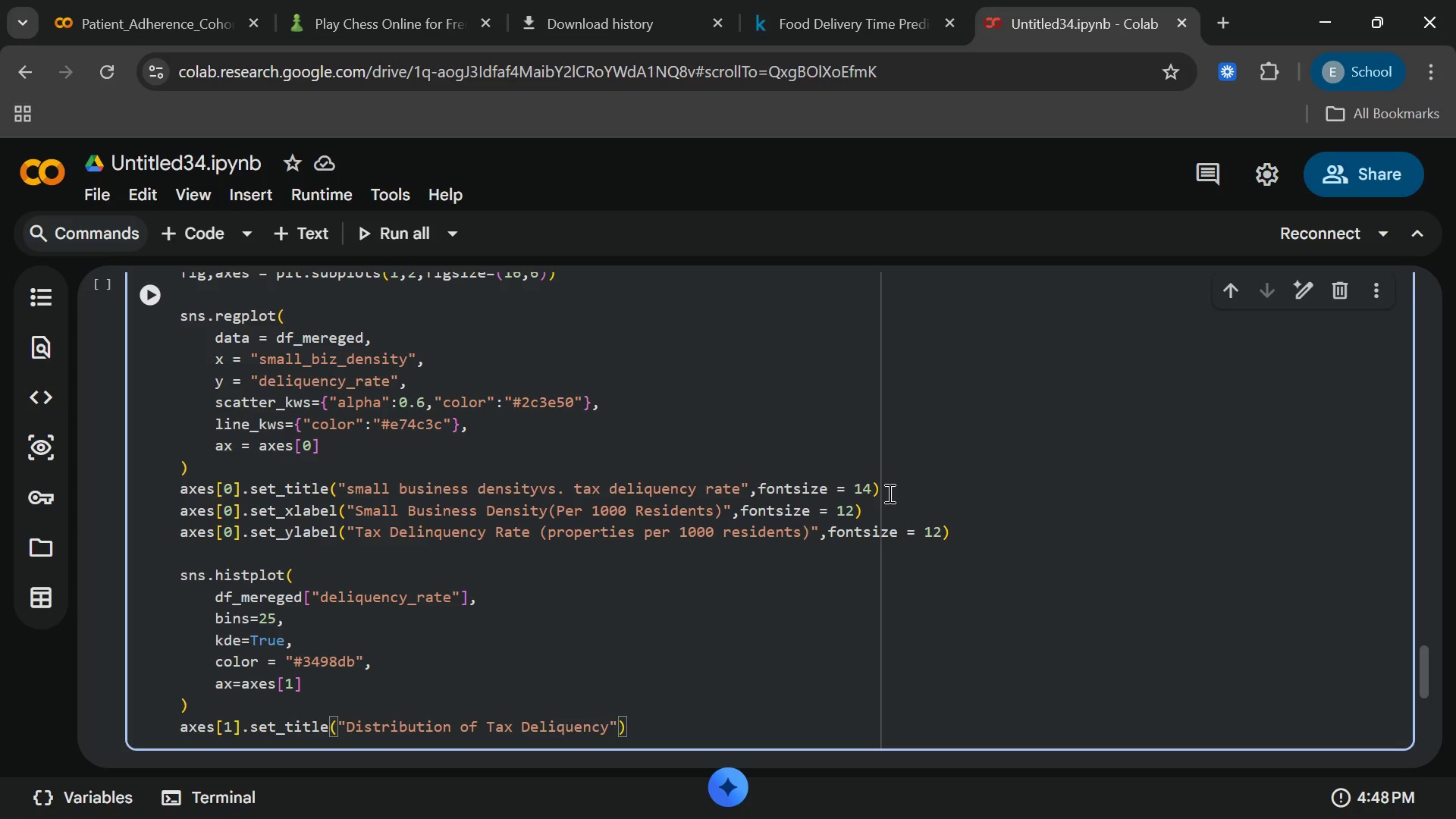 
type( Raes across NYC  )
key(Backspace)
key(Backspace)
type( ZIP c)
key(Backspace)
type(Codes)
 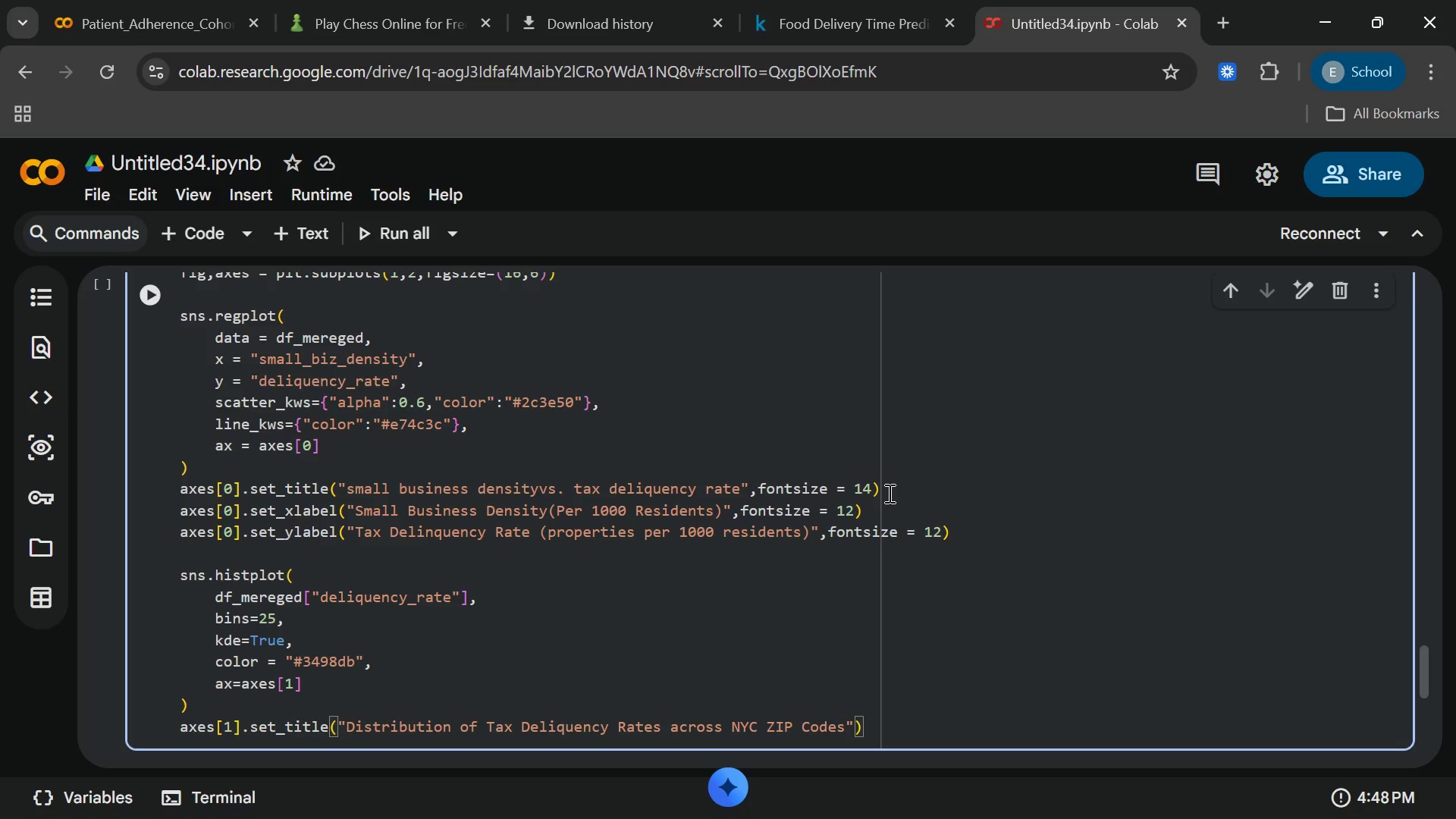 
key(ArrowRight)
 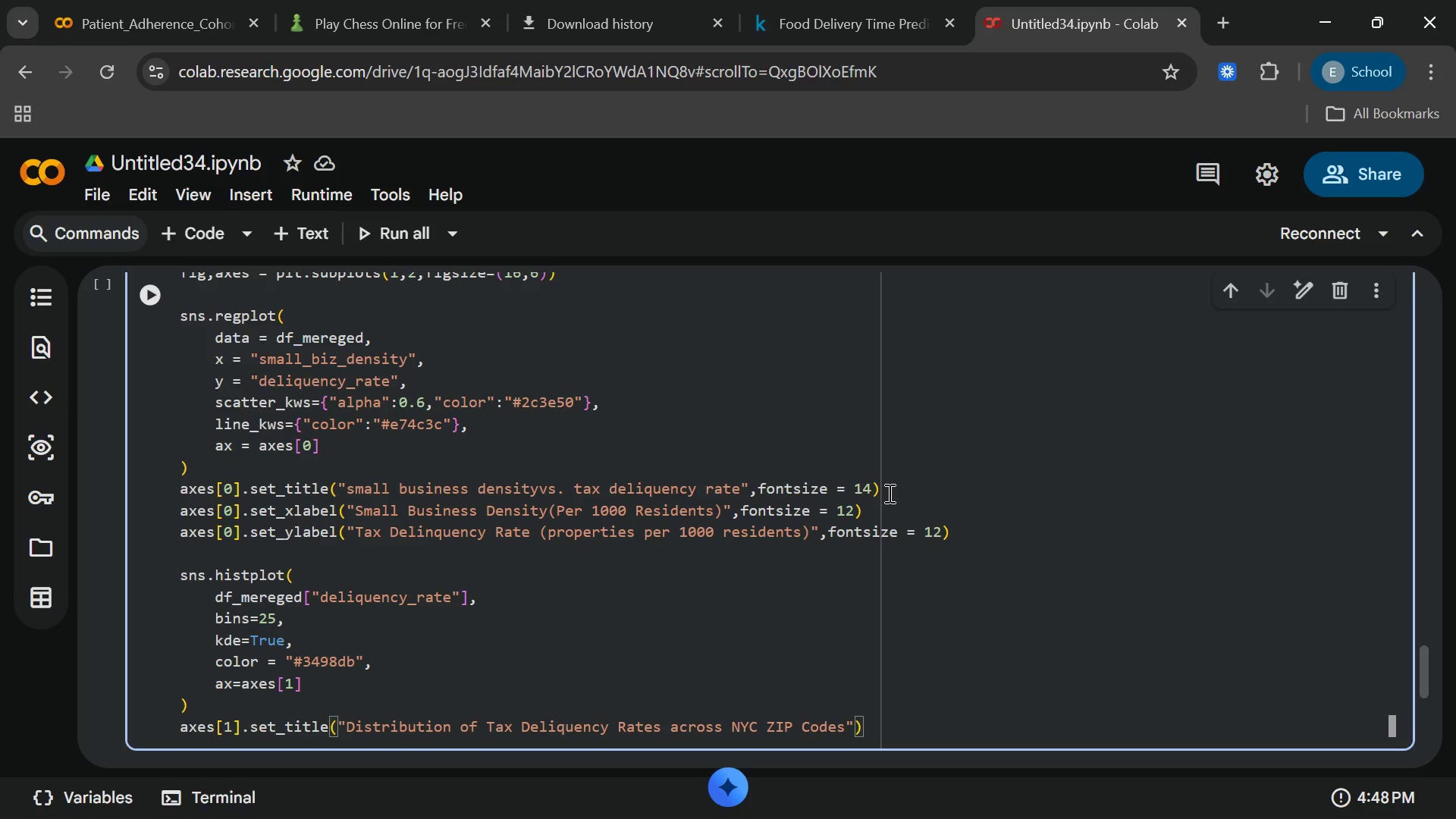 
type(,fontsize = 14)
 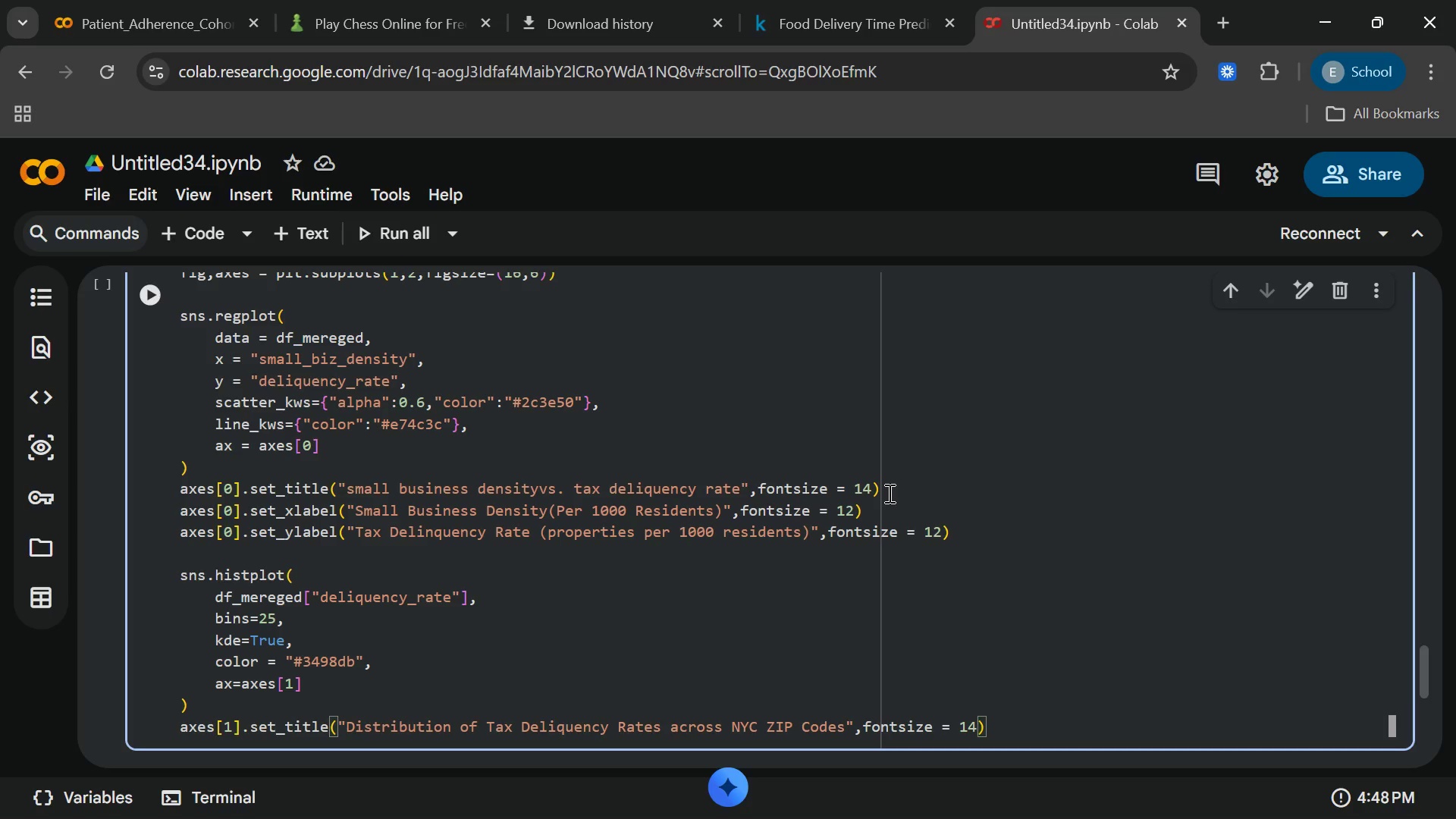 
key(ArrowRight)
 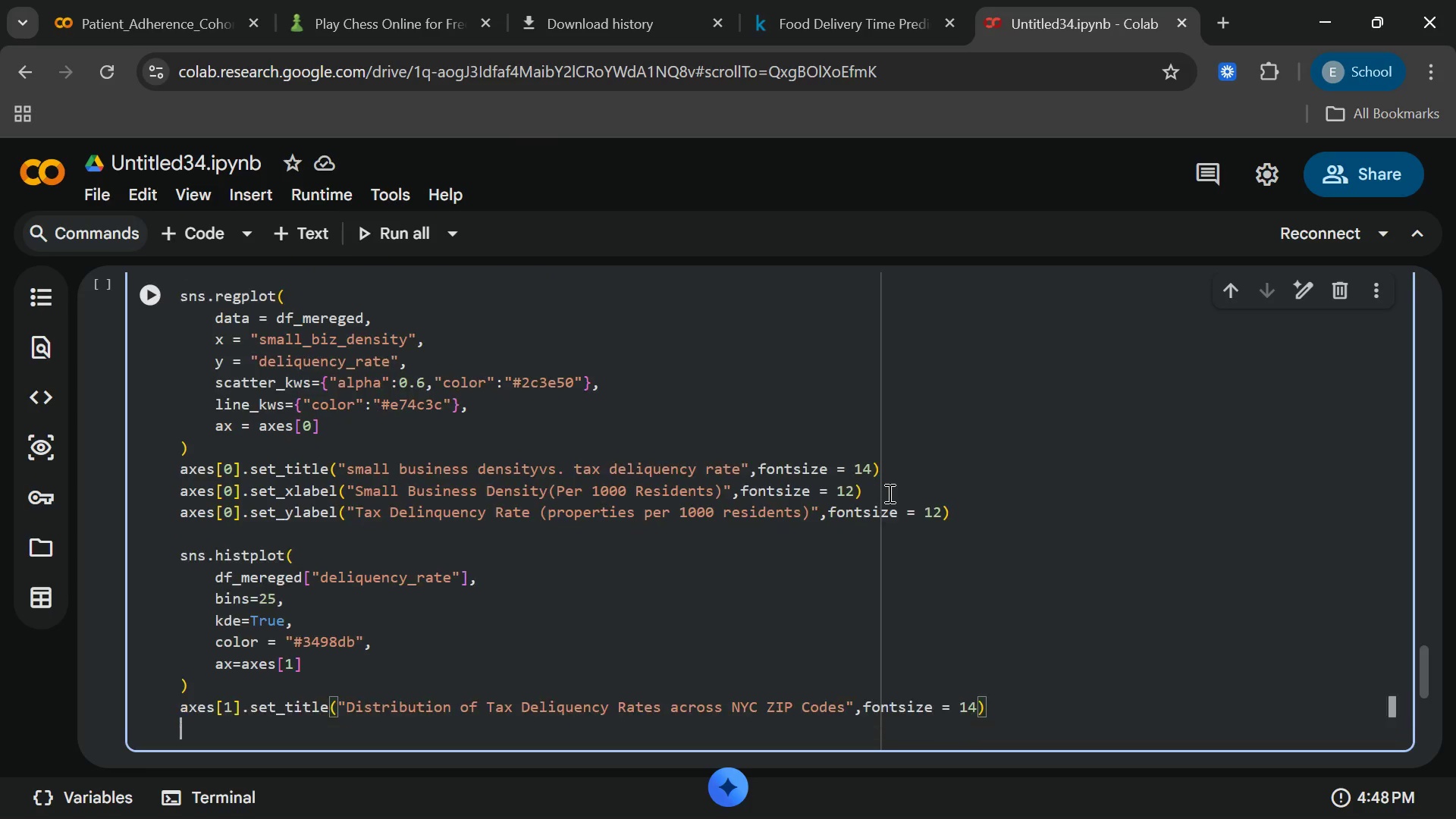 
key(Enter)
 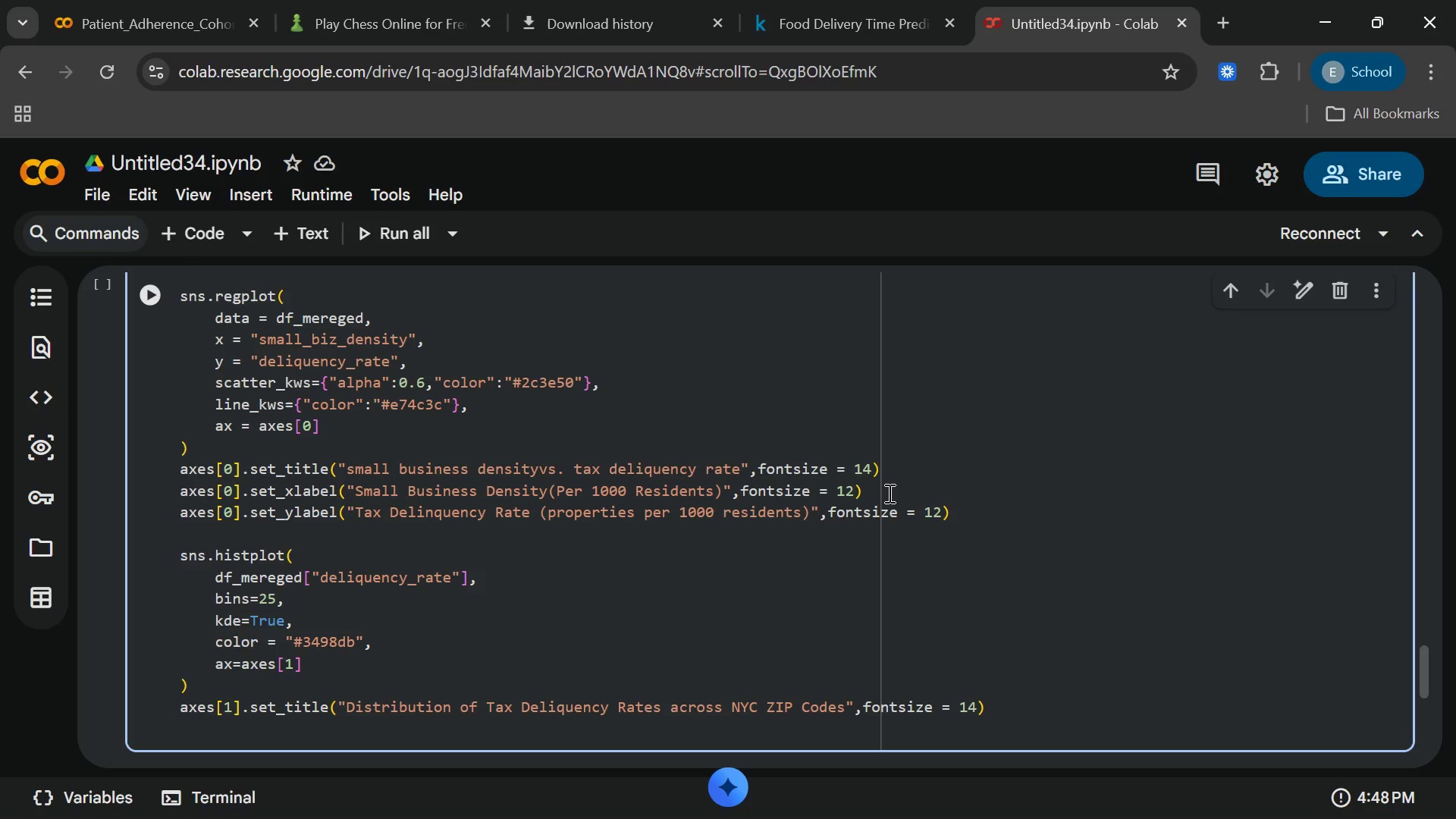 
wait(9.33)
 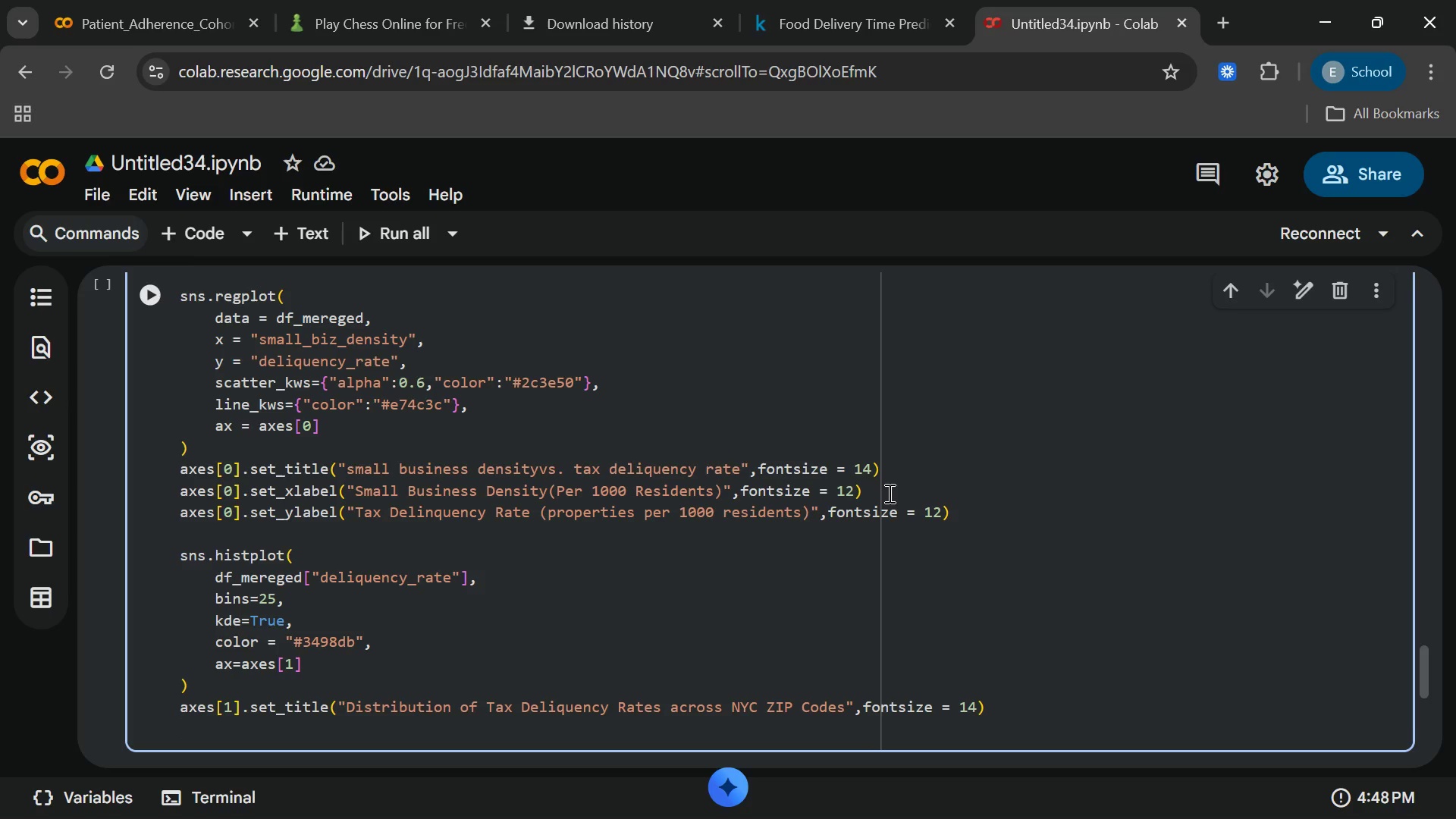 
type(axes[1[End].set_xlabel)
 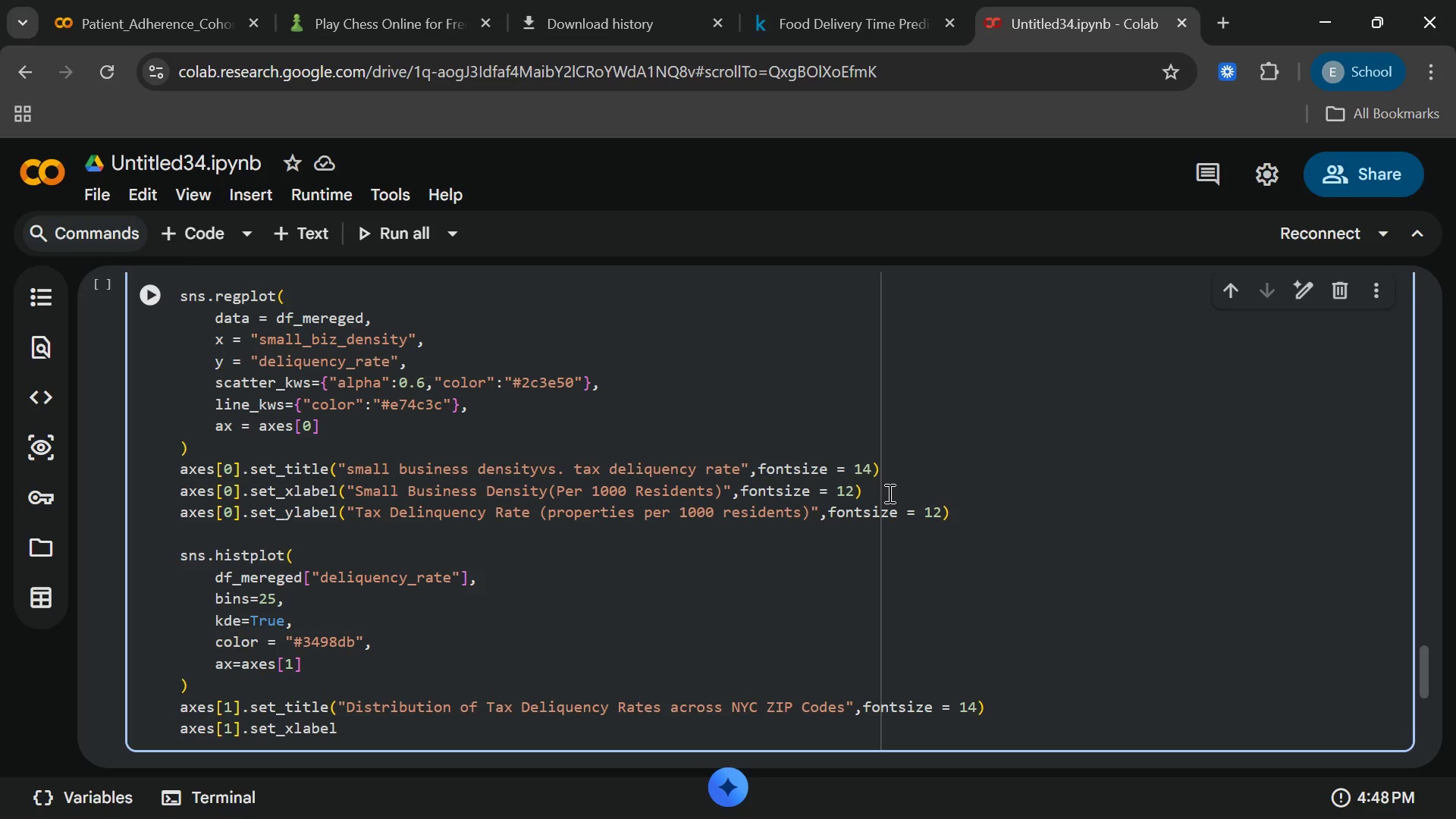 
wait(7.75)
 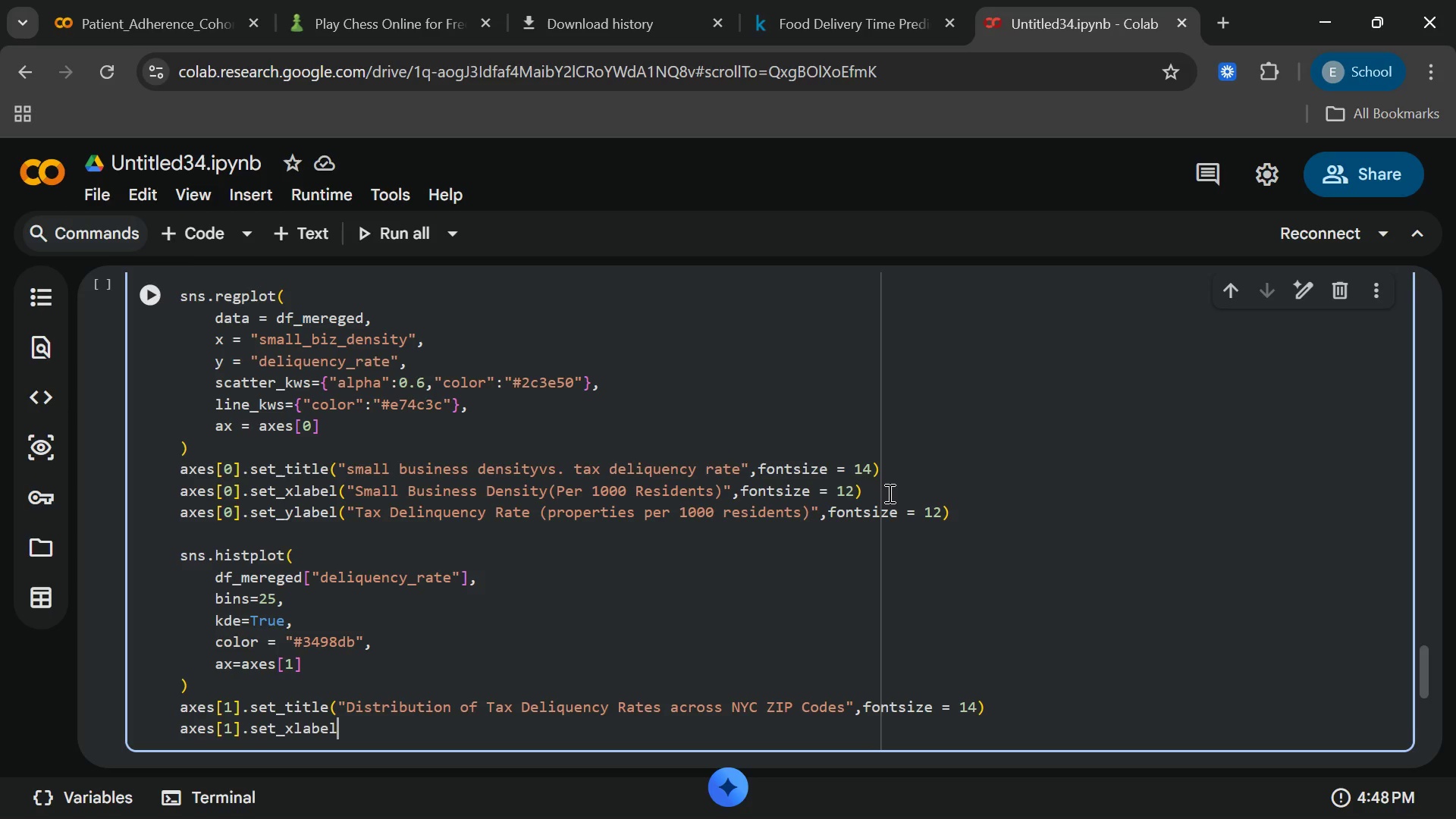 
key(Shift+9)
 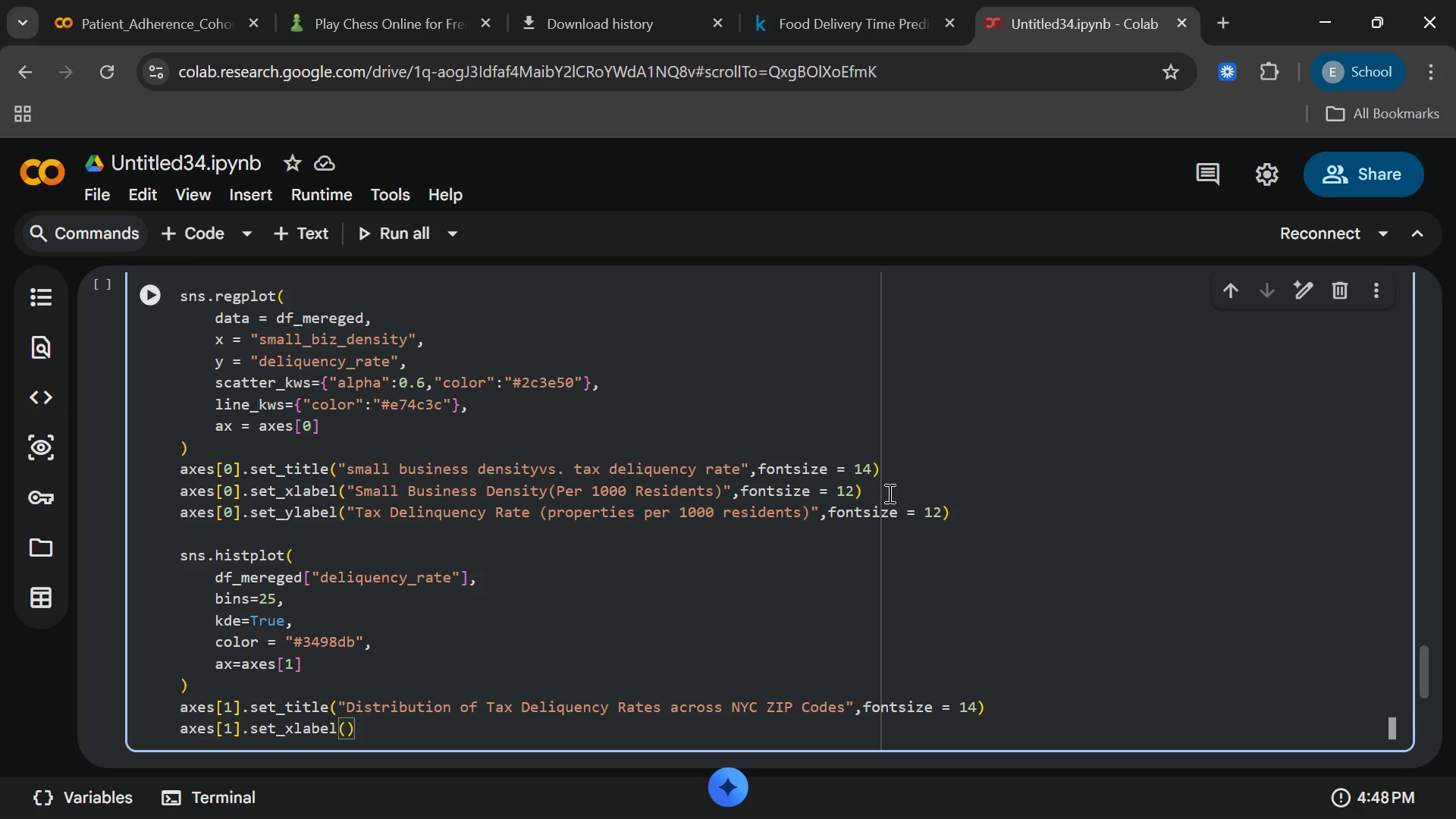 
key(Shift+Quote)
 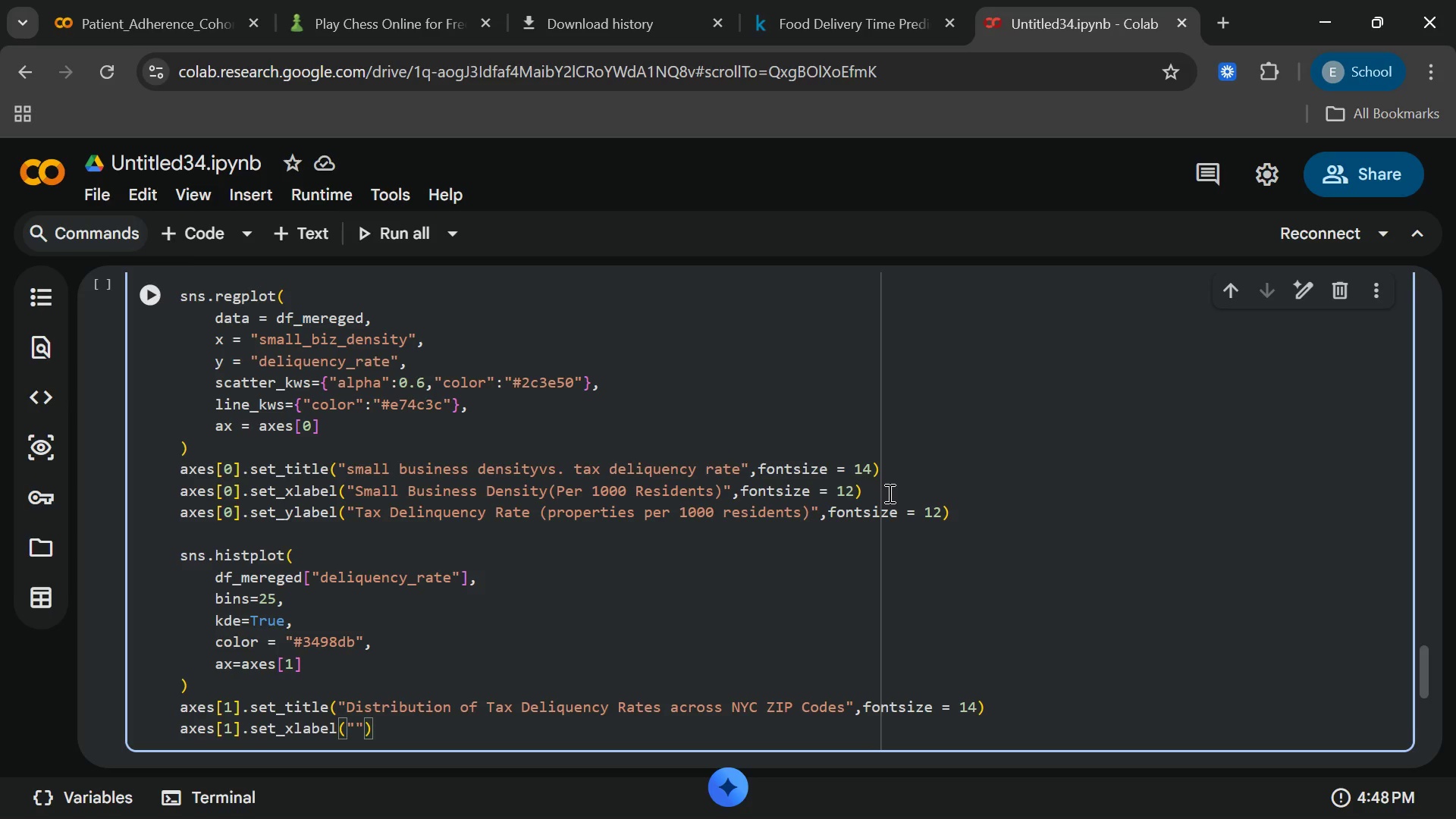 
wait(5.05)
 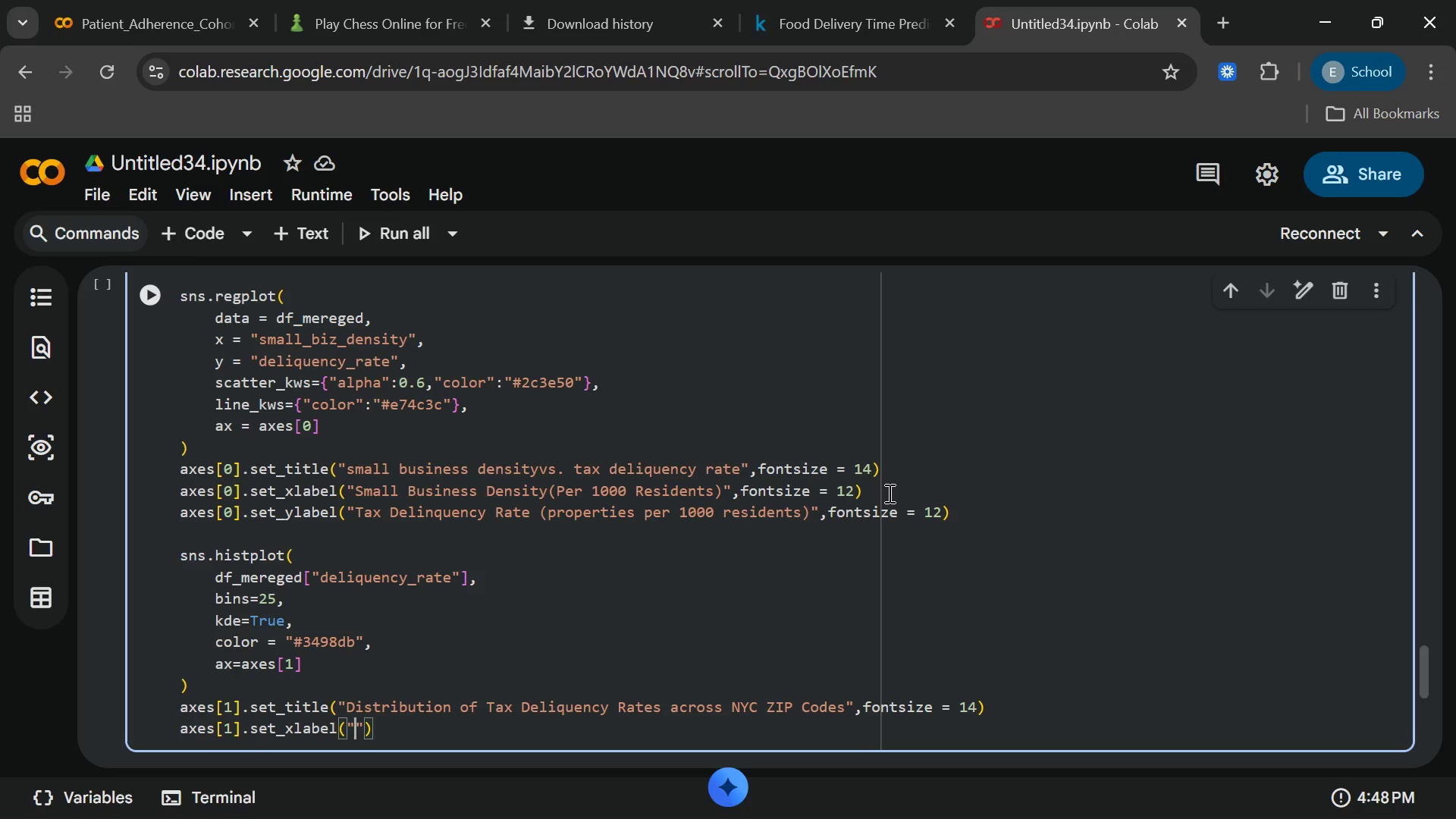 
type(Deliquency RAte)
key(Backspace)
key(Backspace)
key(Backspace)
type(ate ()
 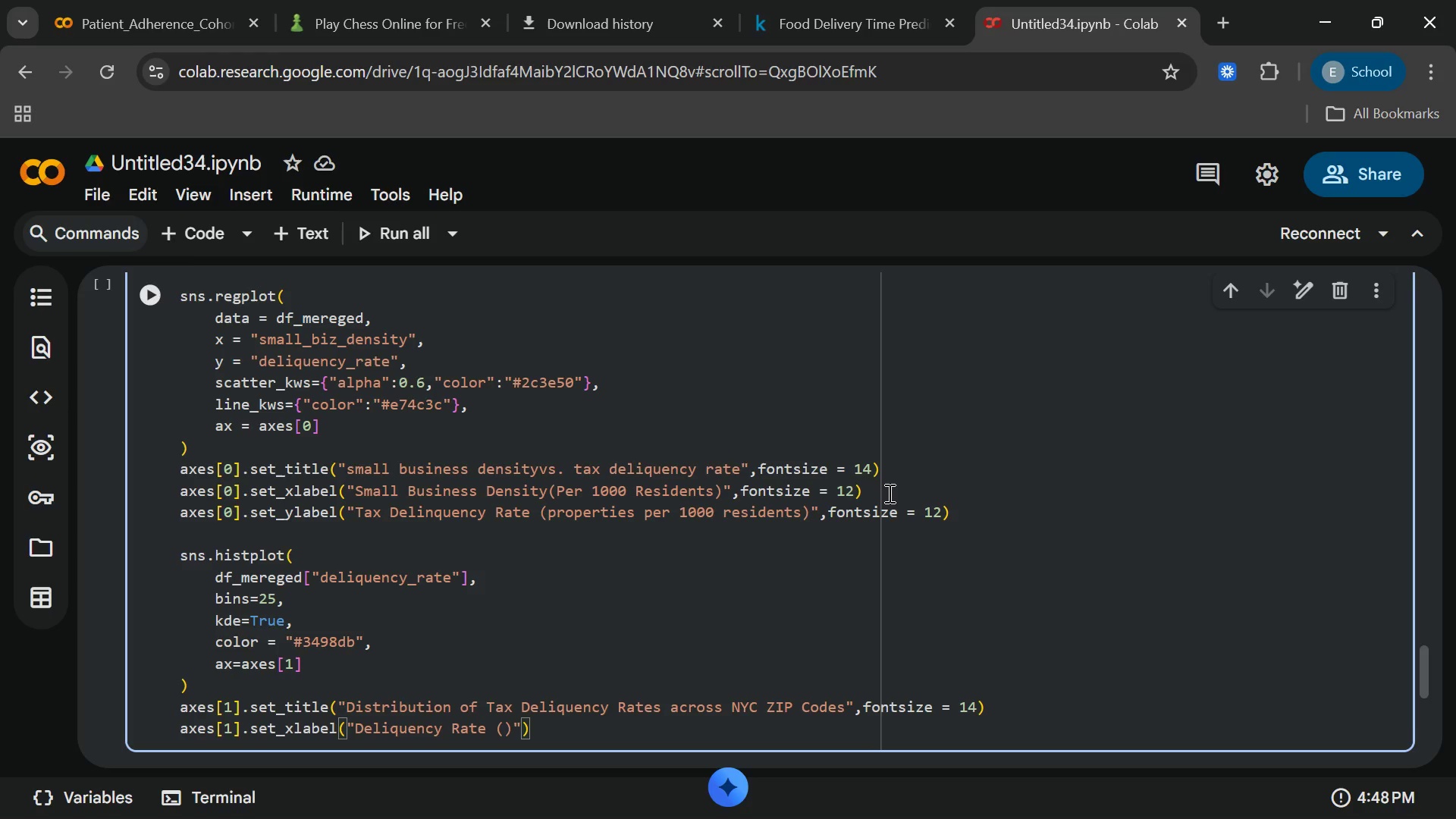 
type(Proper)
 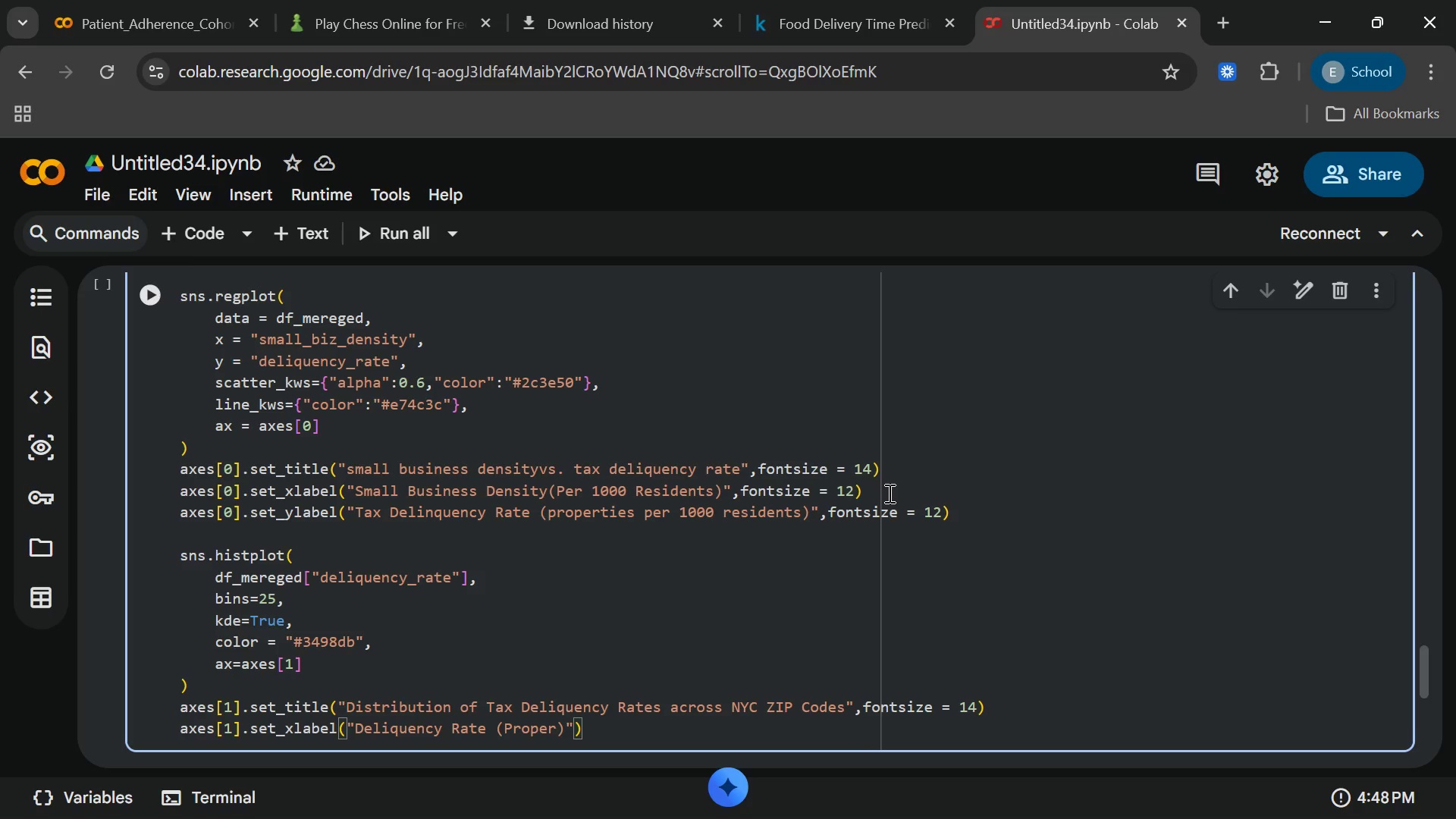 
type(ties Per 1000 Reside)
 